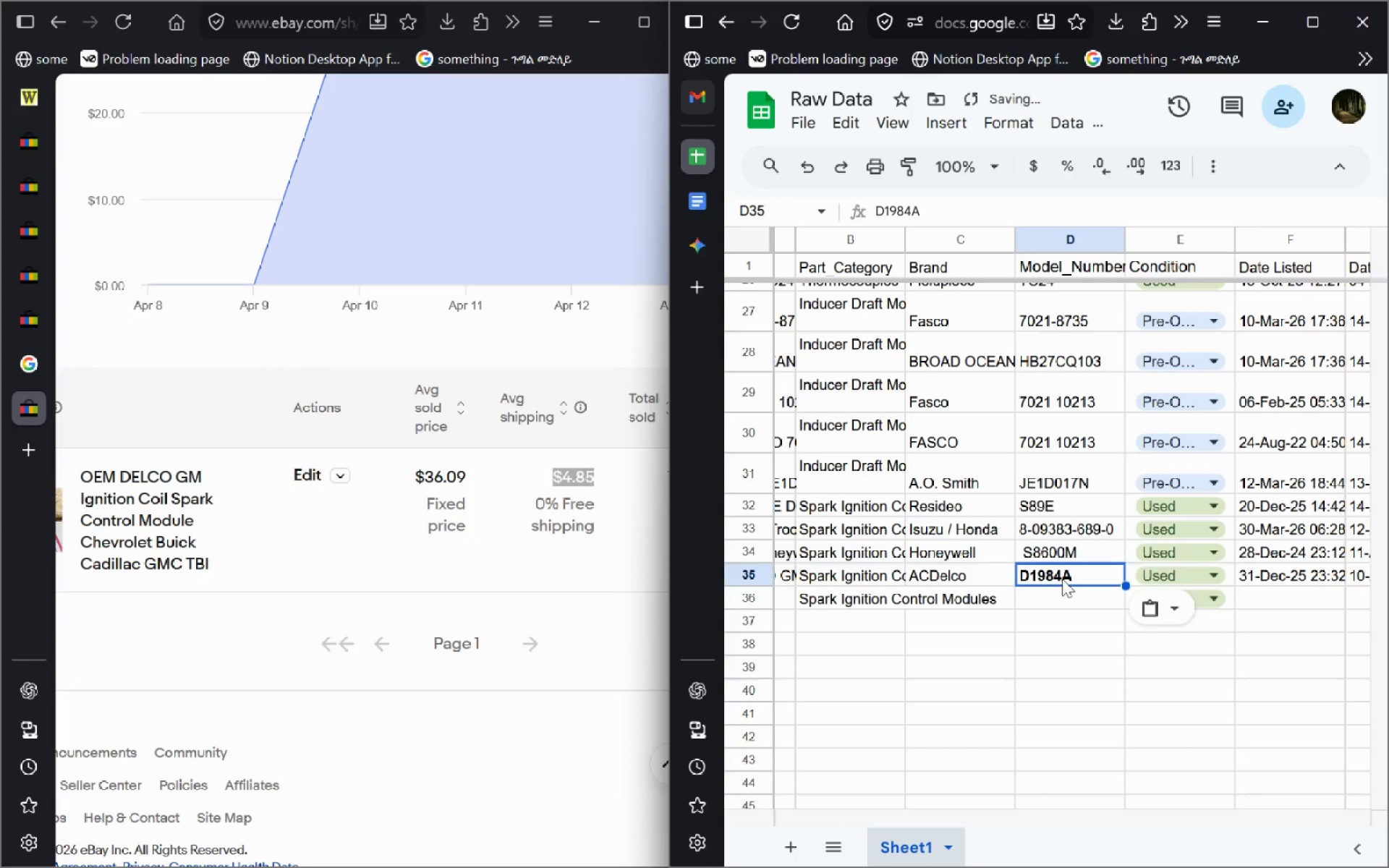 
double_click([1062, 579])
 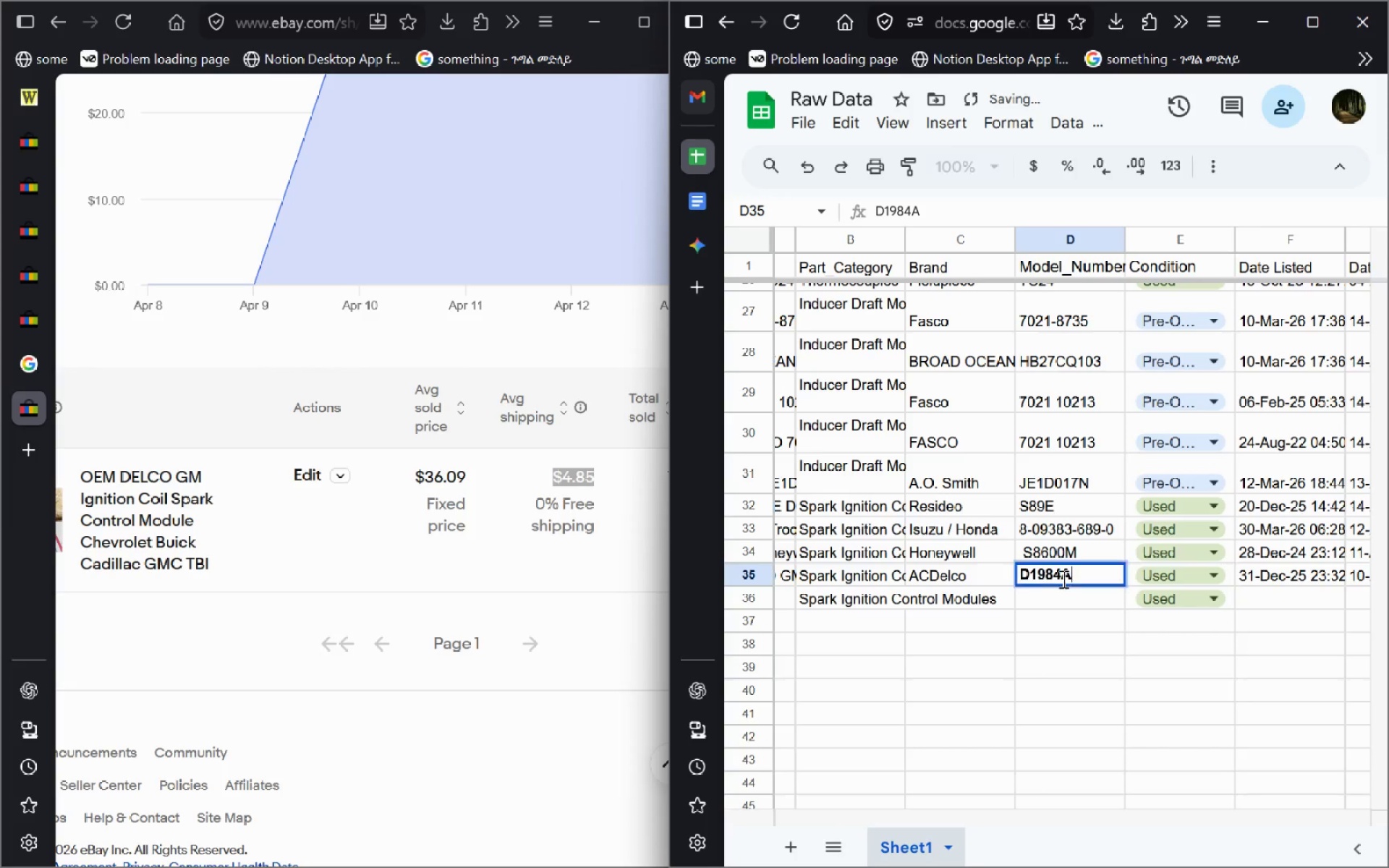 
key(Control+A)
 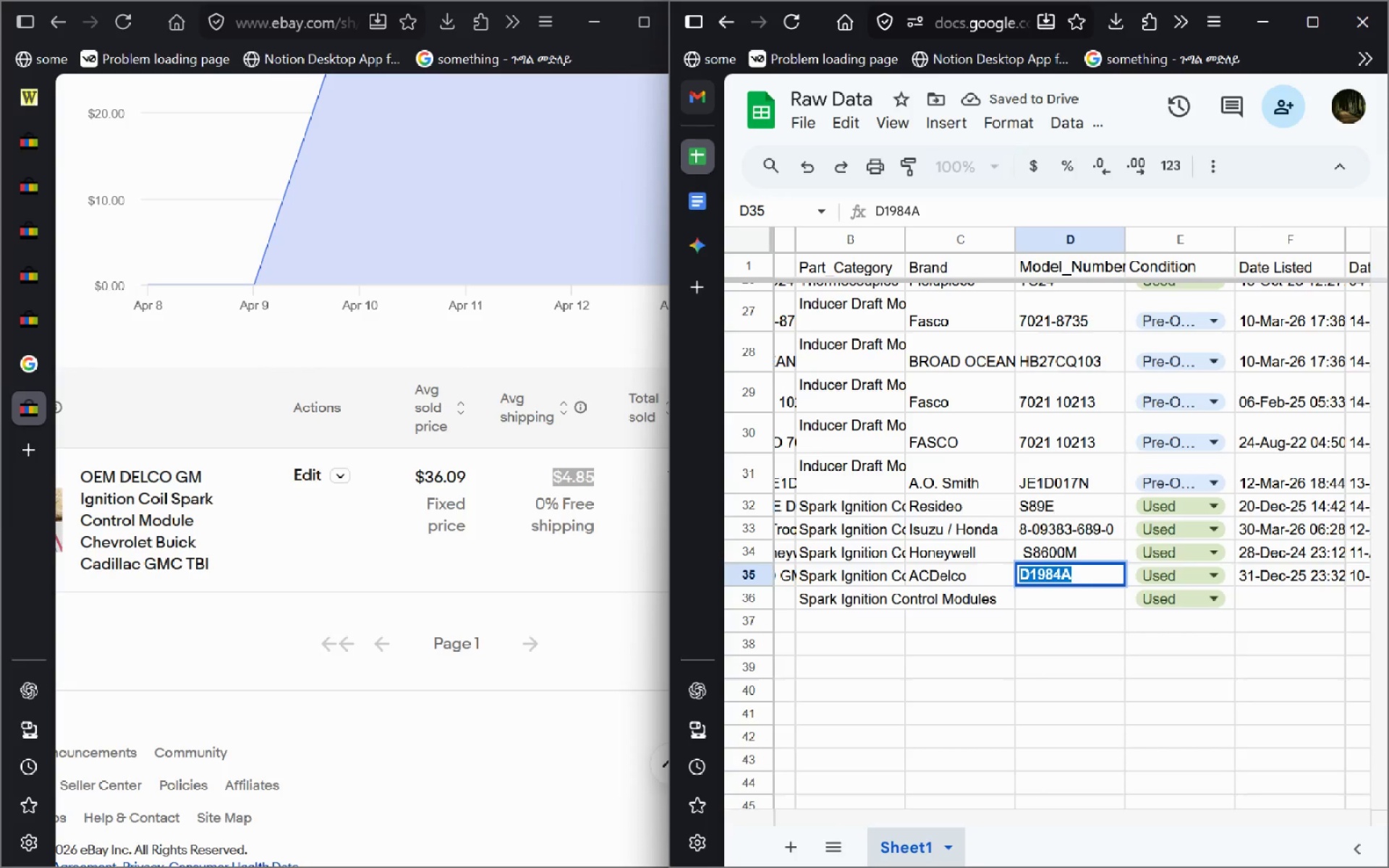 
key(Control+B)
 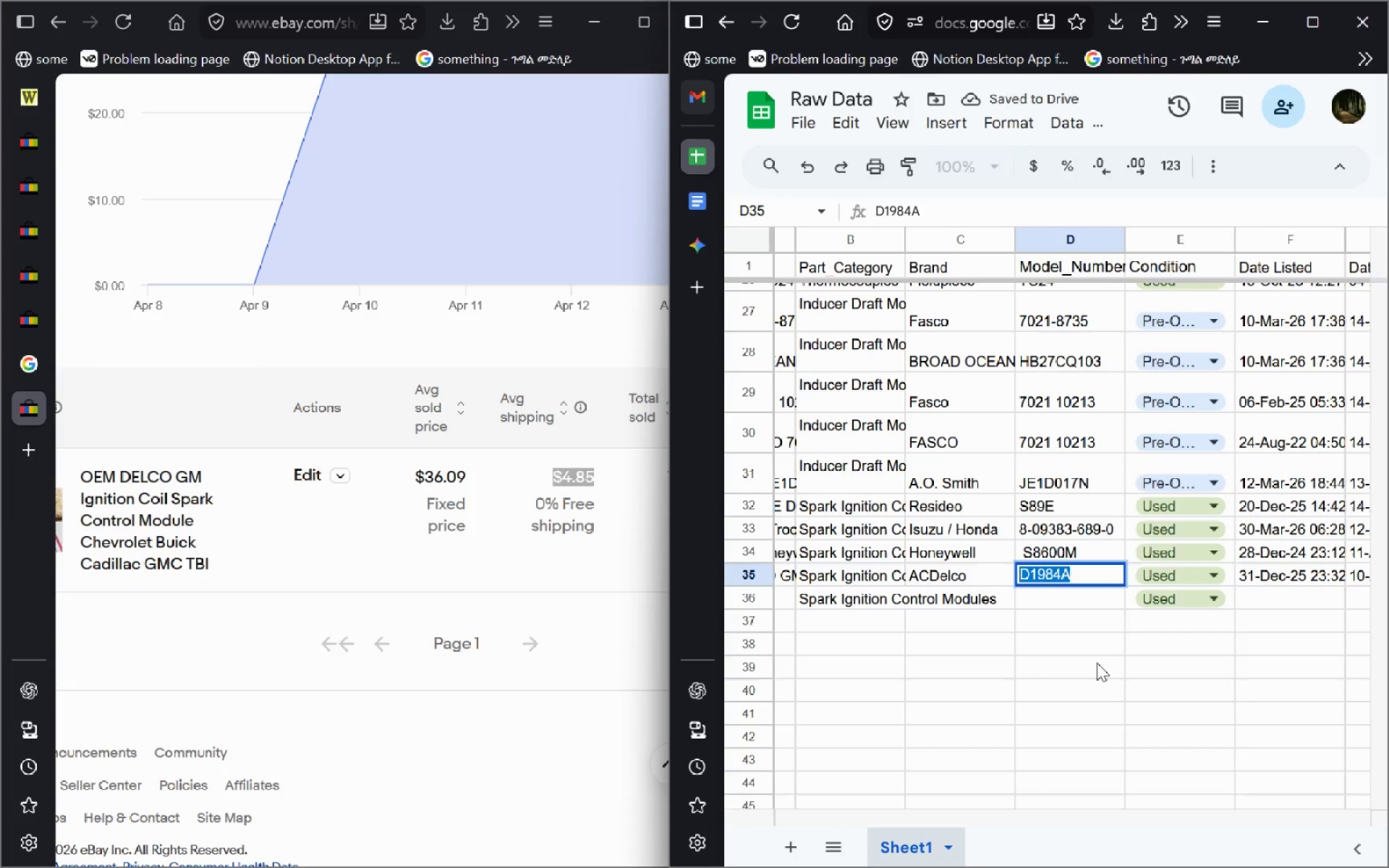 
left_click([1097, 663])
 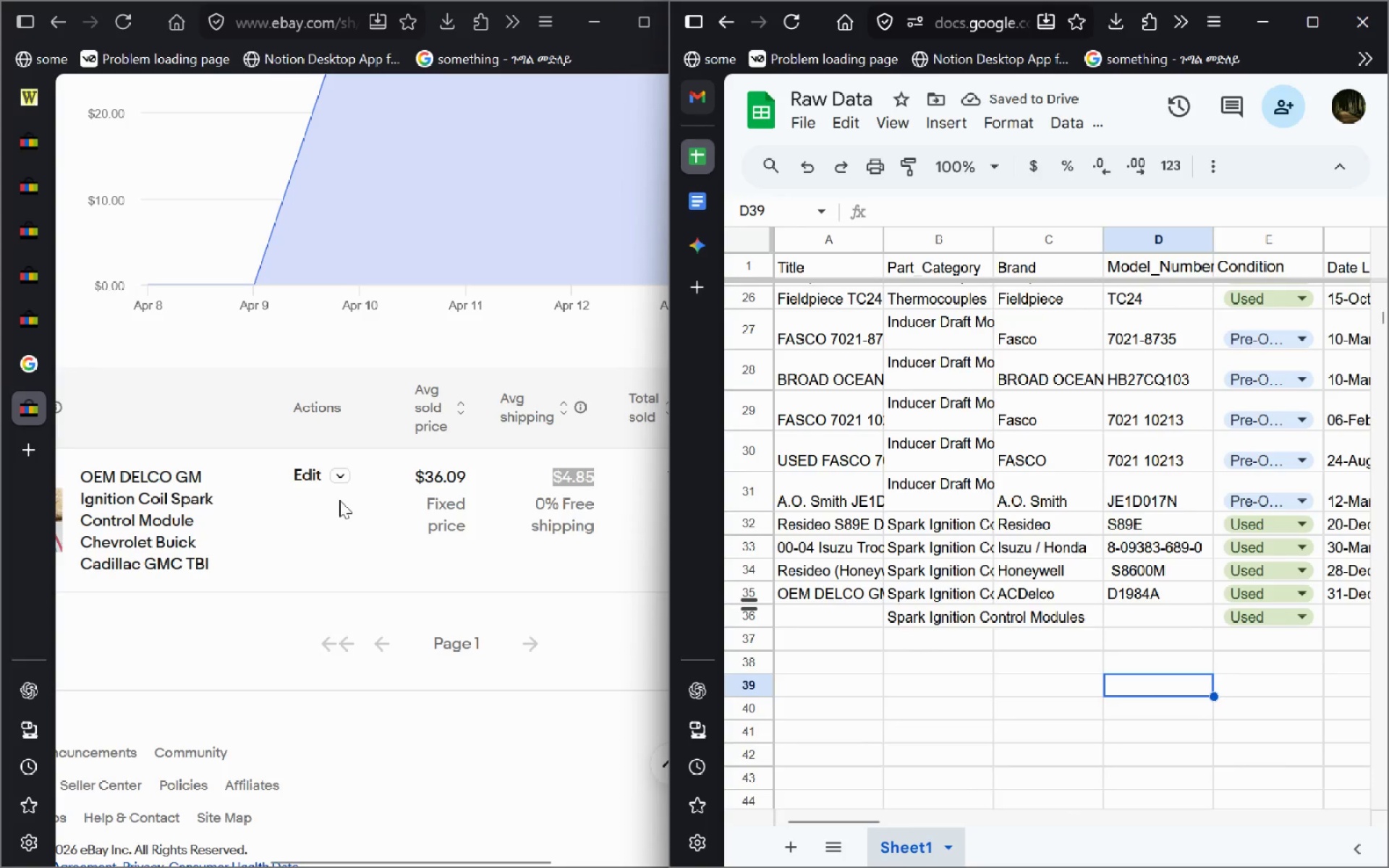 
left_click([37, 133])
 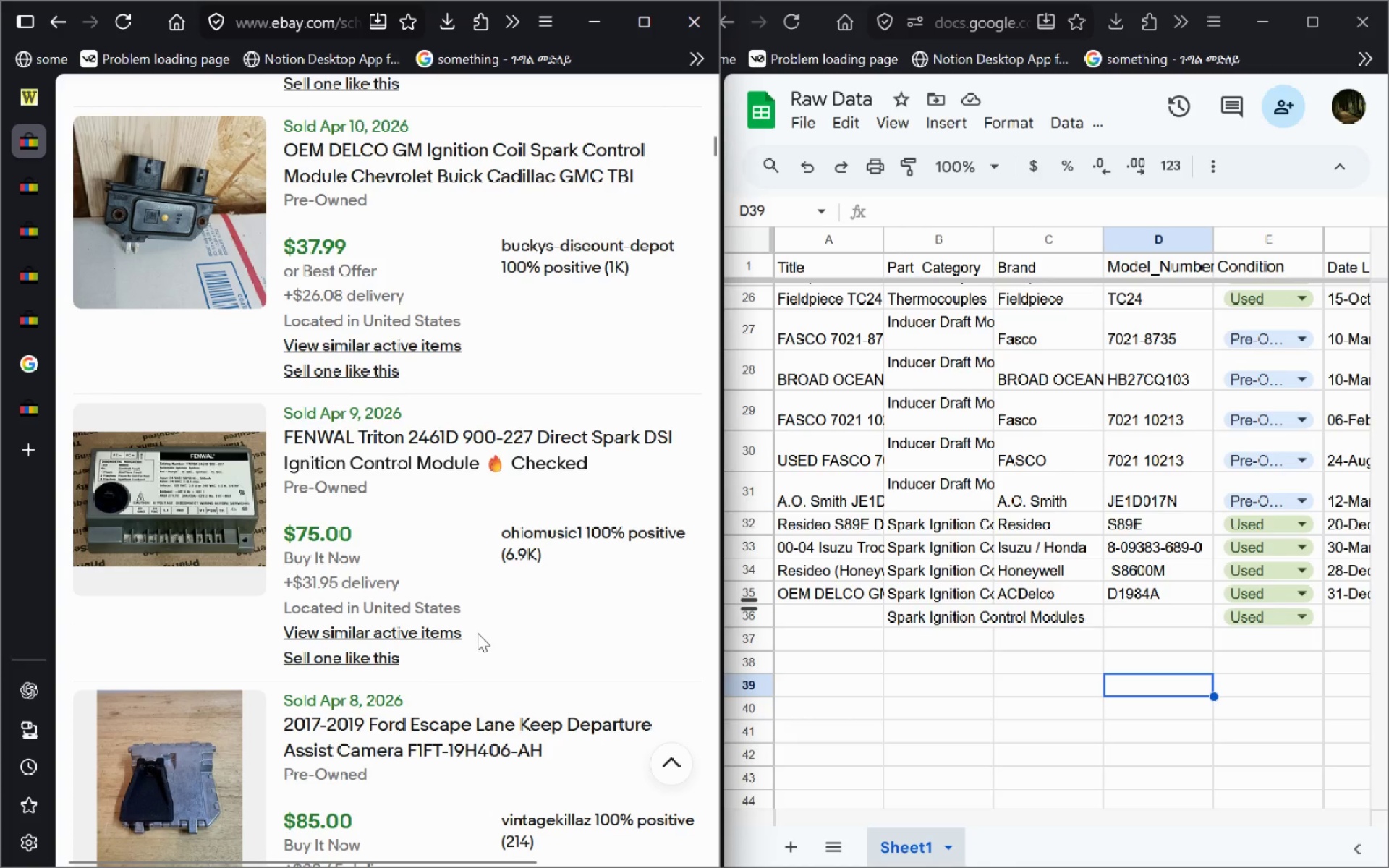 
wait(14.33)
 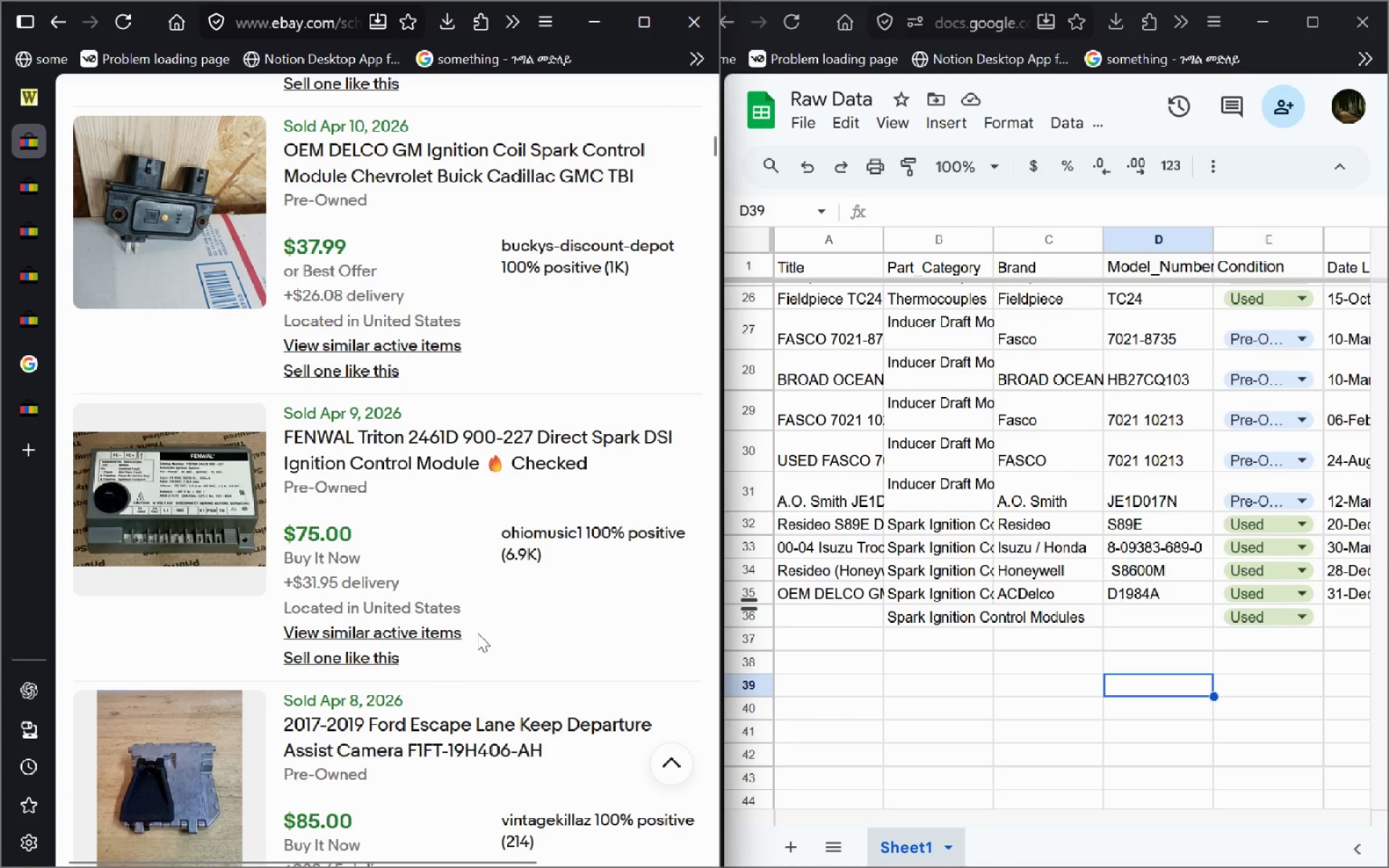 
left_click([1273, 596])
 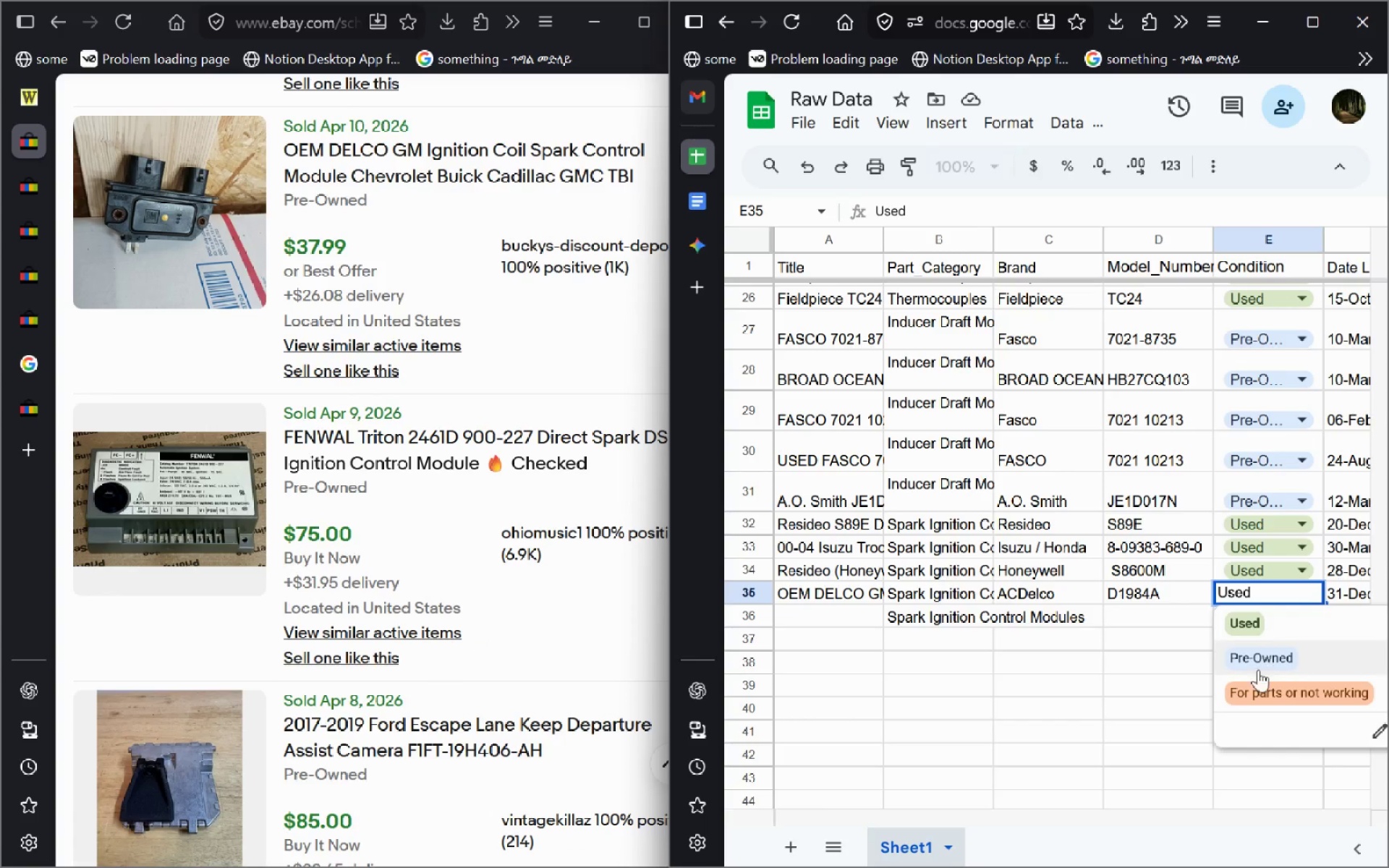 
left_click([1257, 673])
 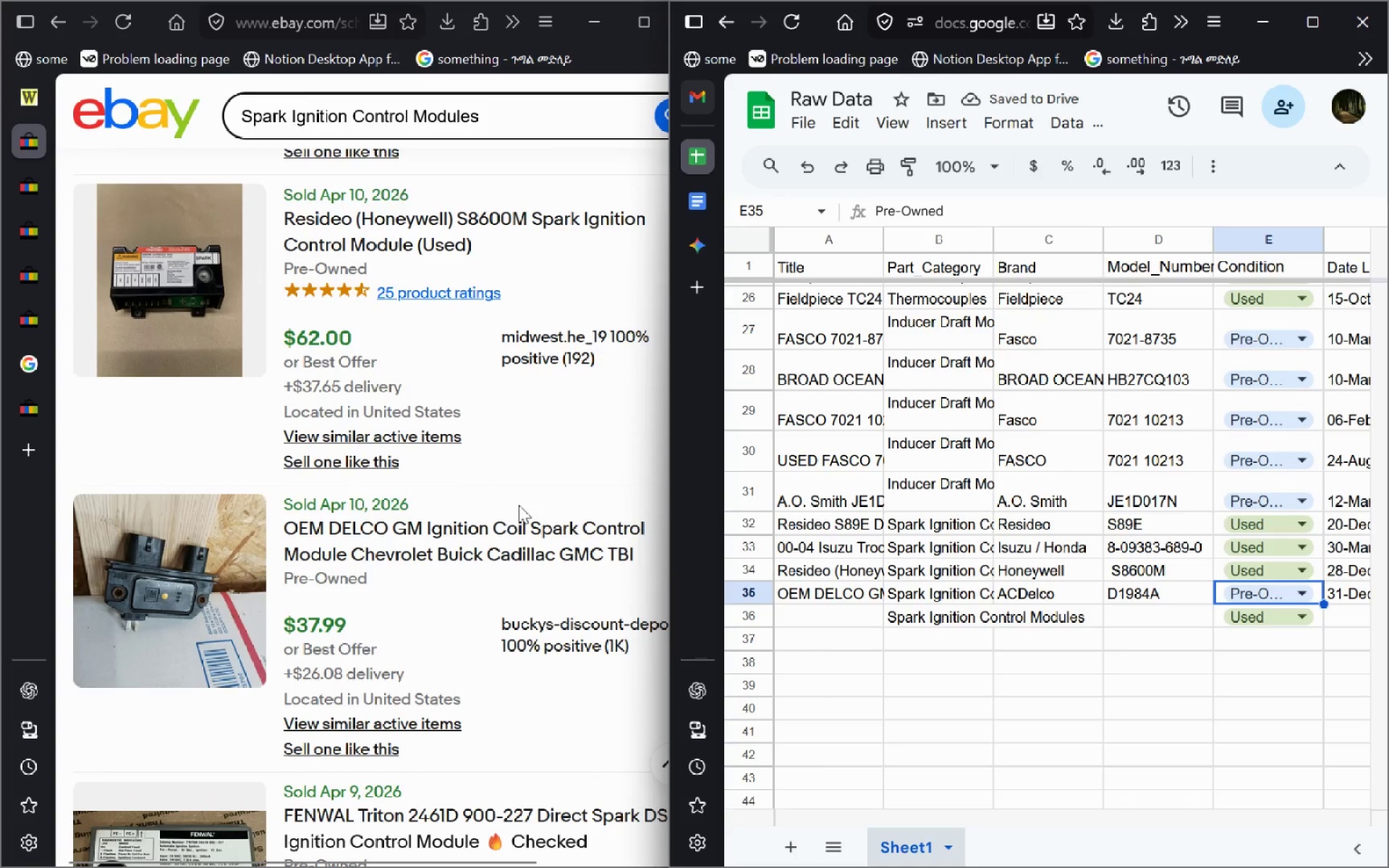 
wait(6.88)
 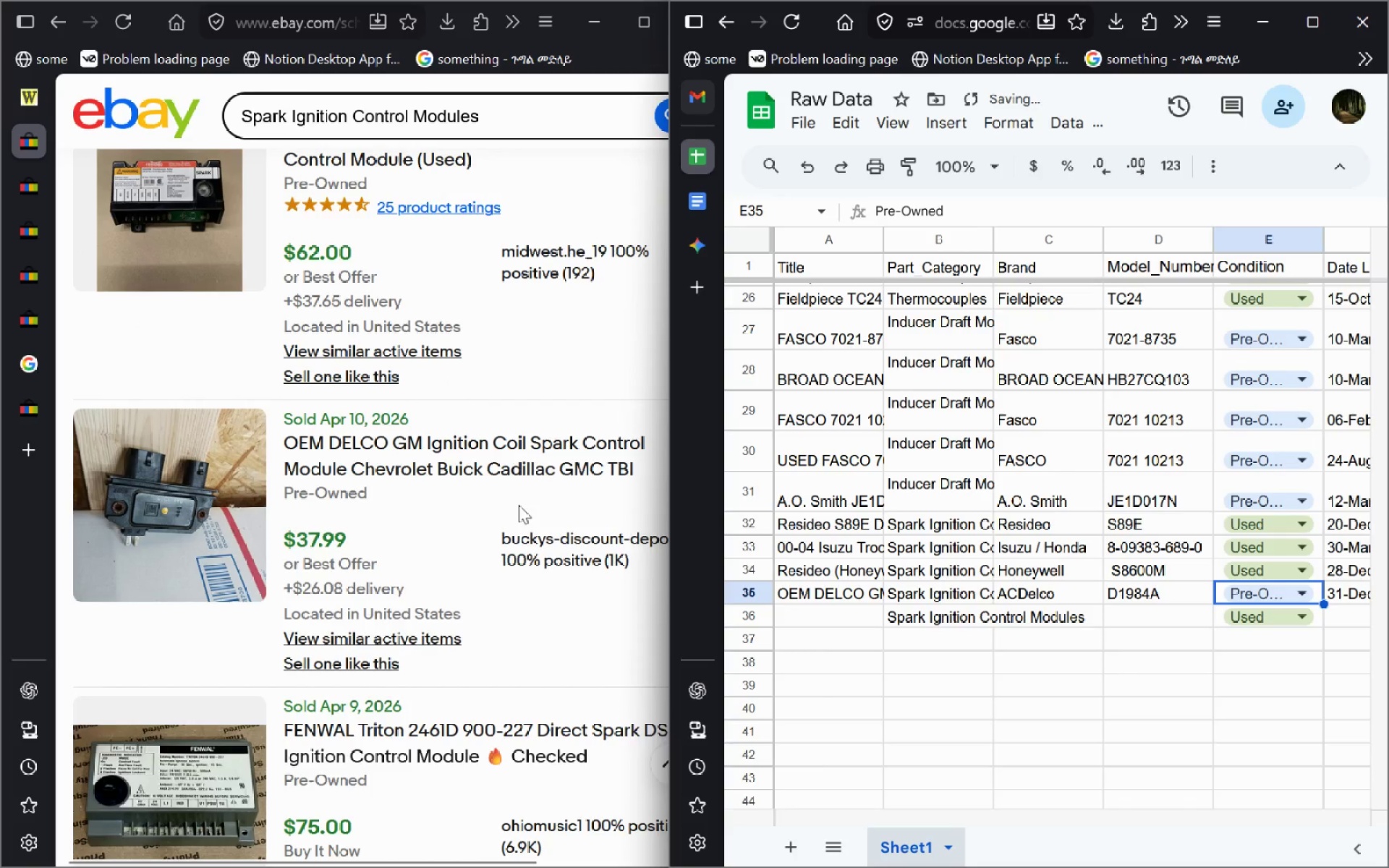 
left_click([1292, 571])
 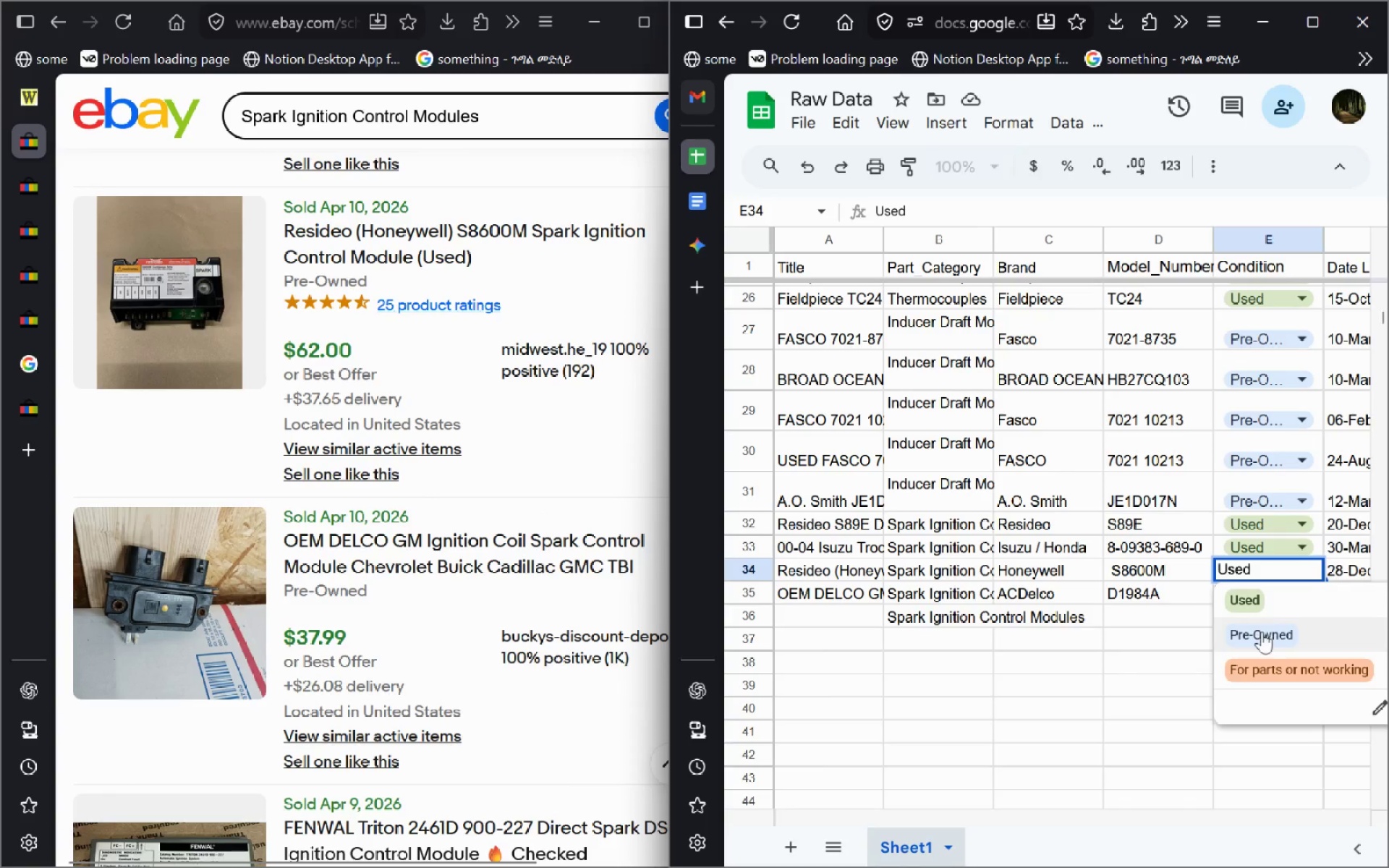 
left_click([1262, 631])
 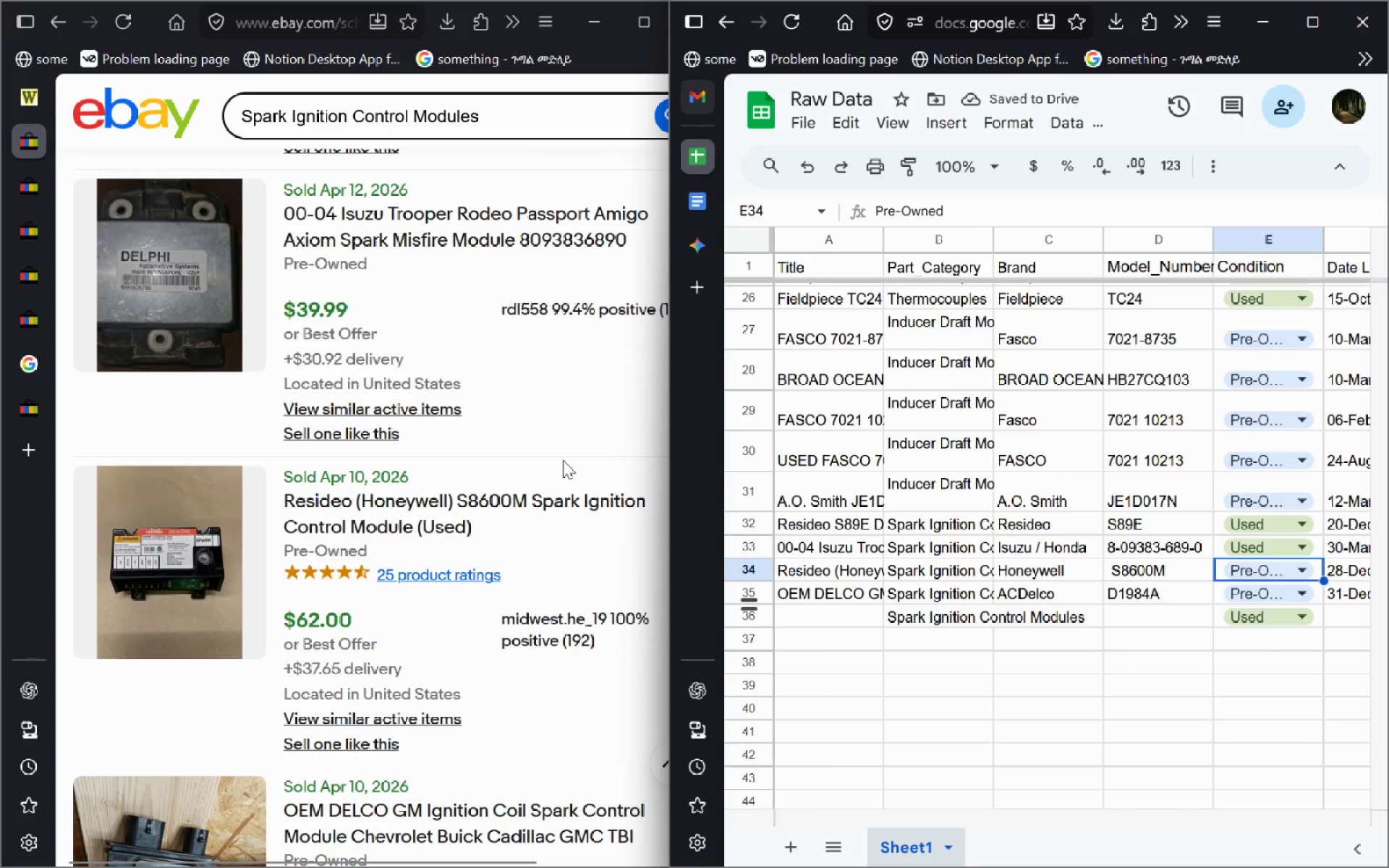 
wait(5.52)
 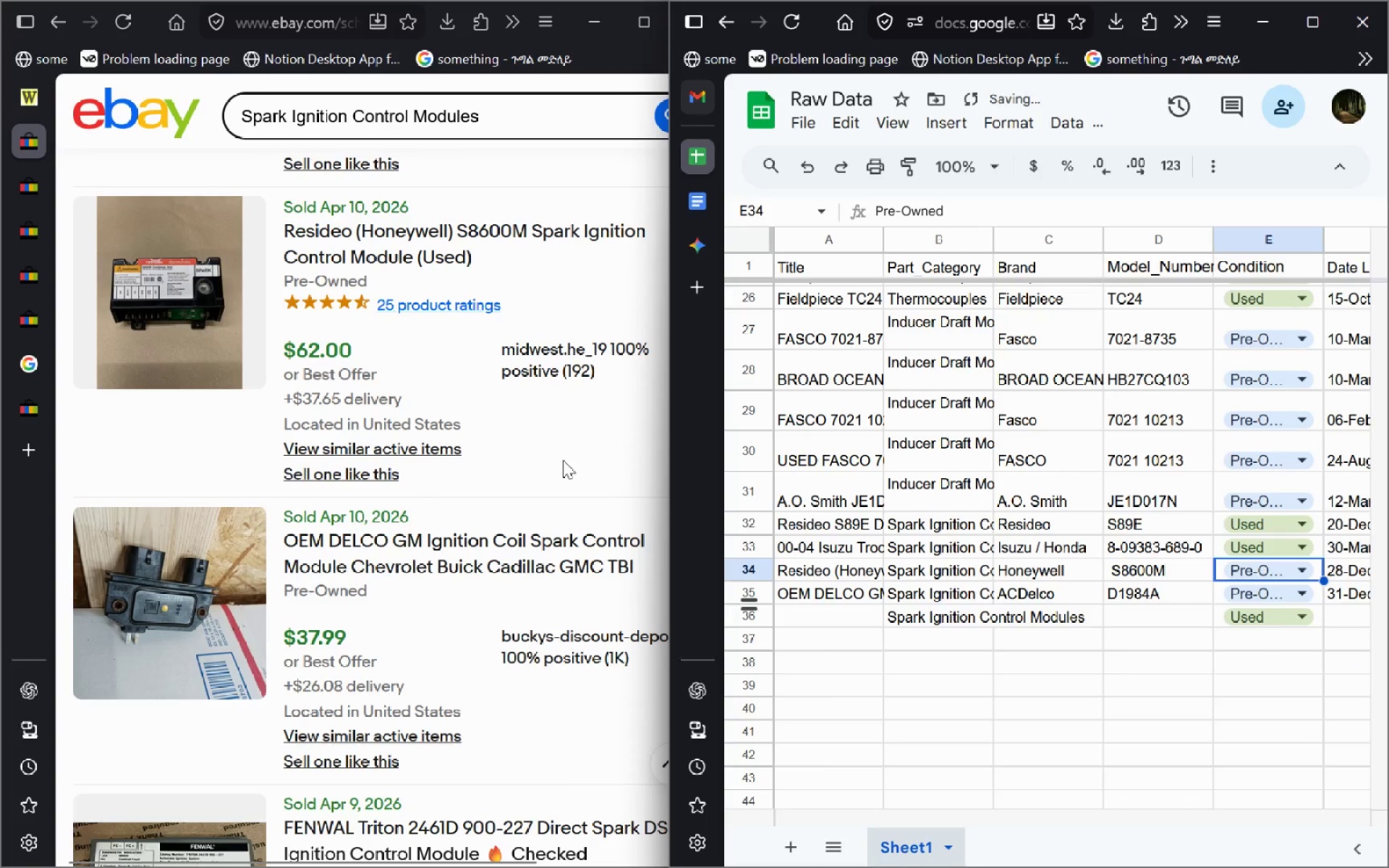 
left_click([1262, 551])
 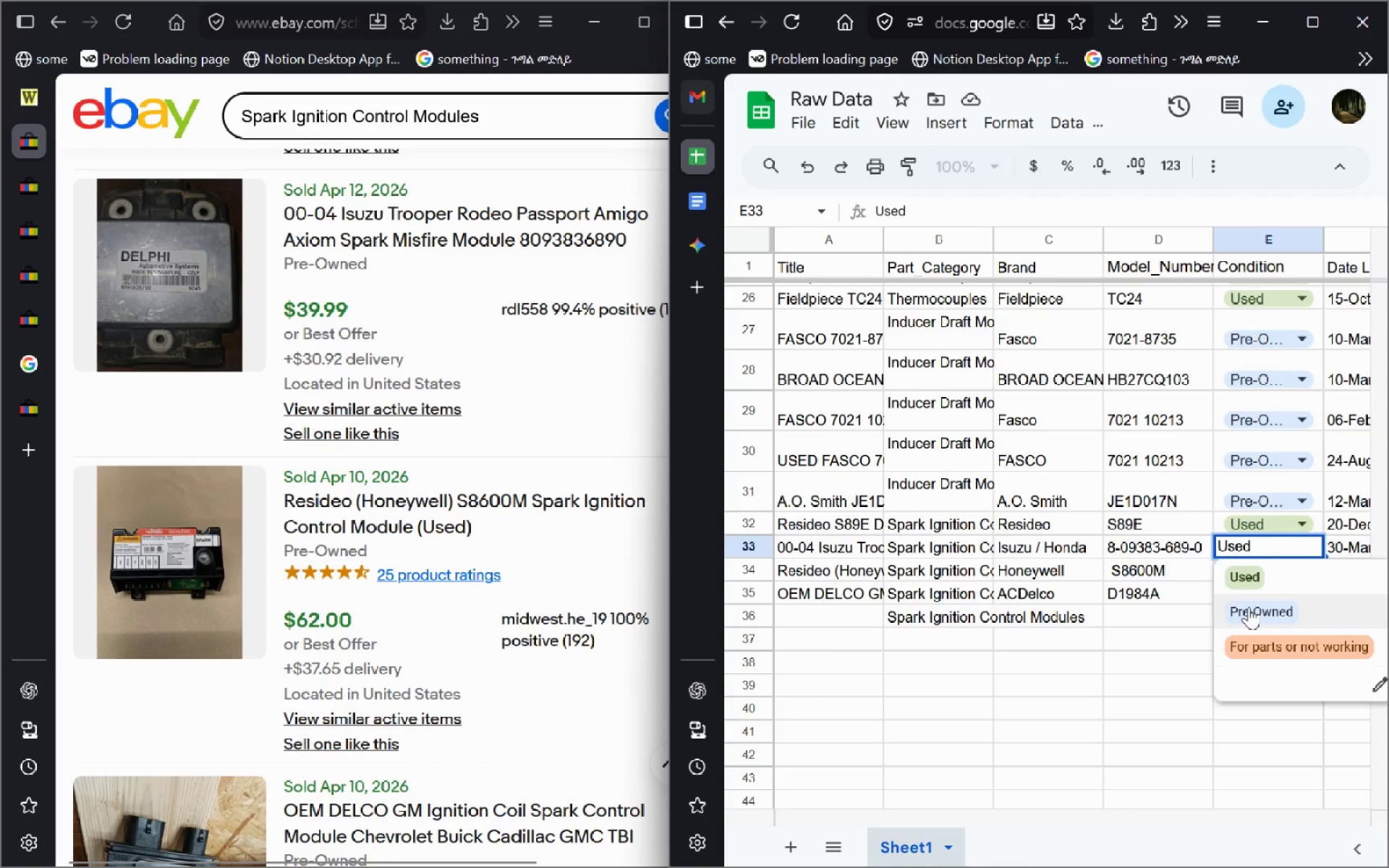 
left_click([1249, 607])
 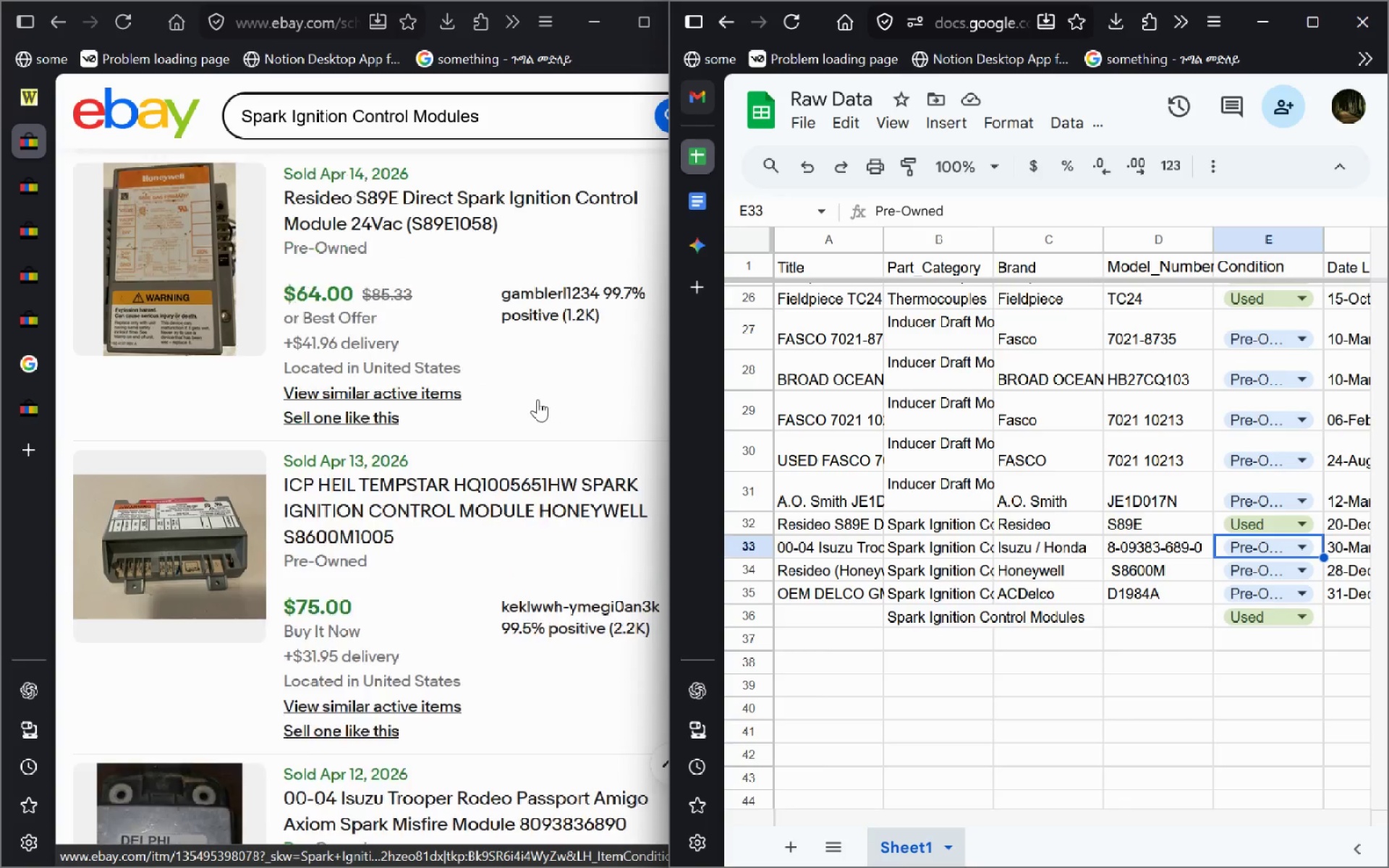 
wait(15.45)
 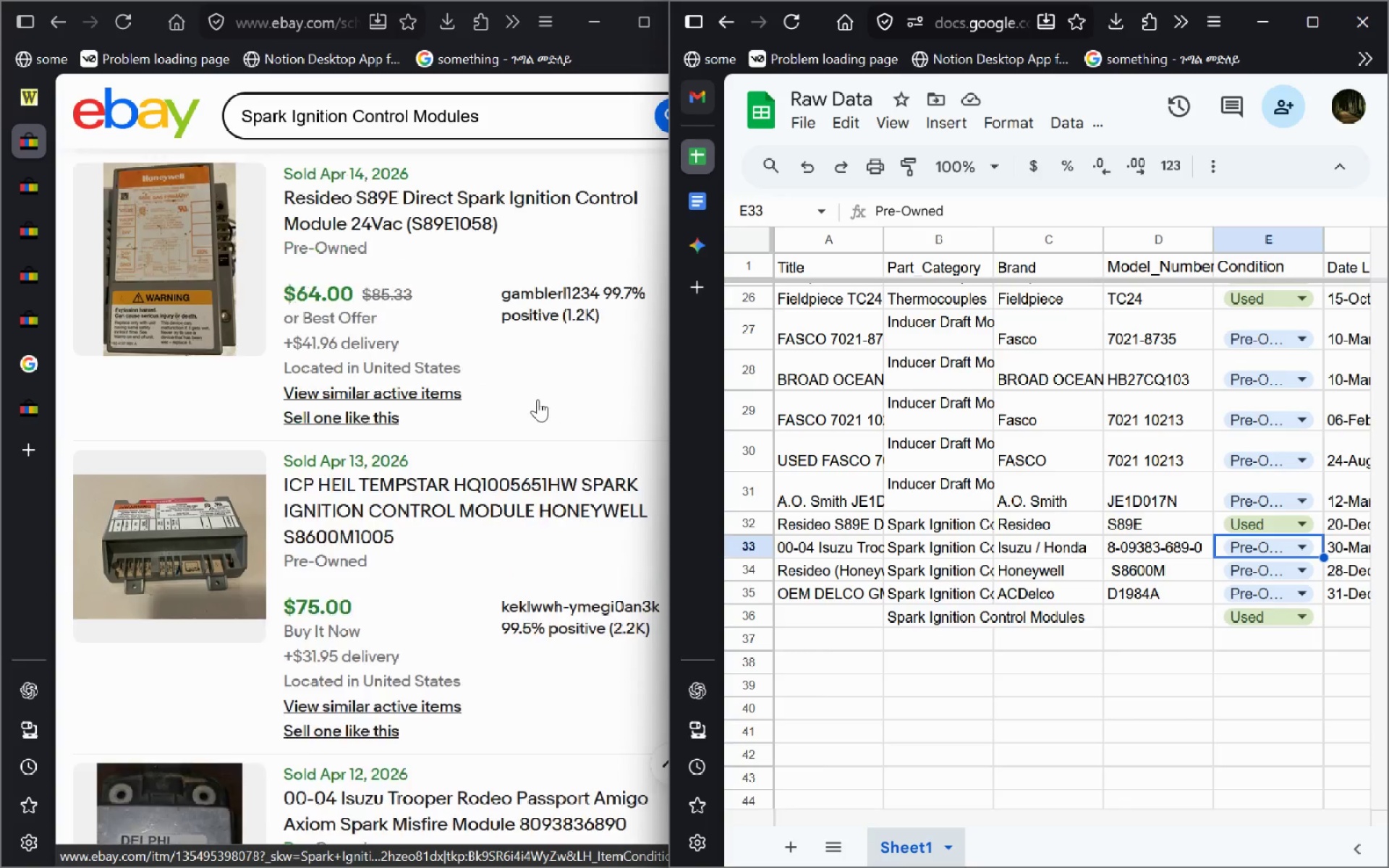 
left_click([1265, 528])
 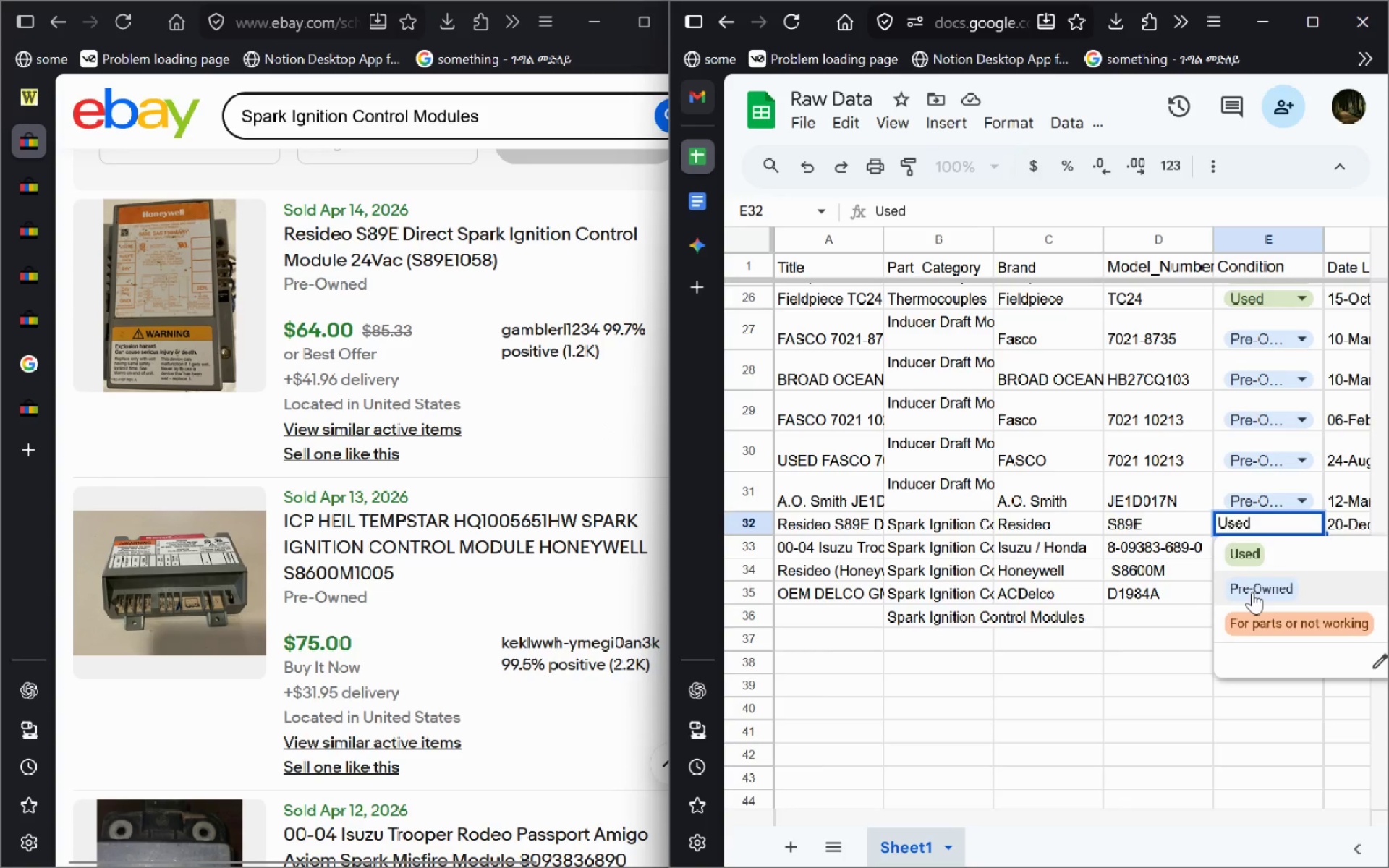 
left_click([1252, 592])
 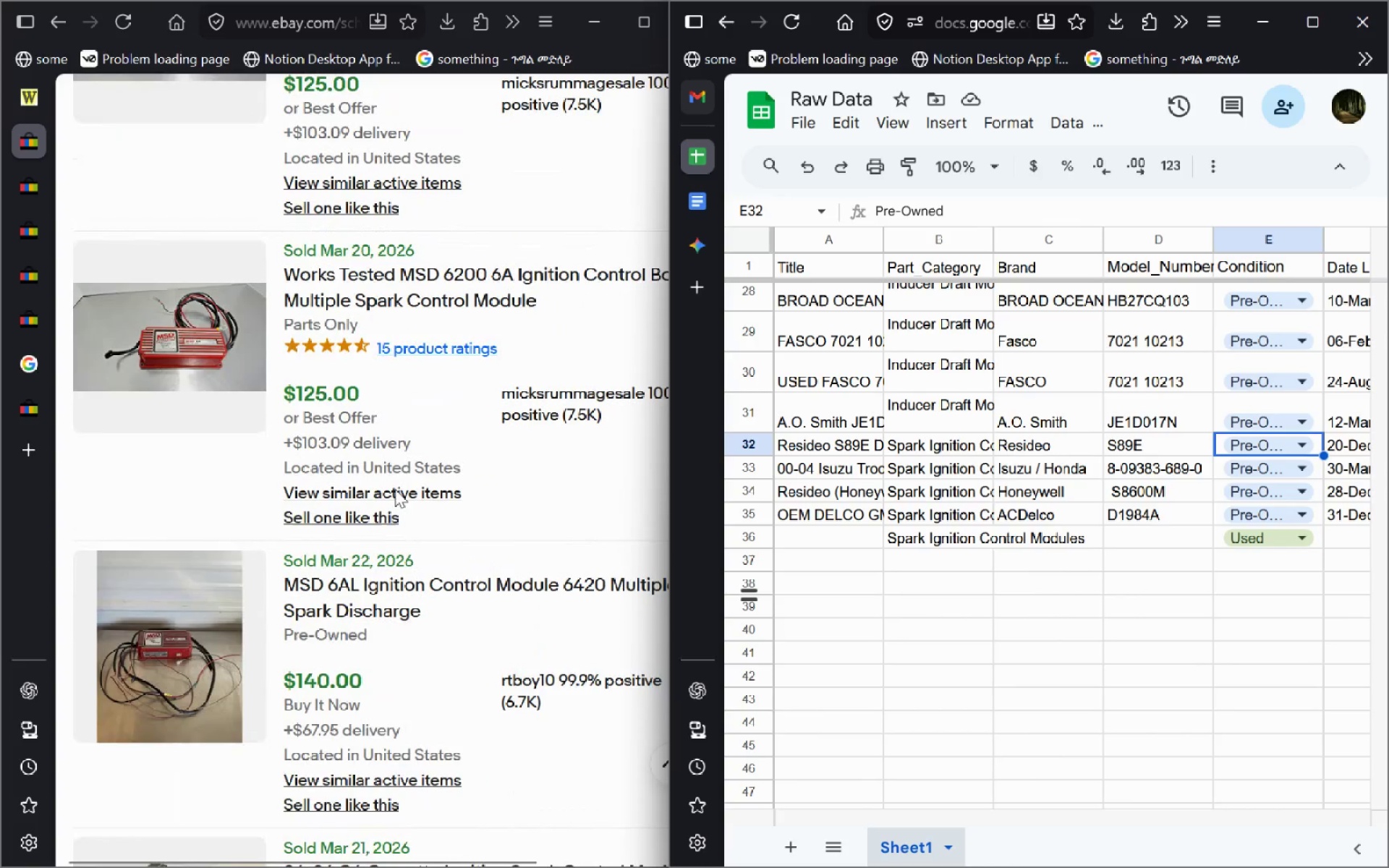 
wait(16.36)
 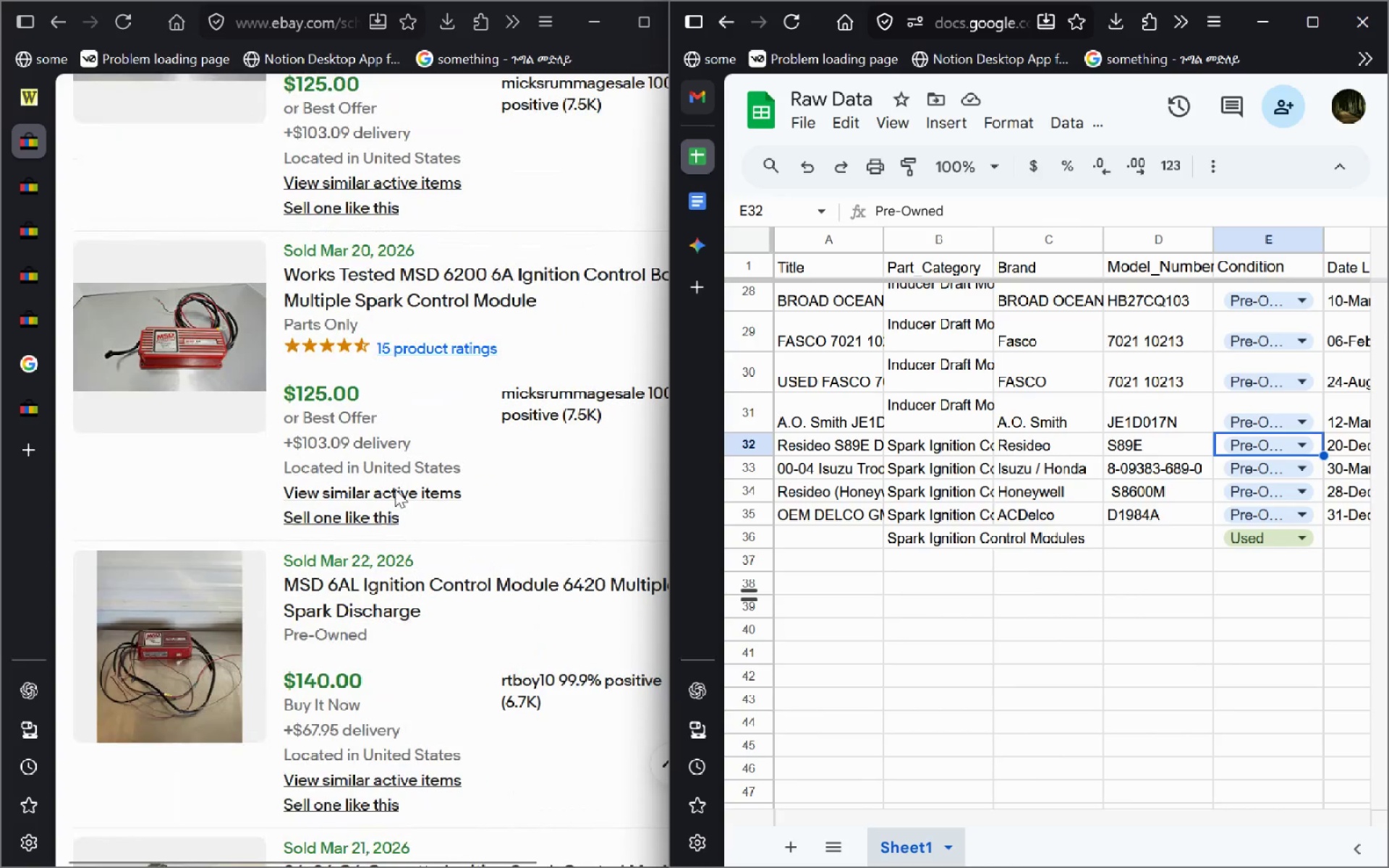 
left_click([446, 276])
 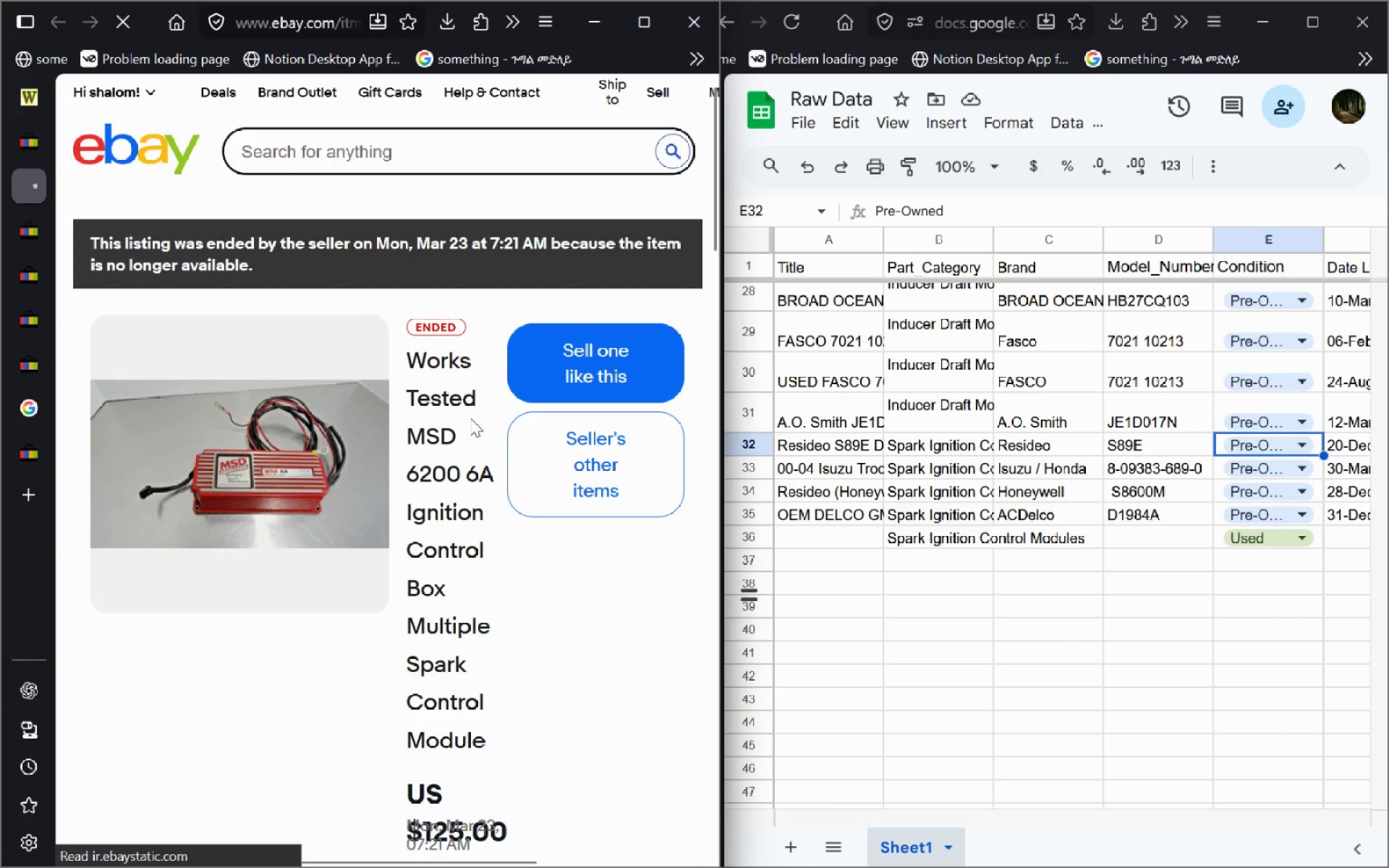 
wait(7.34)
 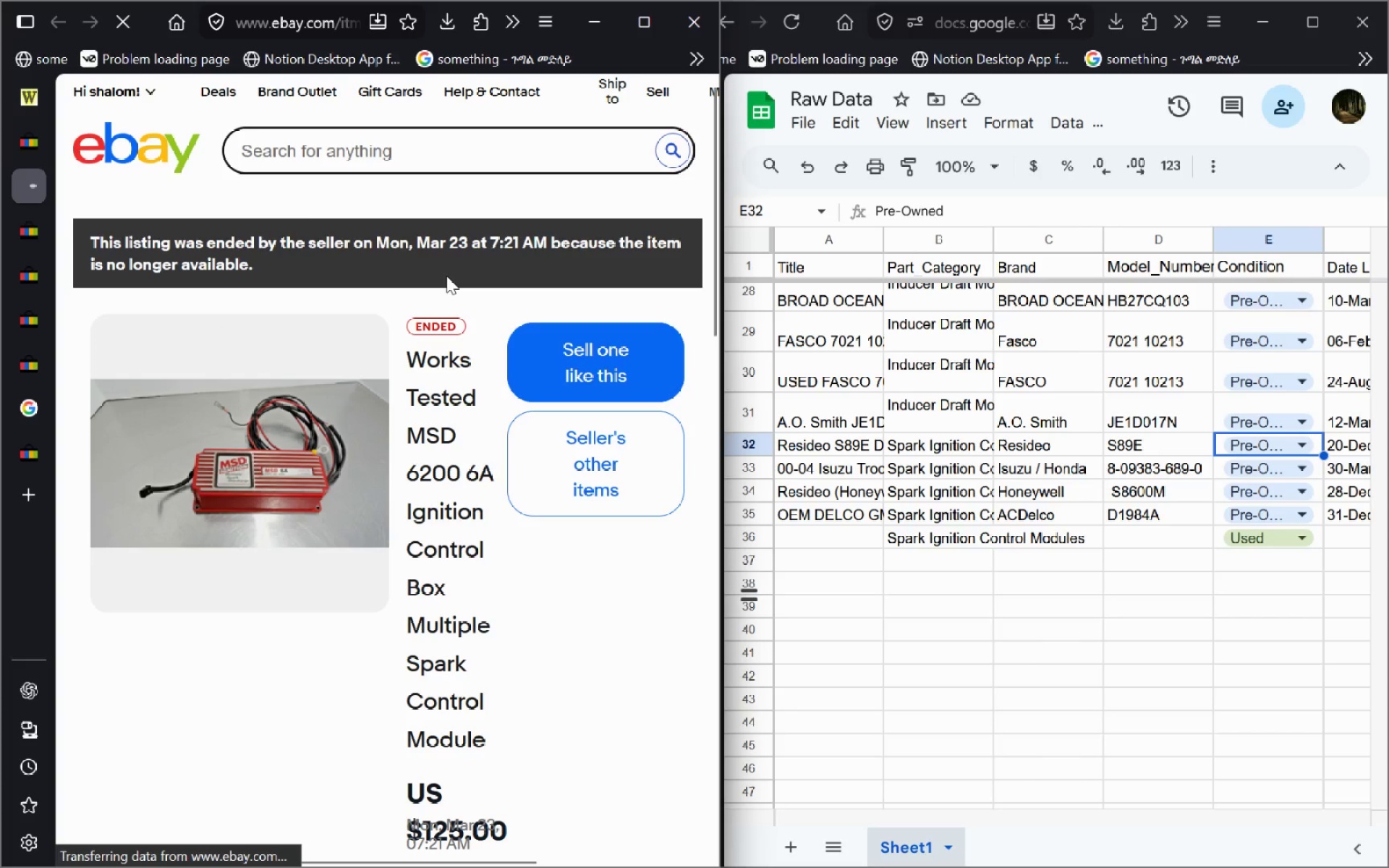 
left_click([12, 170])
 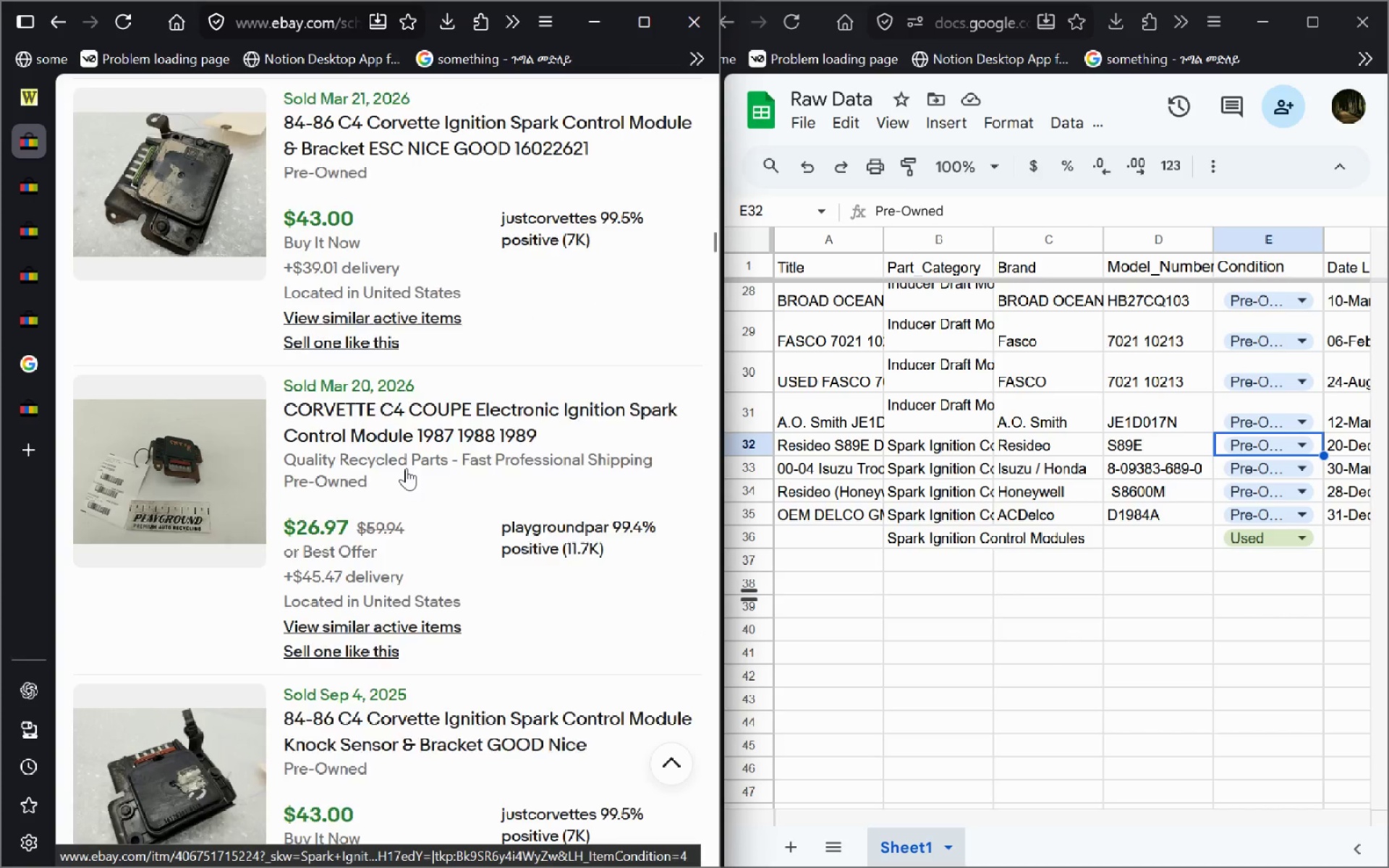 
wait(10.67)
 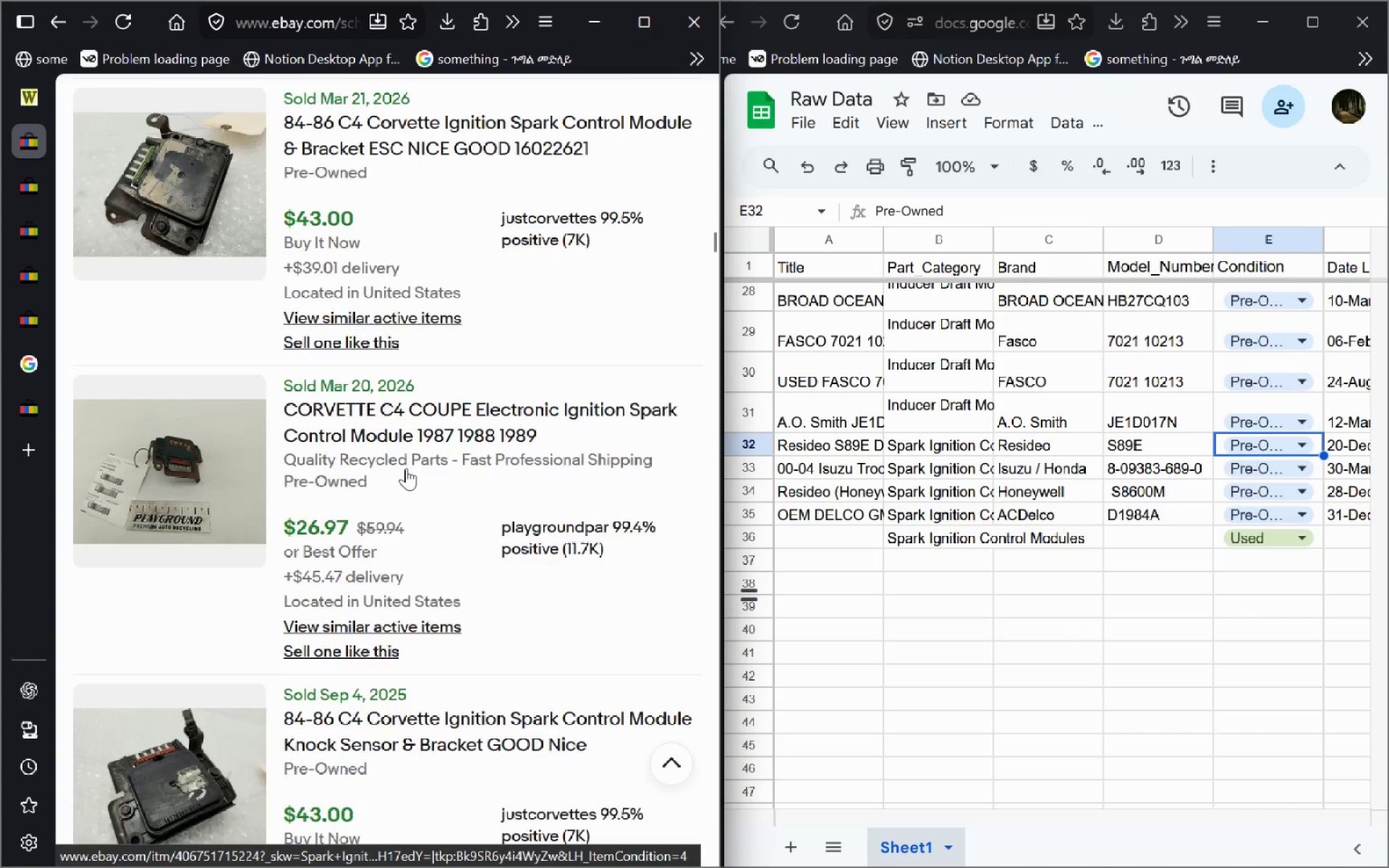 
left_click([428, 523])
 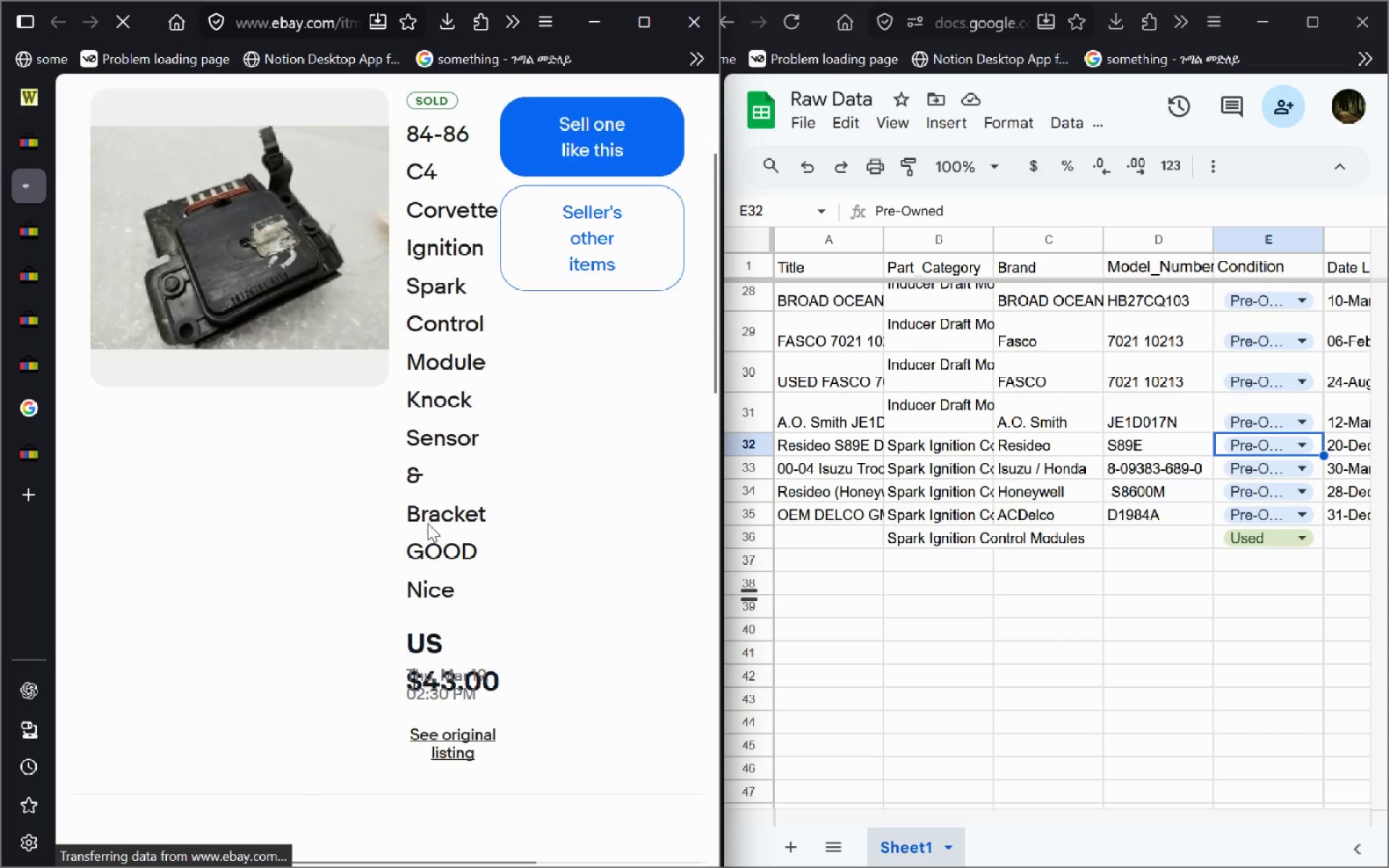 
left_click([467, 753])
 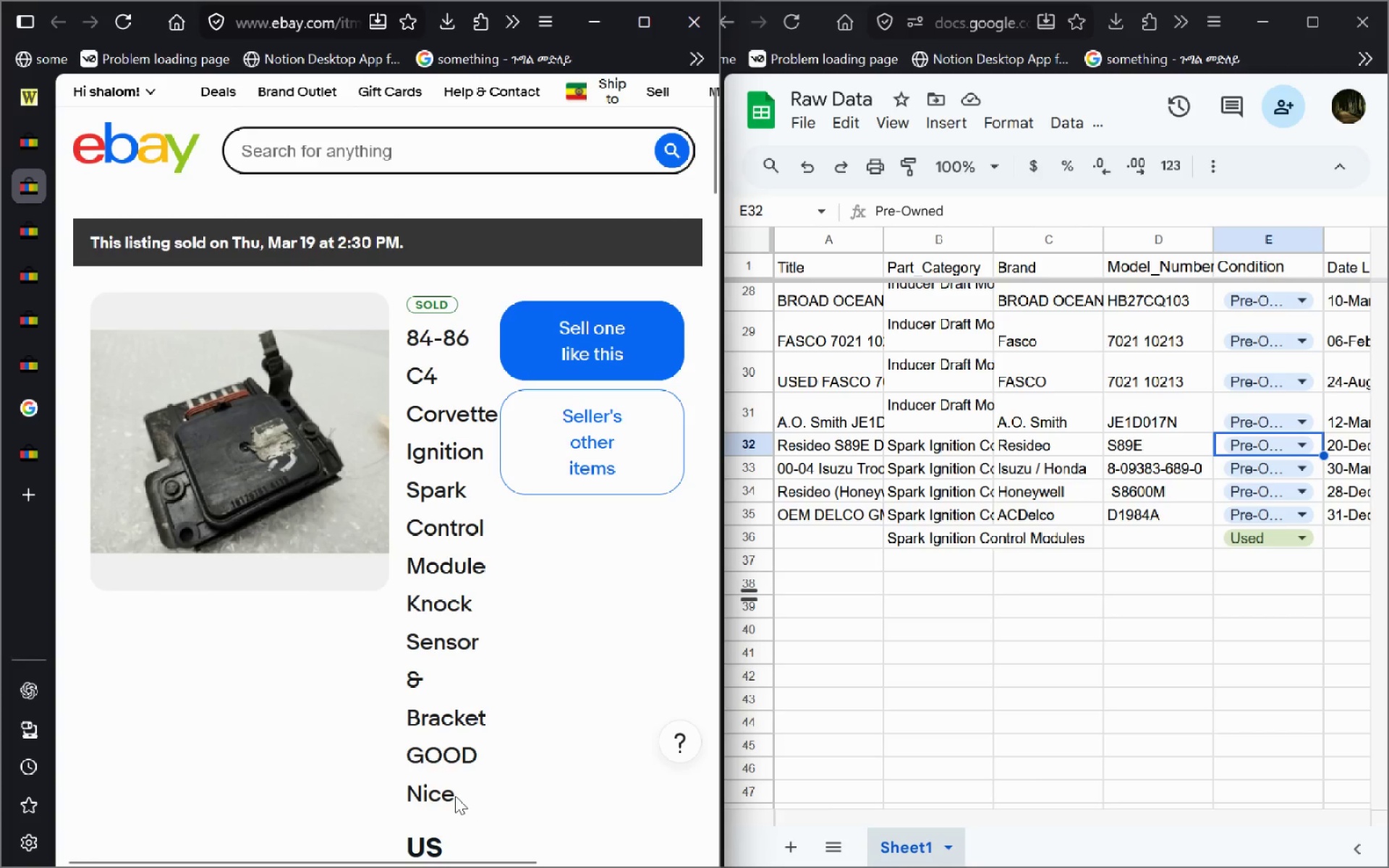 
wait(13.34)
 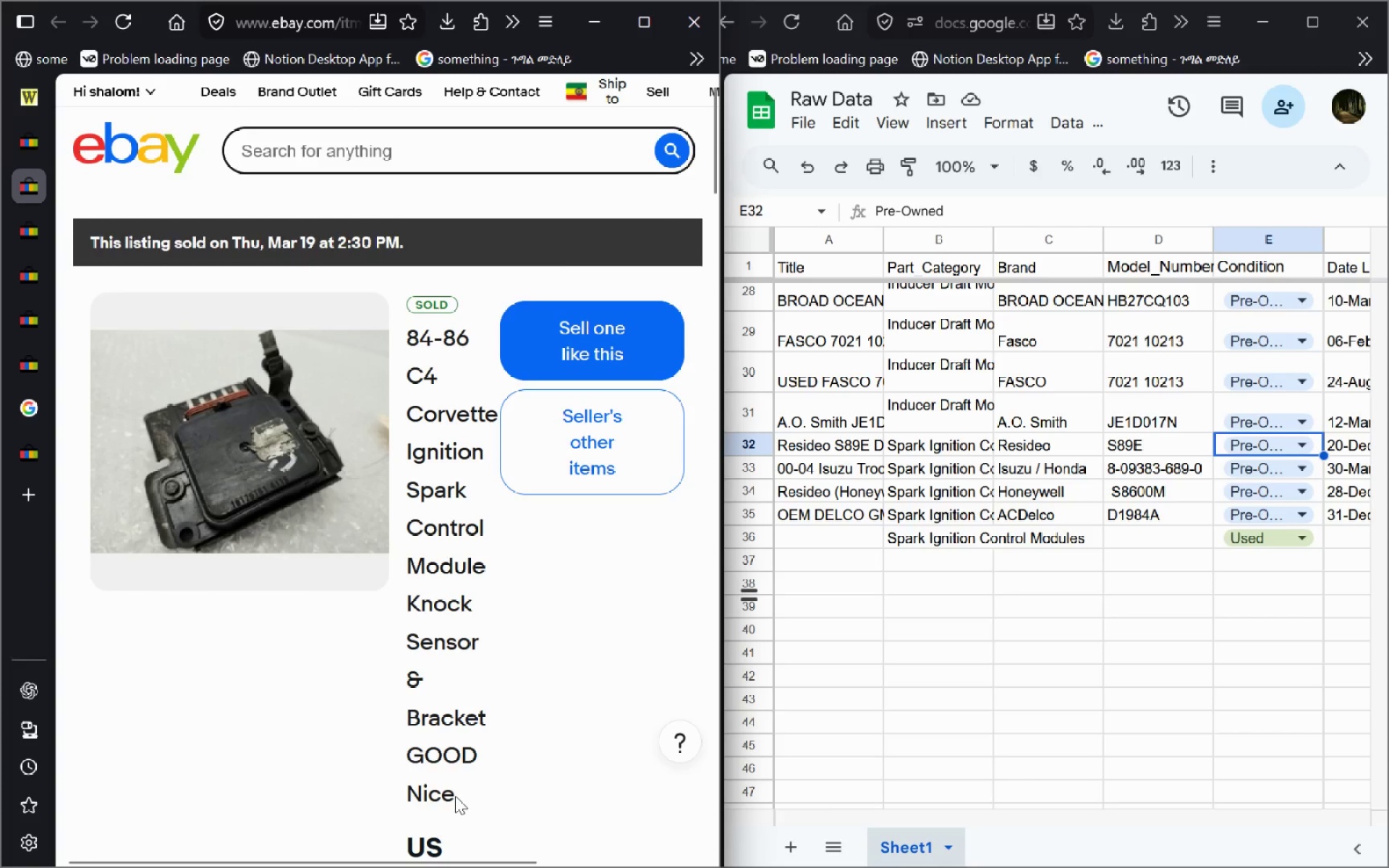 
left_click([469, 668])
 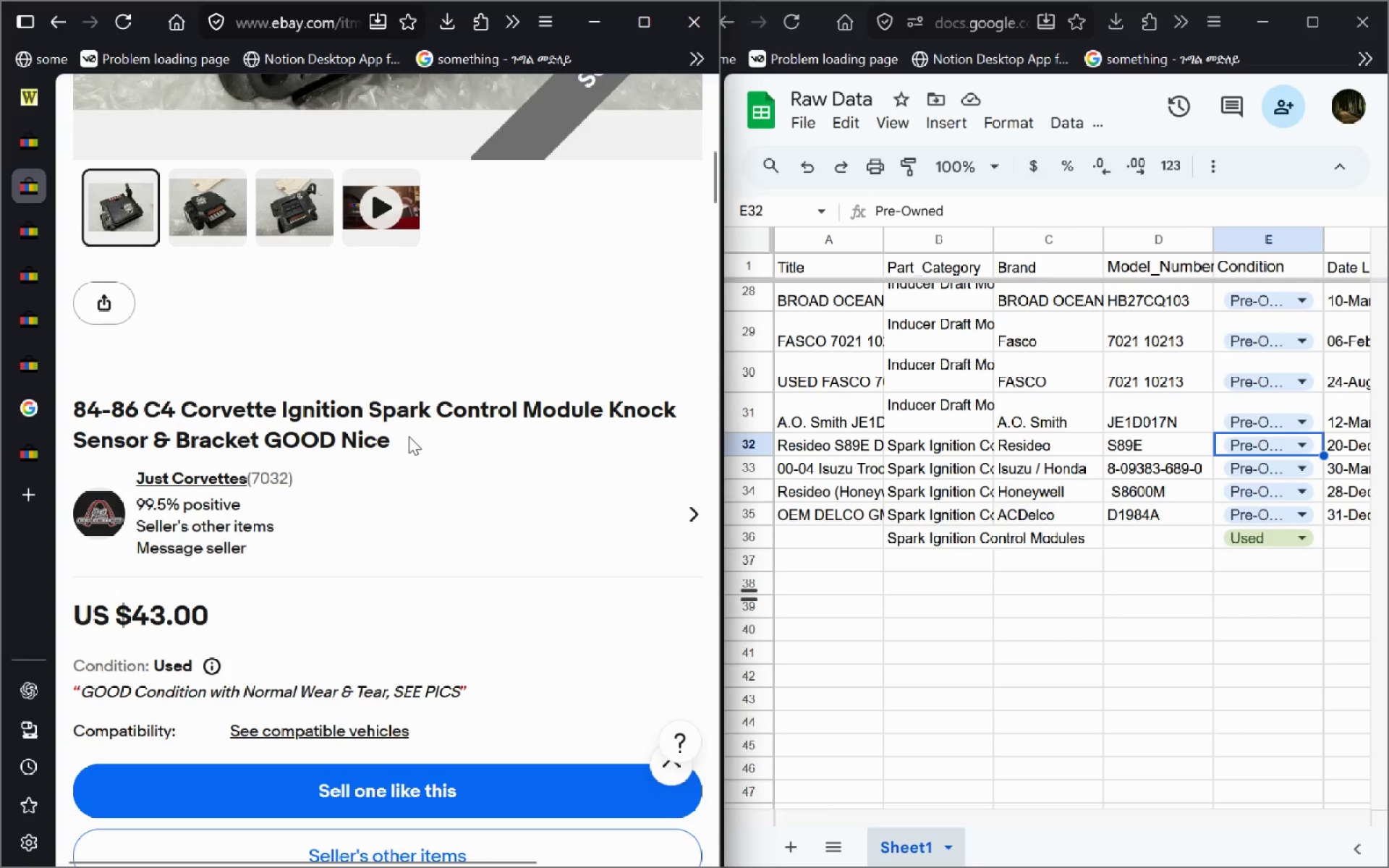 
wait(10.0)
 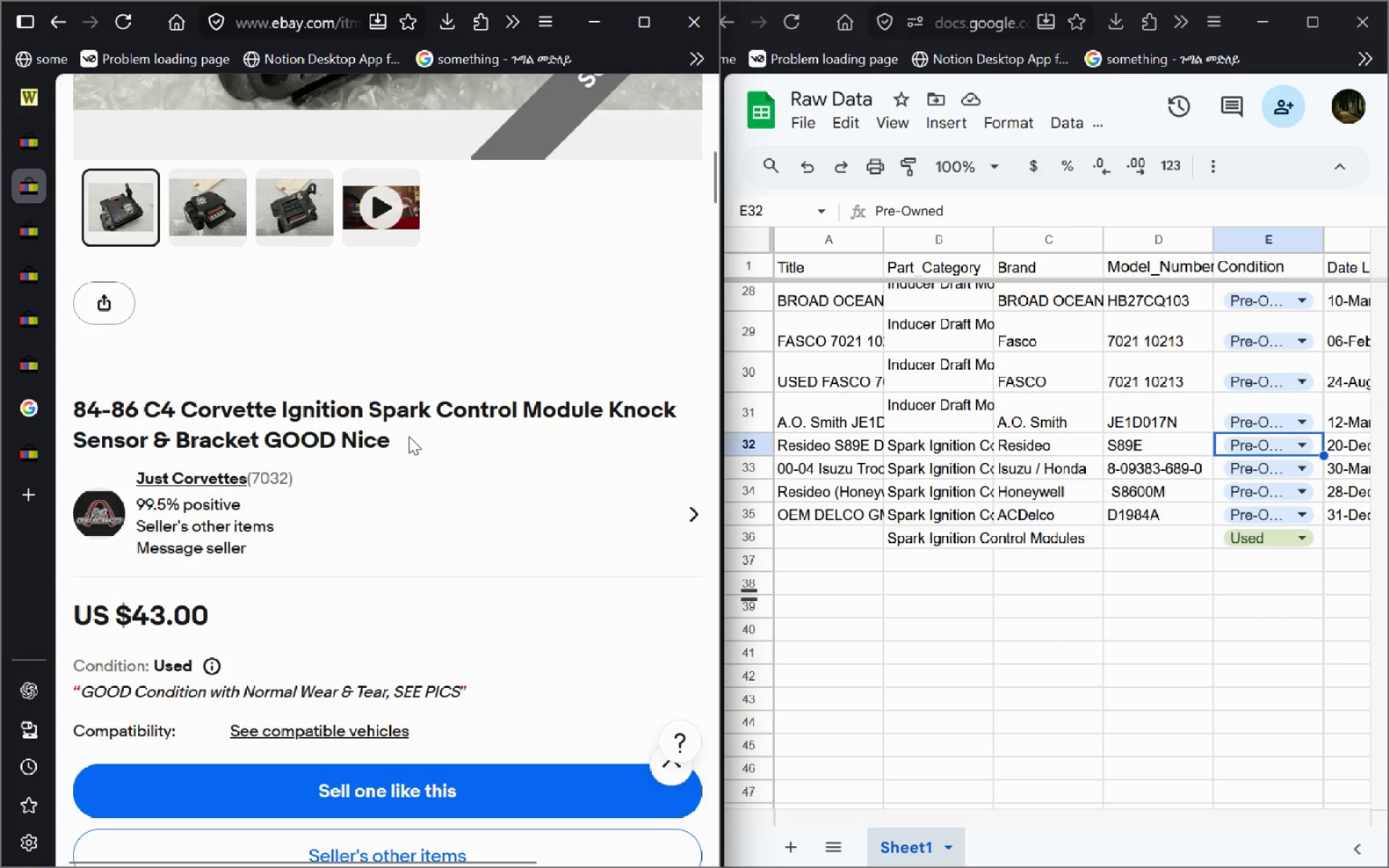 
left_click([579, 532])
 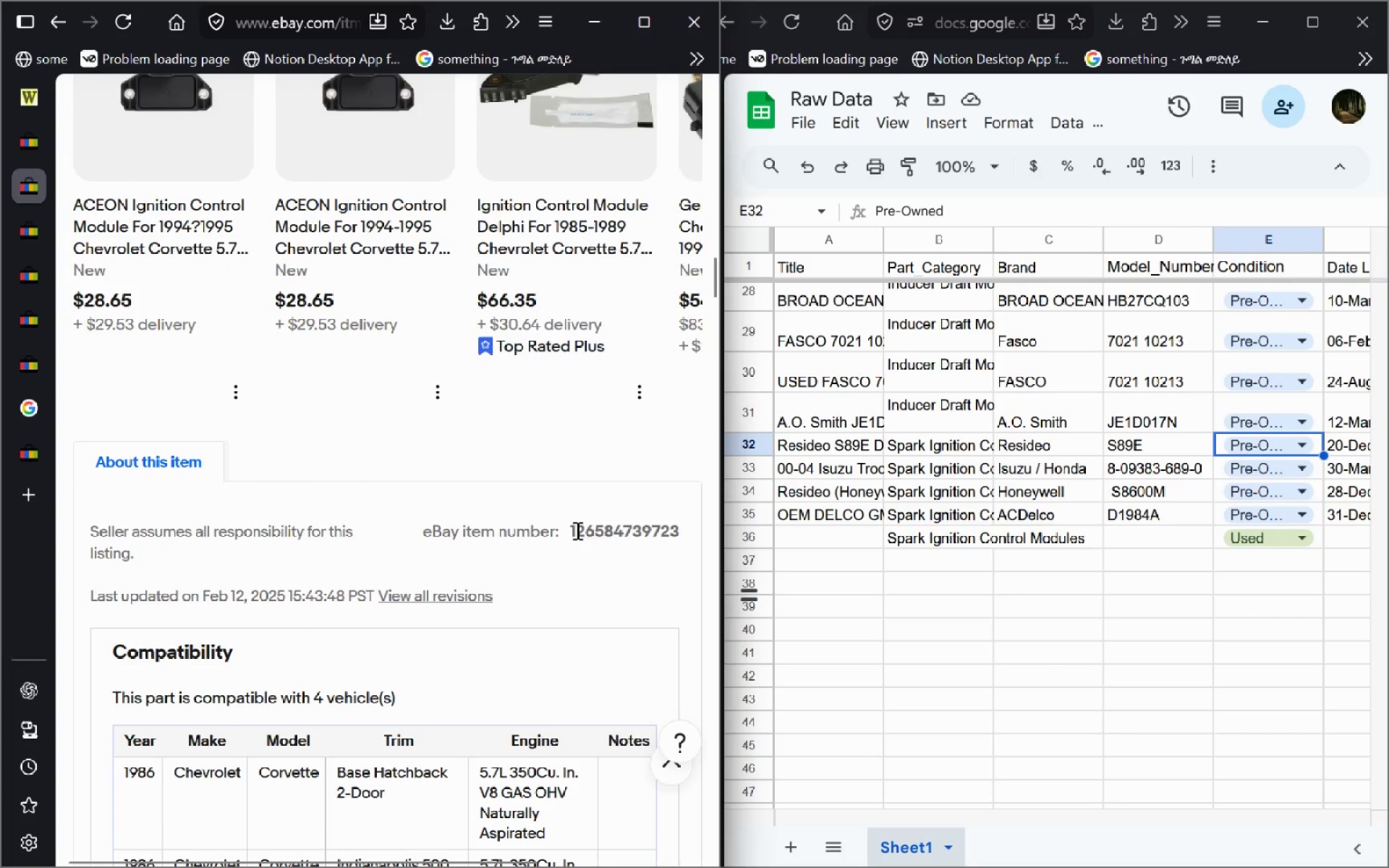 
left_click_drag(start_coordinate=[566, 527], to_coordinate=[689, 536])
 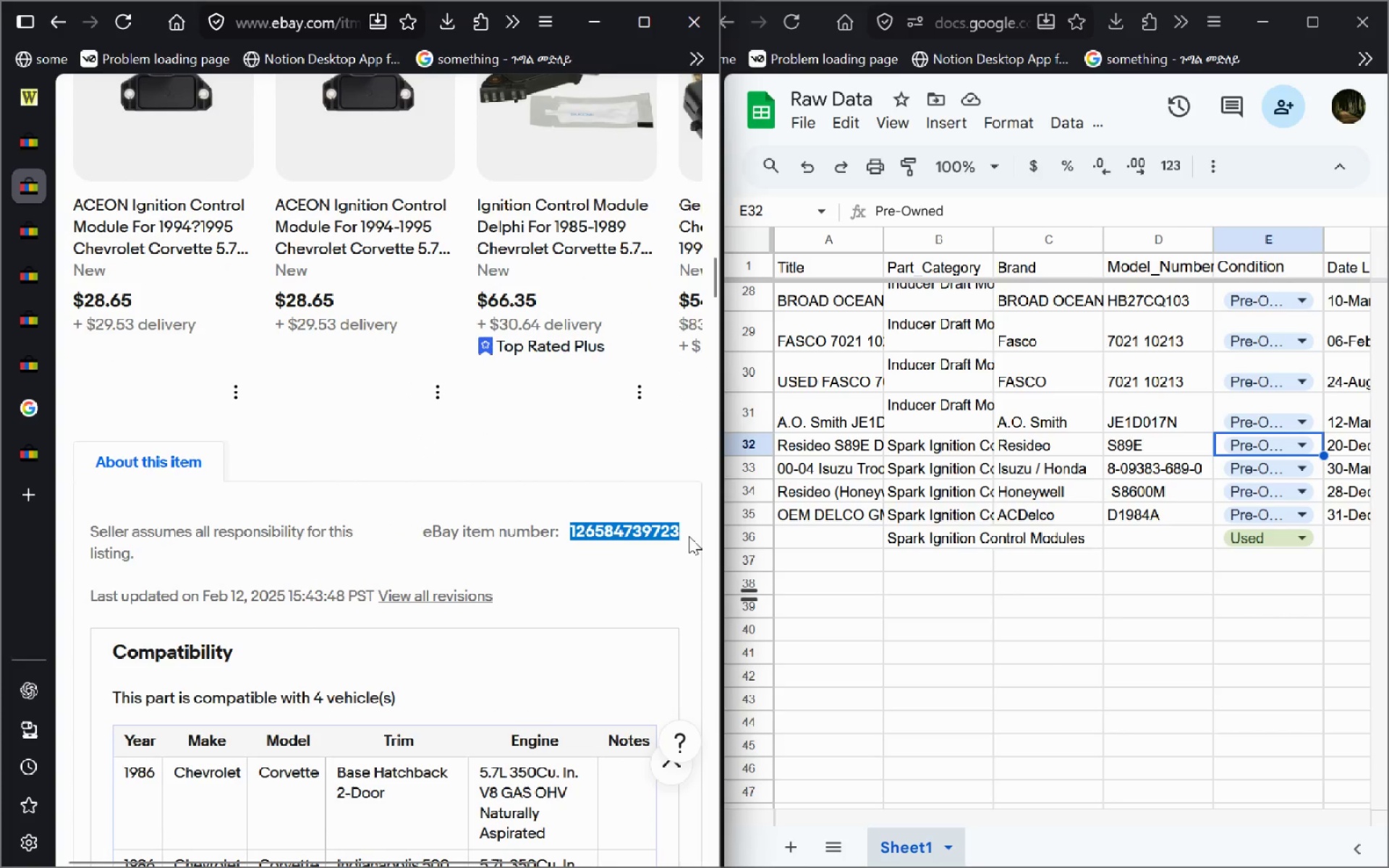 
key(Control+C)
 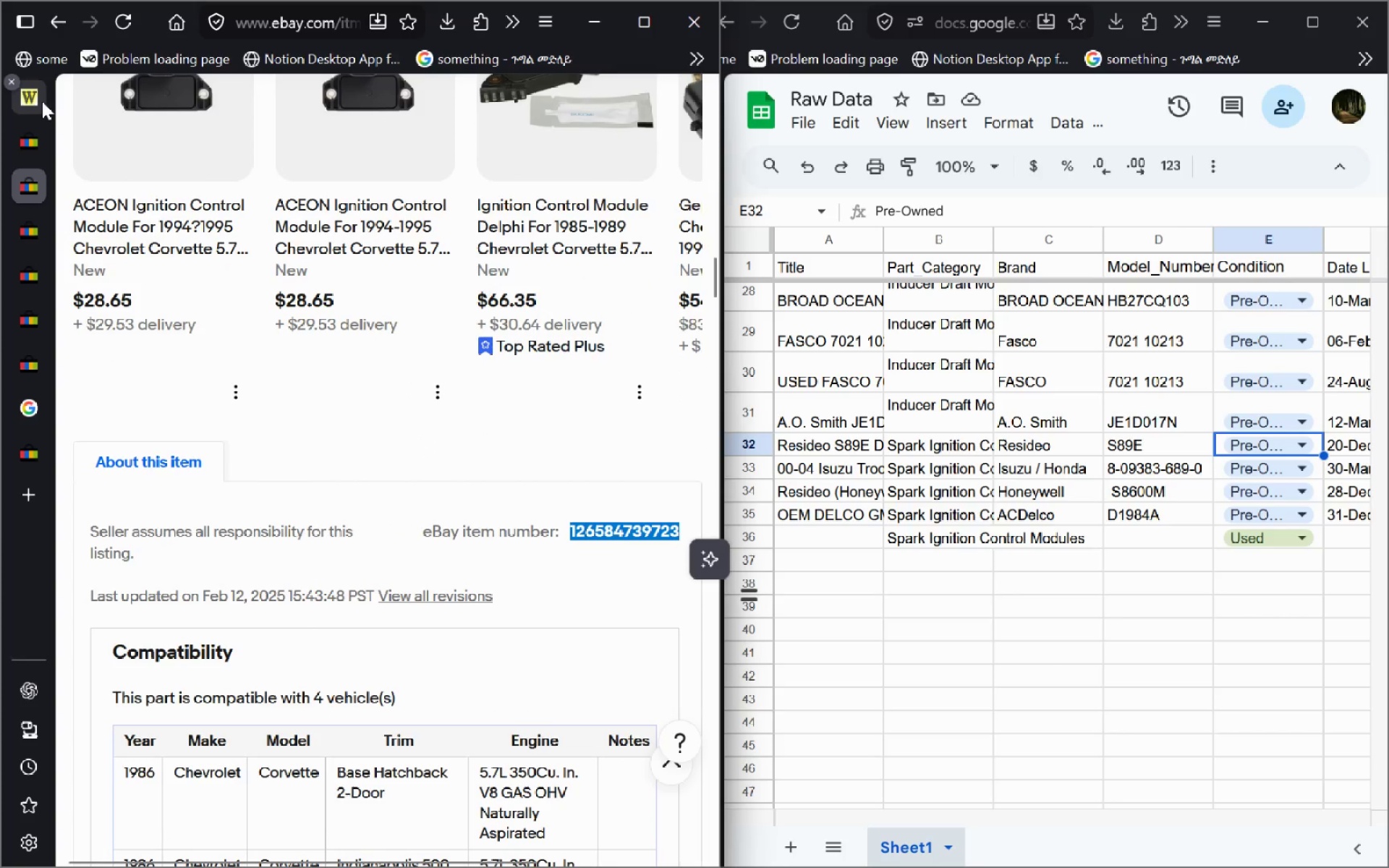 
left_click([42, 101])
 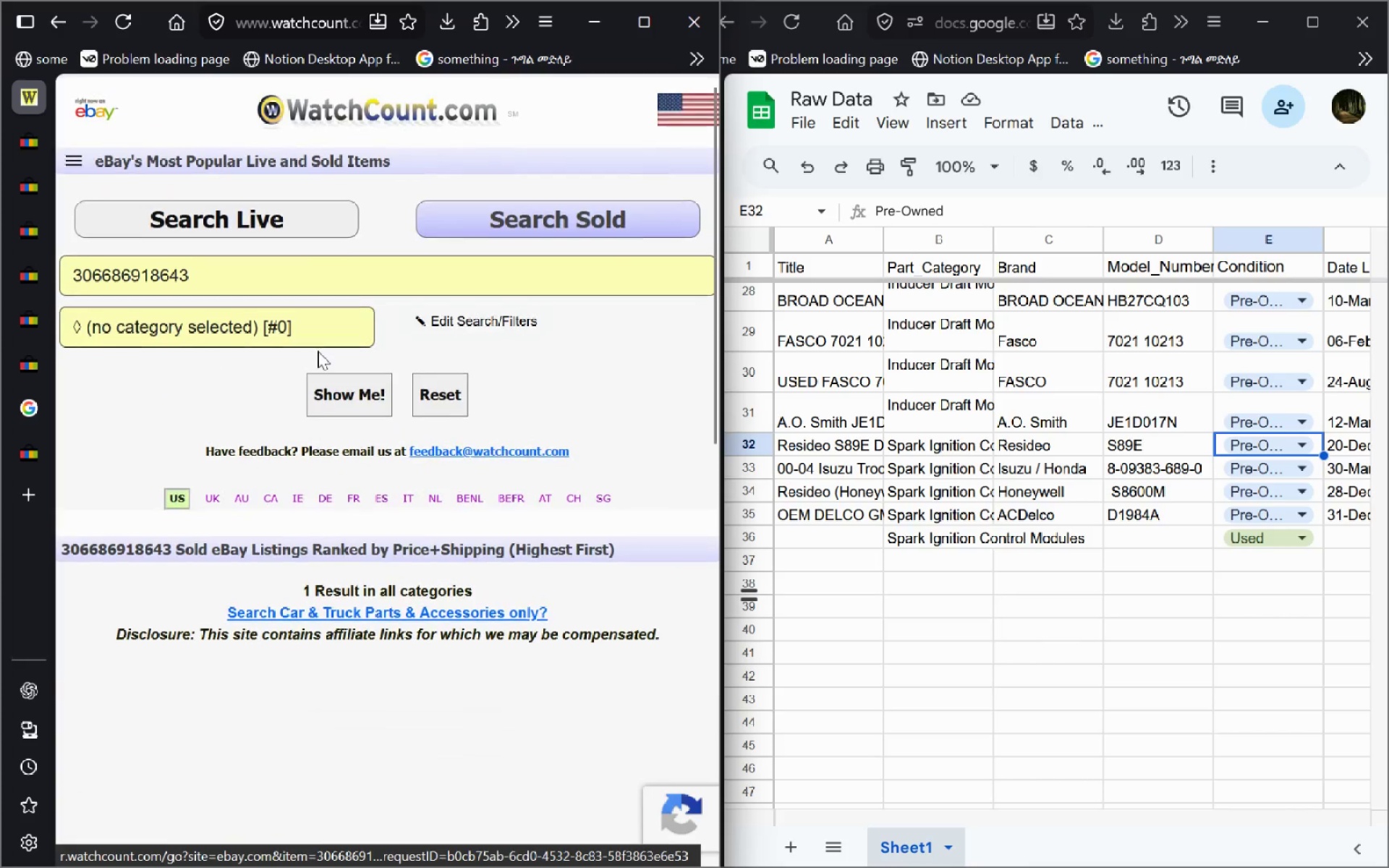 
left_click([298, 266])
 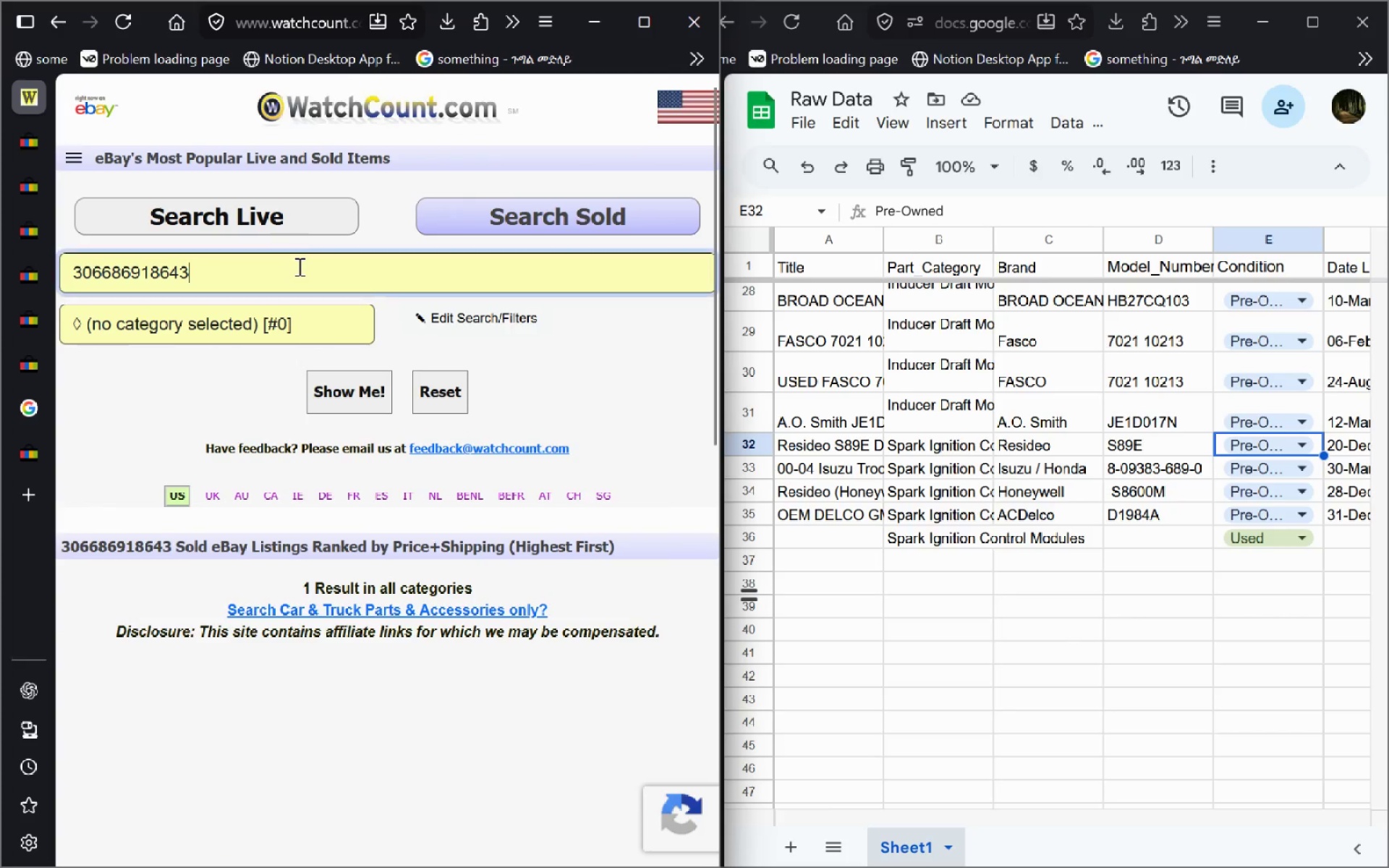 
key(Control+A)
 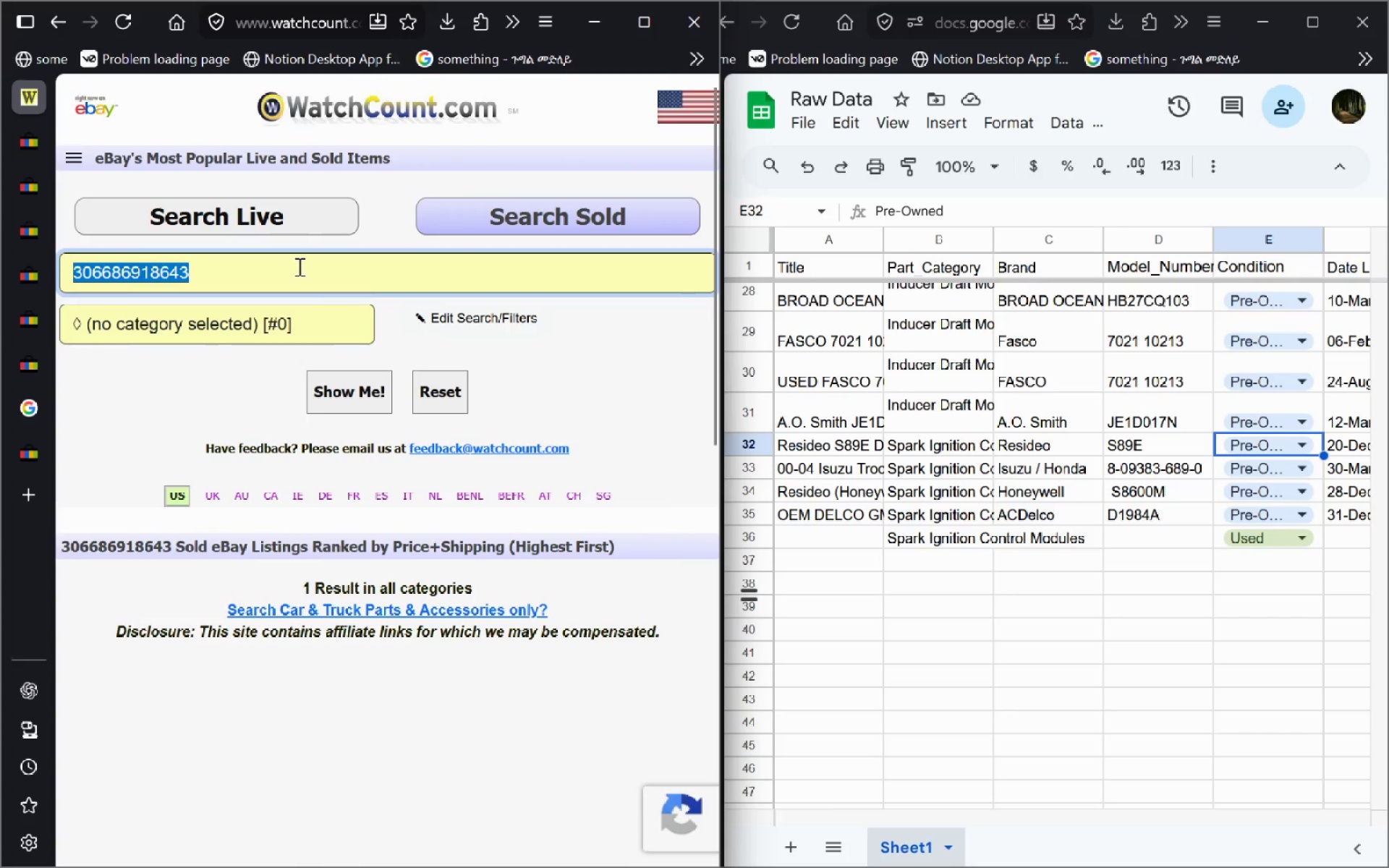 
key(Control+V)
 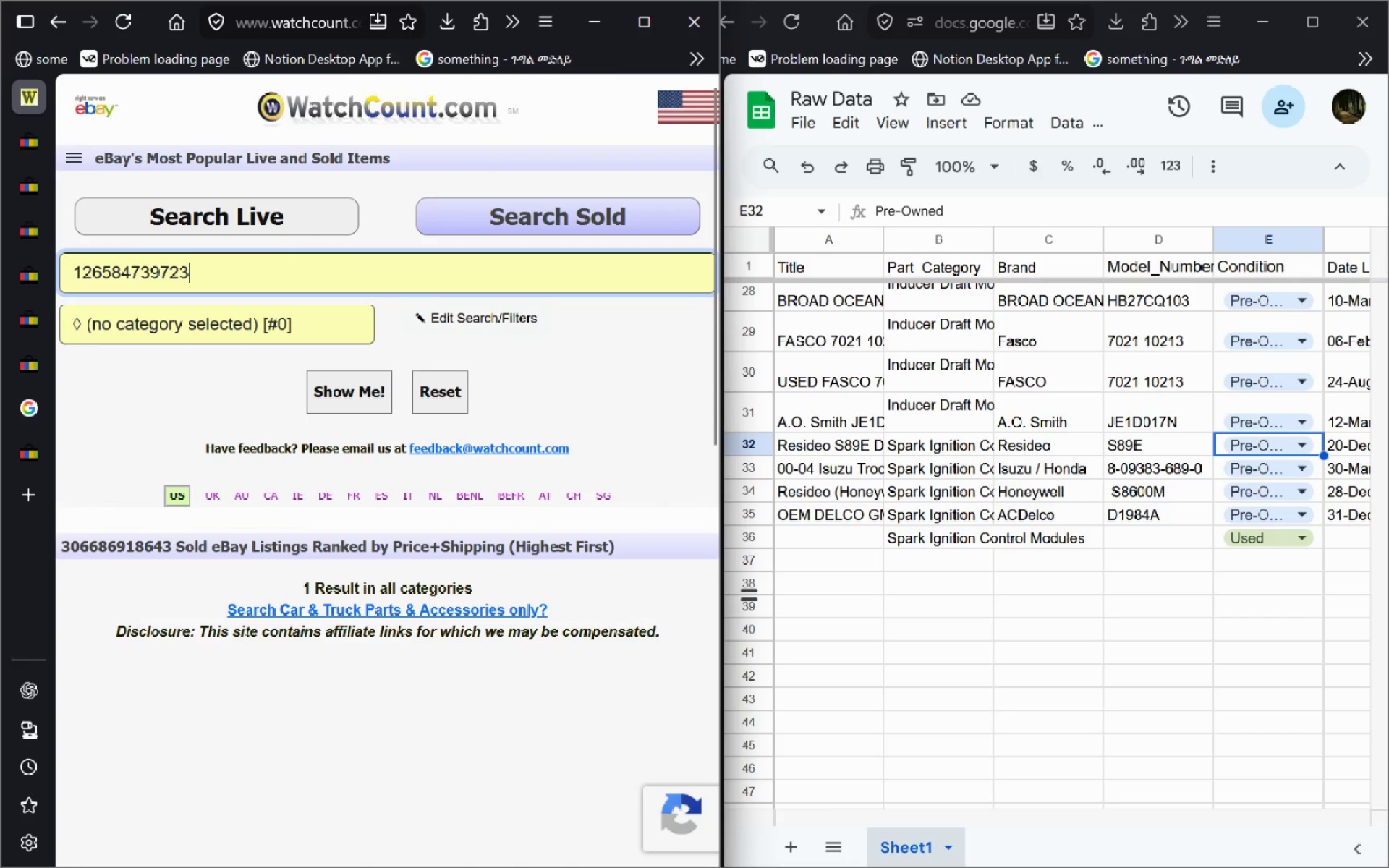 
key(Enter)
 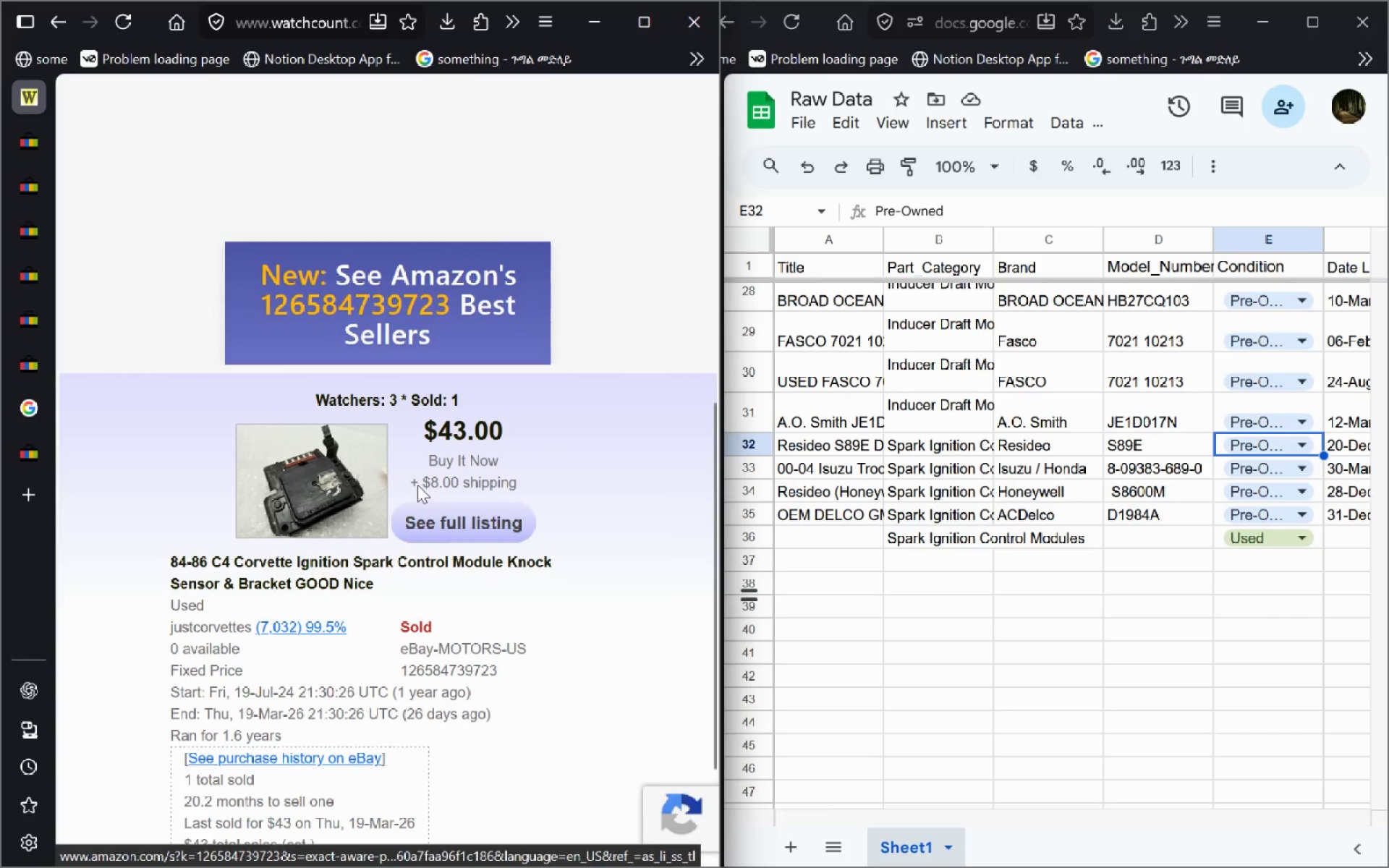 
wait(5.55)
 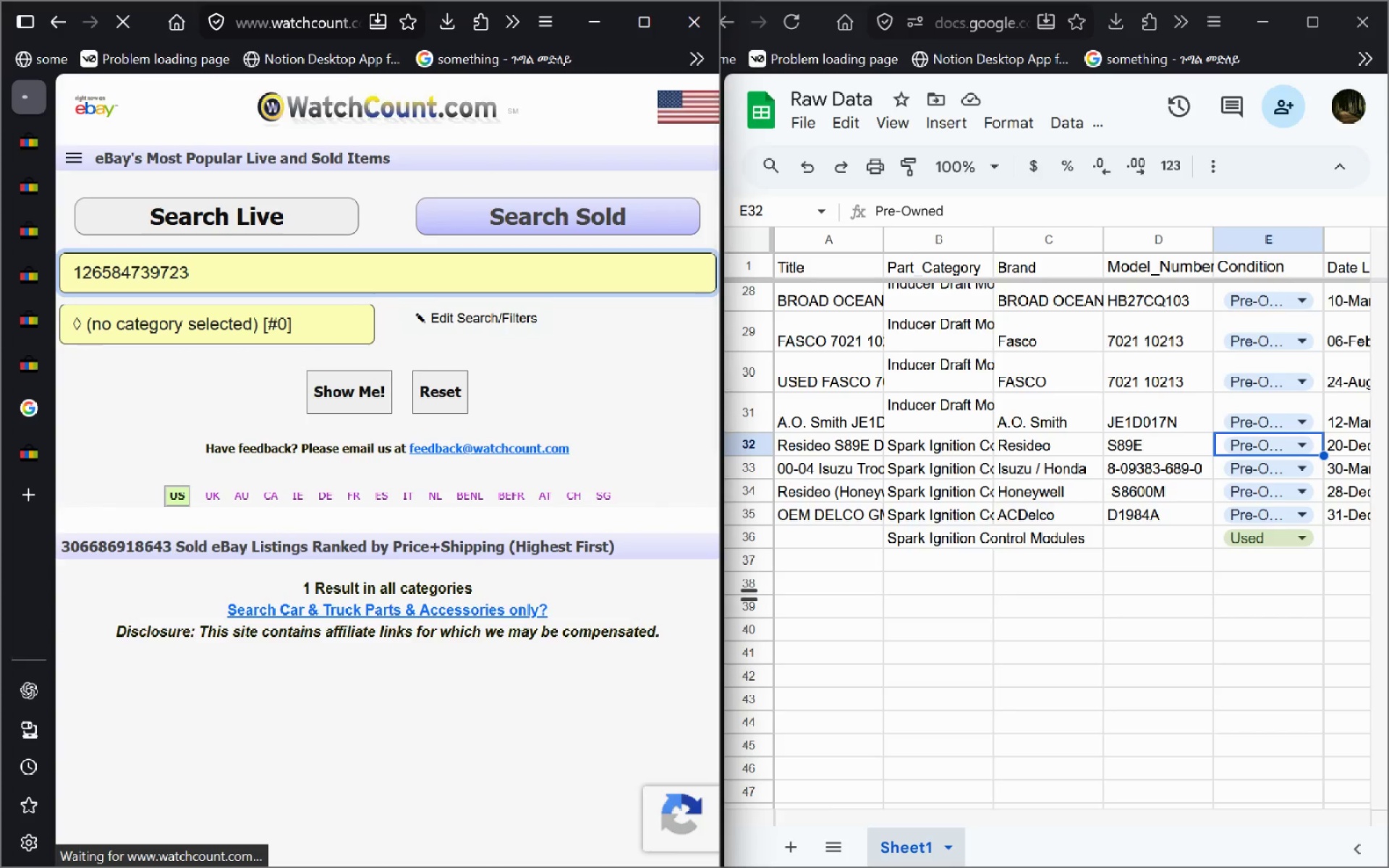 
left_click_drag(start_coordinate=[377, 421], to_coordinate=[172, 390])
 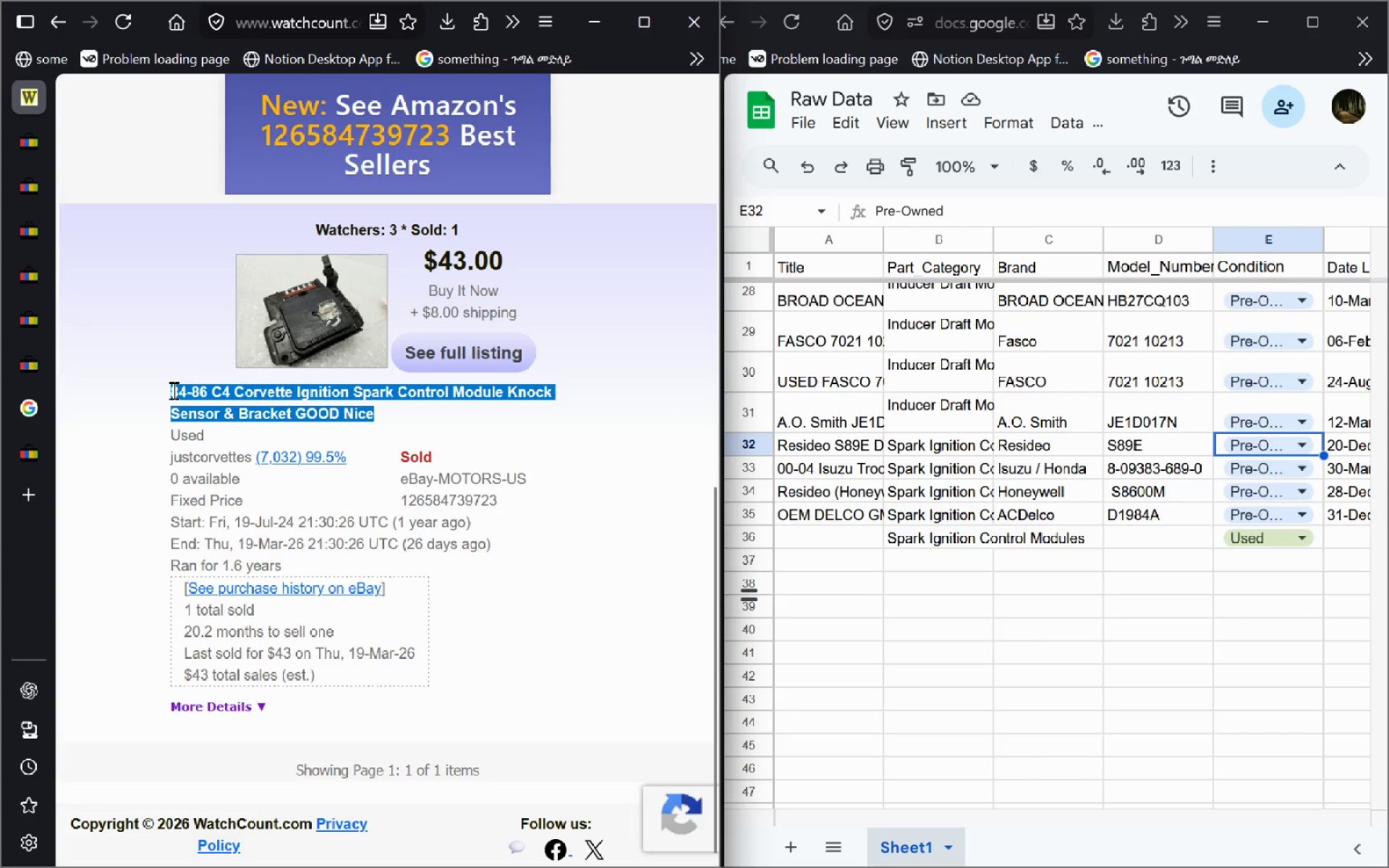 
key(Control+C)
 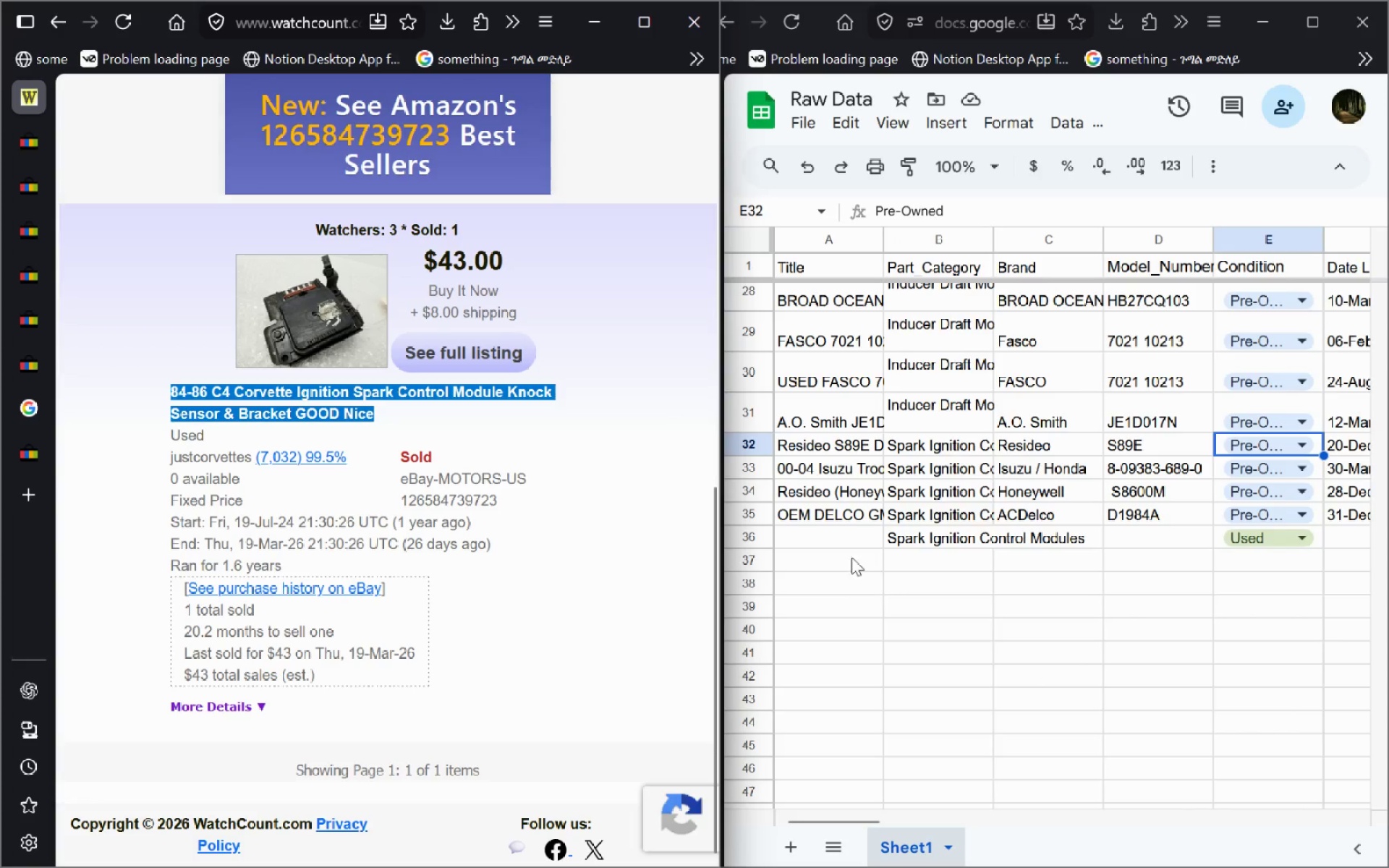 
left_click([827, 538])
 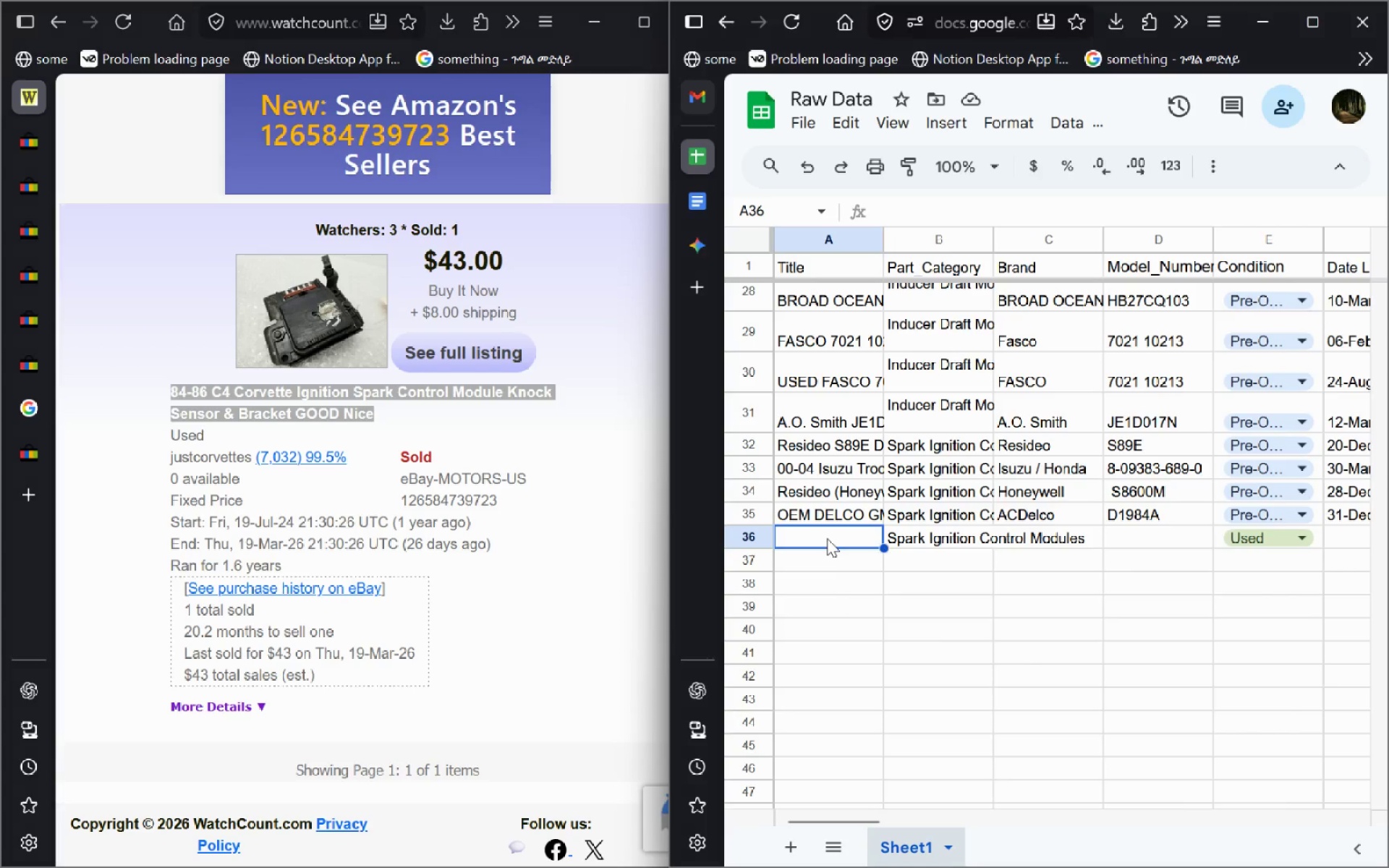 
key(Control+V)
 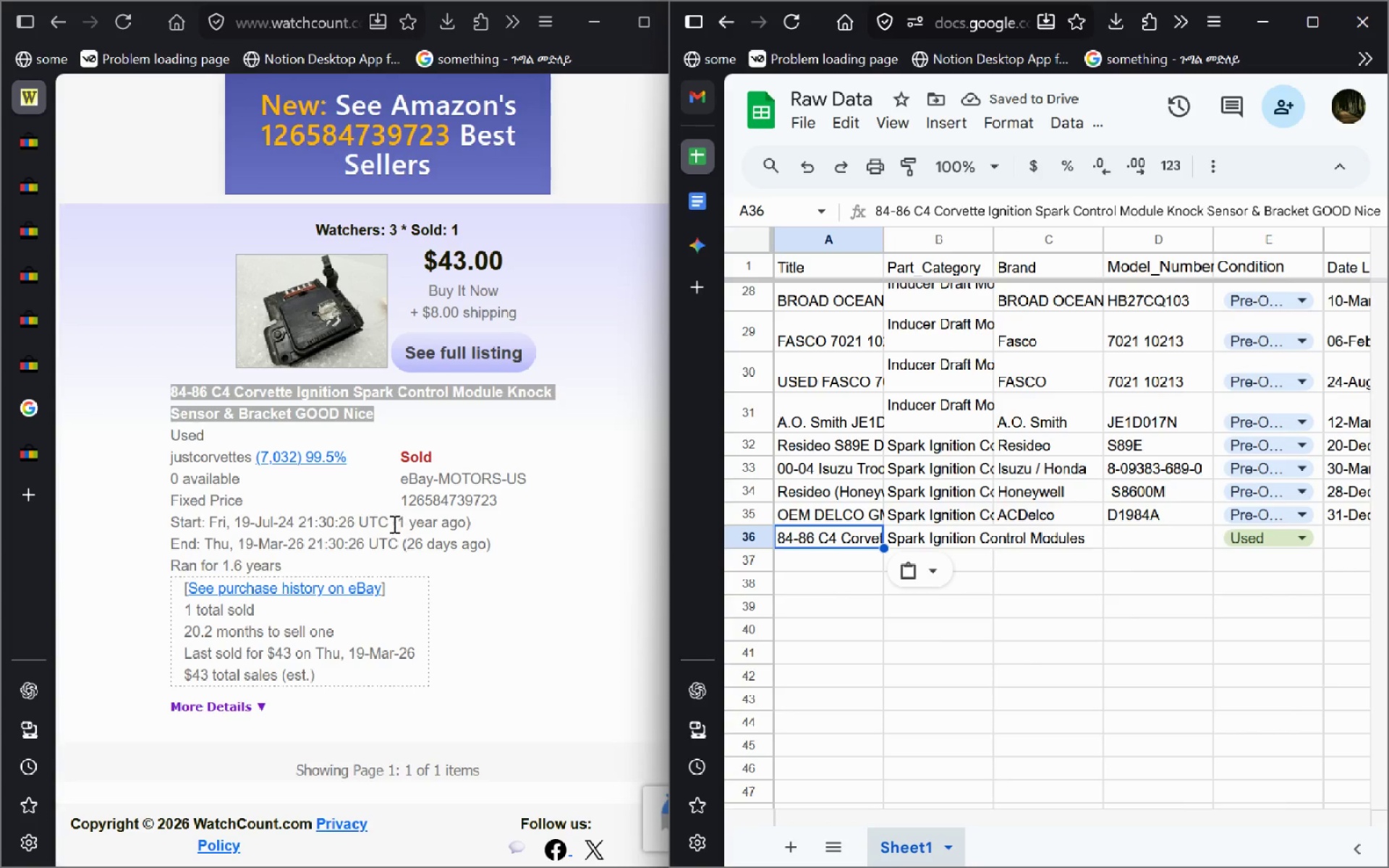 
left_click([388, 524])
 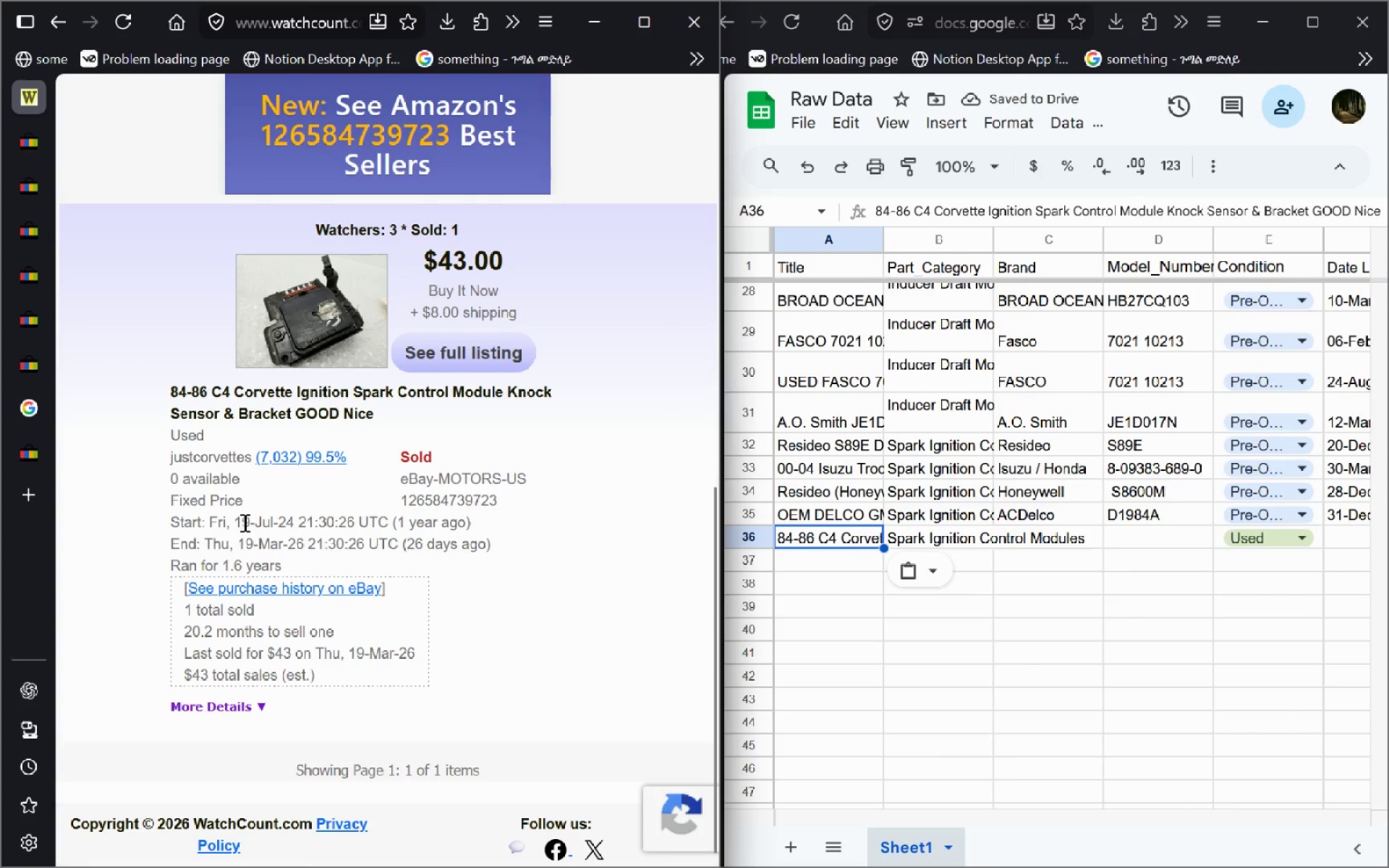 
left_click([240, 522])
 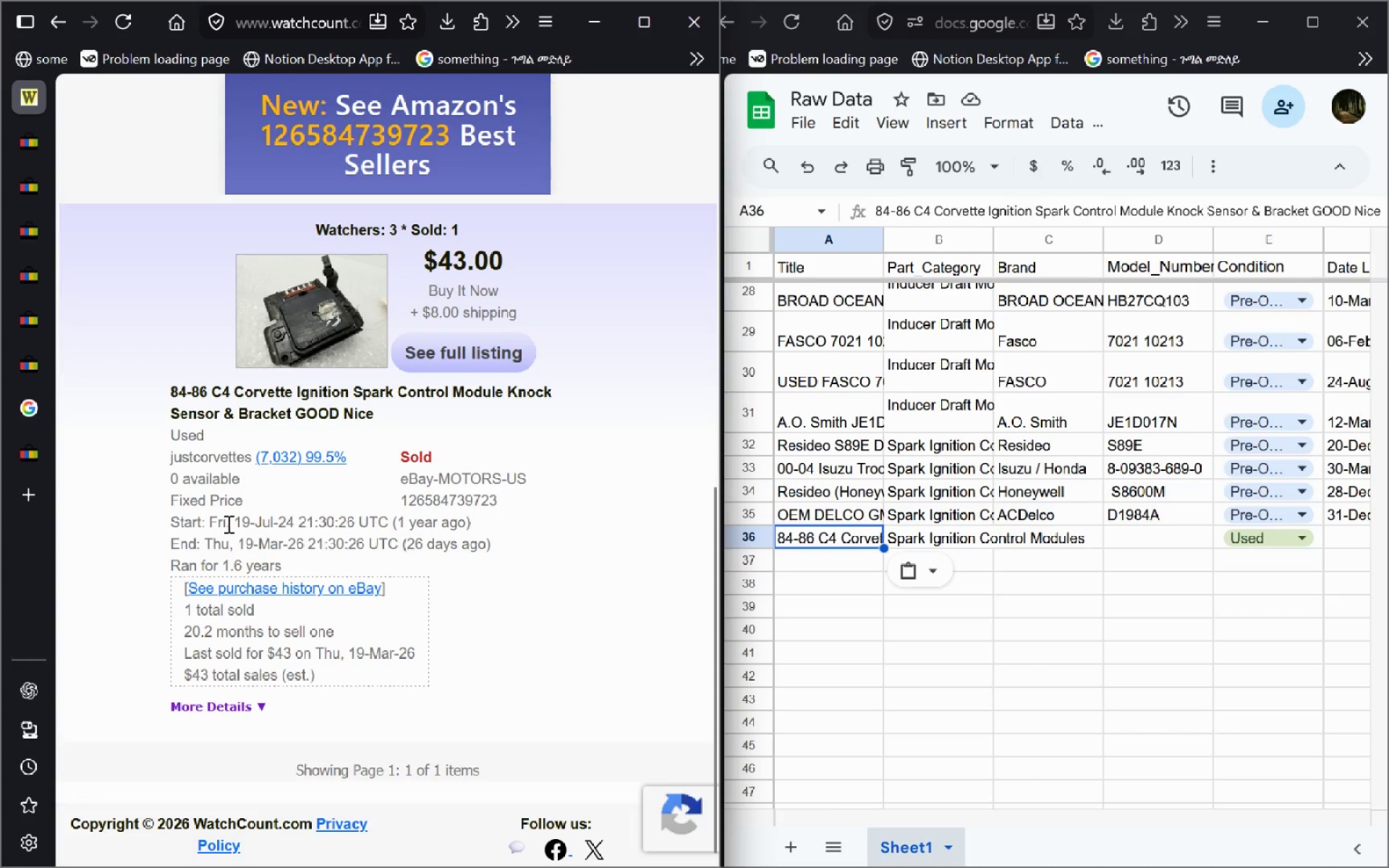 
left_click_drag(start_coordinate=[237, 524], to_coordinate=[386, 531])
 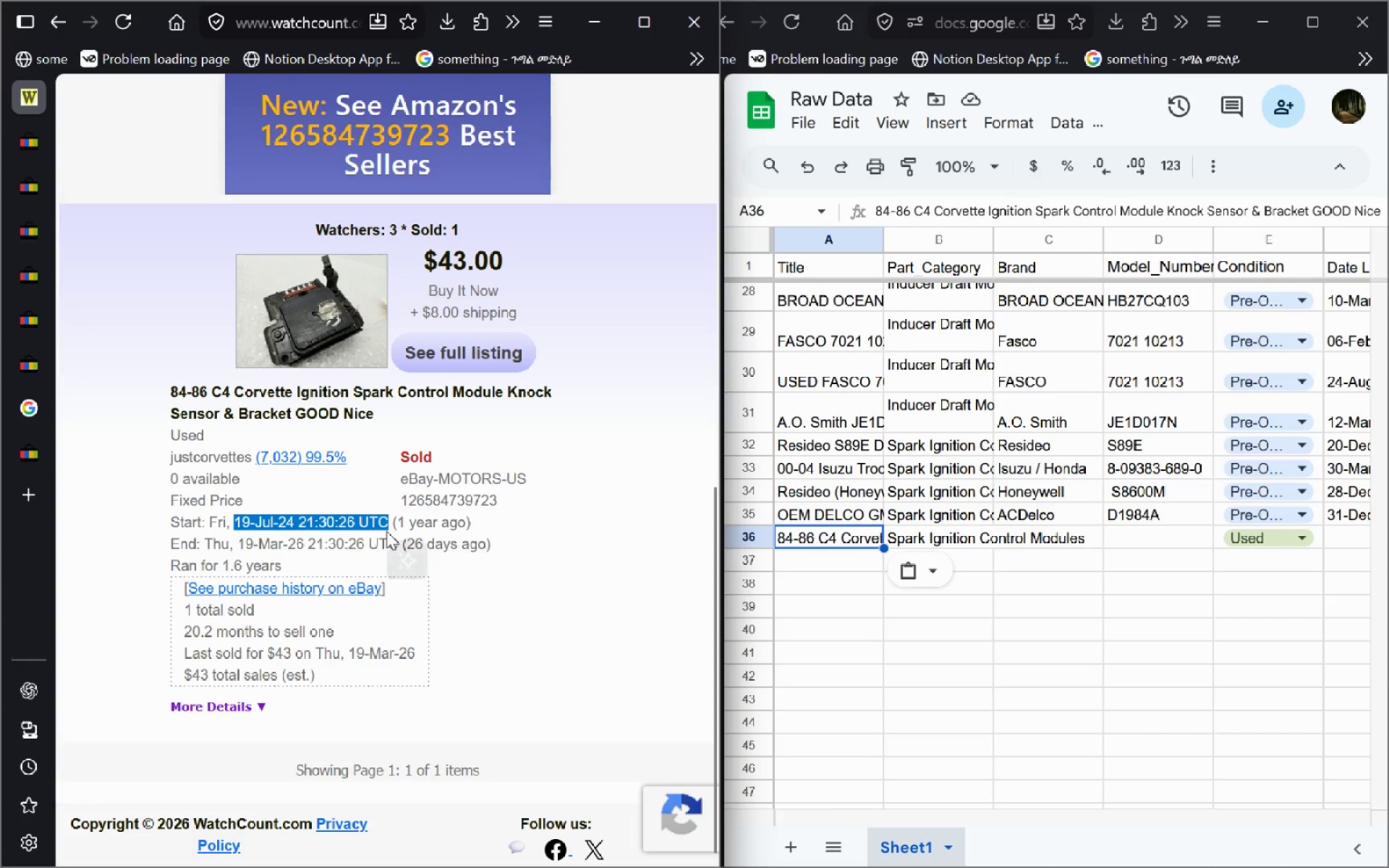 
key(Control+C)
 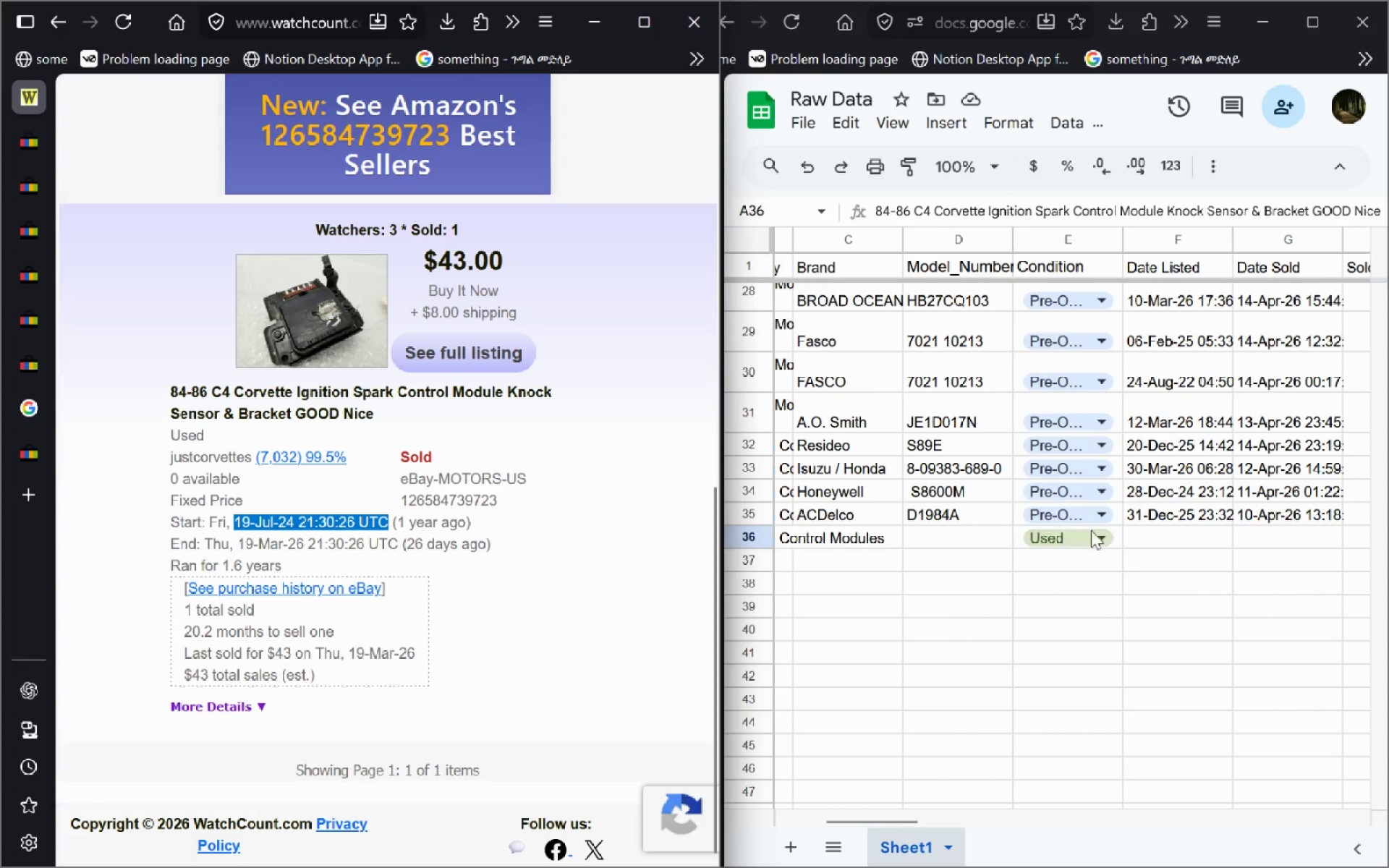 
left_click([1151, 528])
 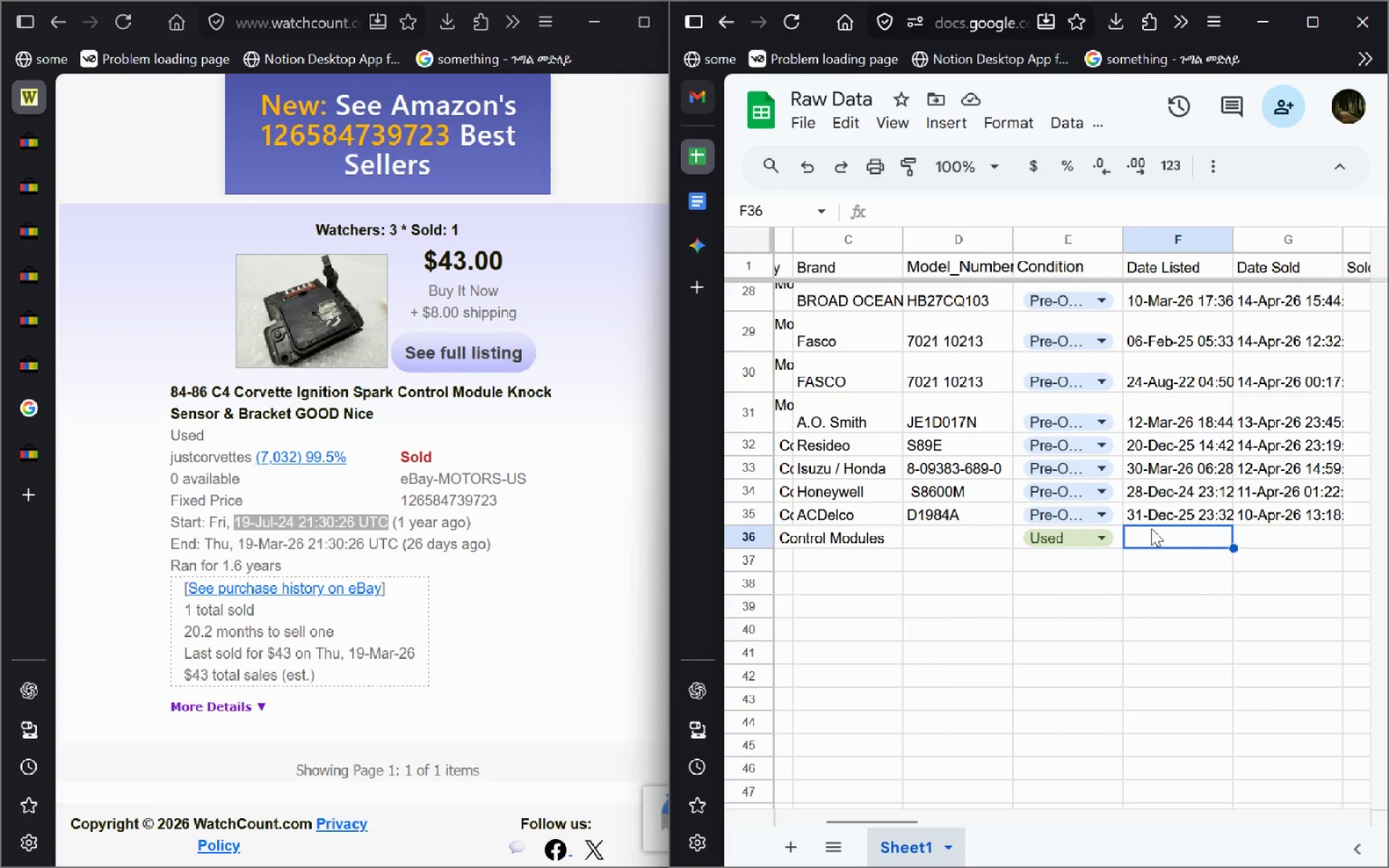 
key(Control+V)
 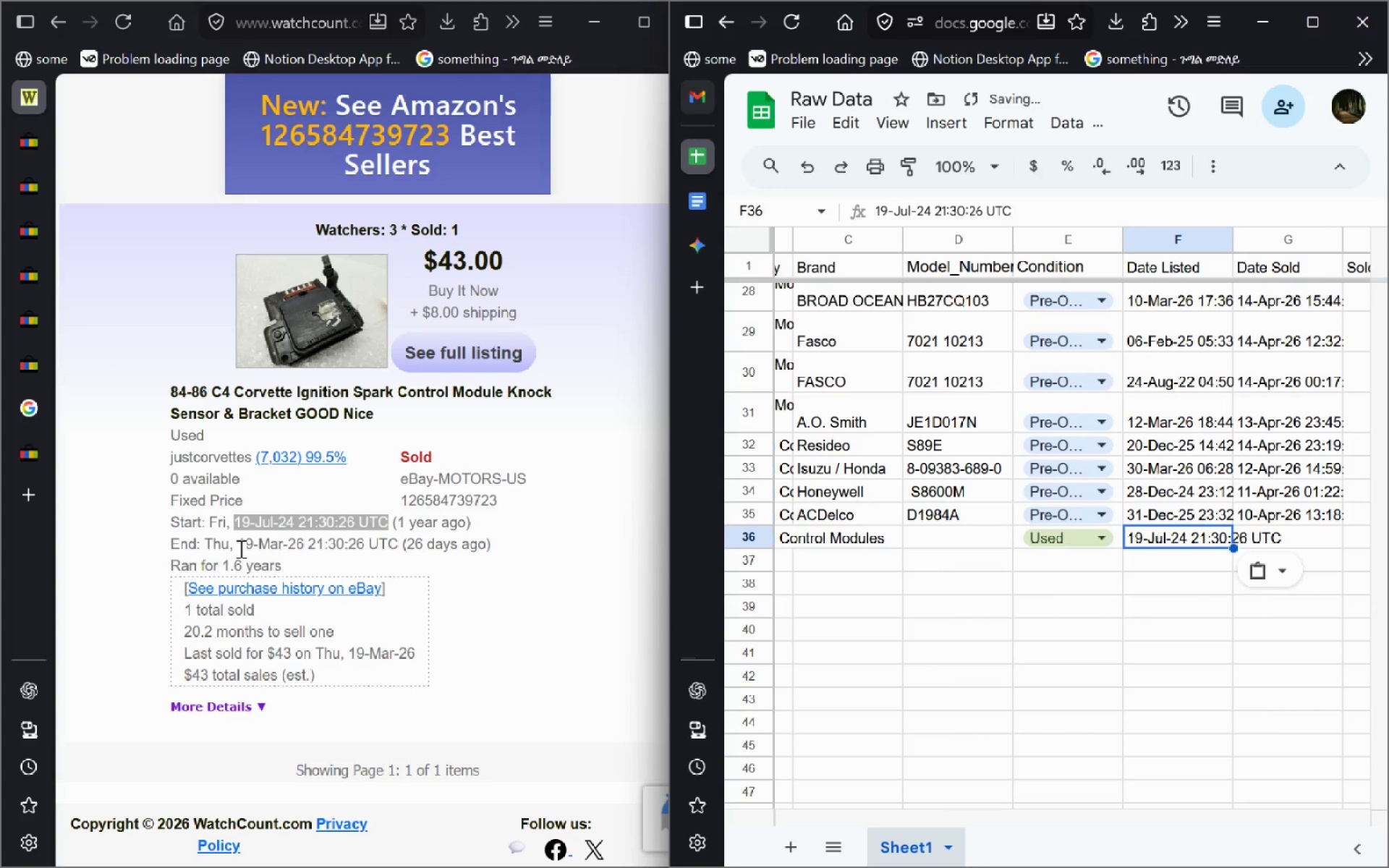 
left_click_drag(start_coordinate=[240, 549], to_coordinate=[398, 545])
 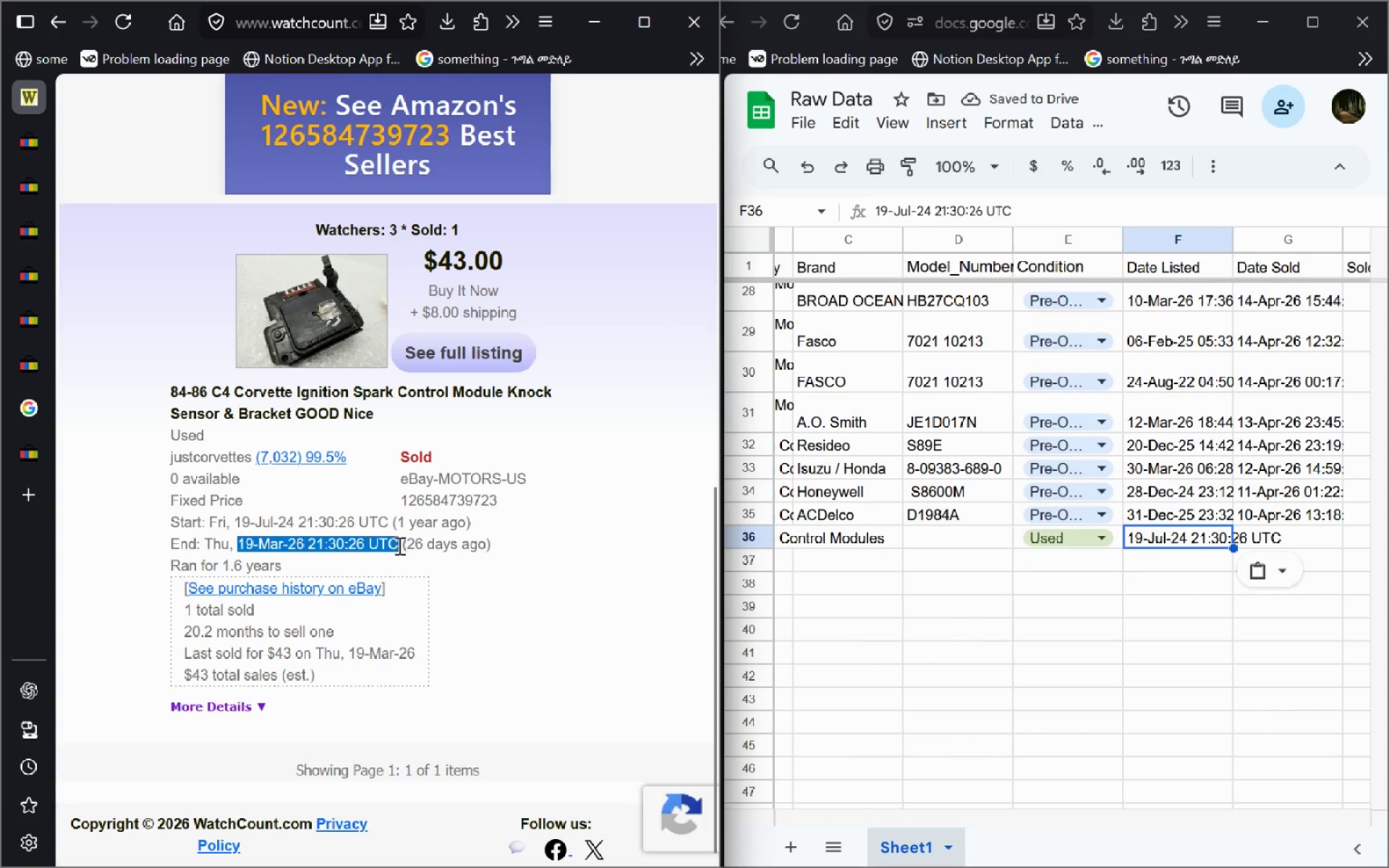 
key(Control+C)
 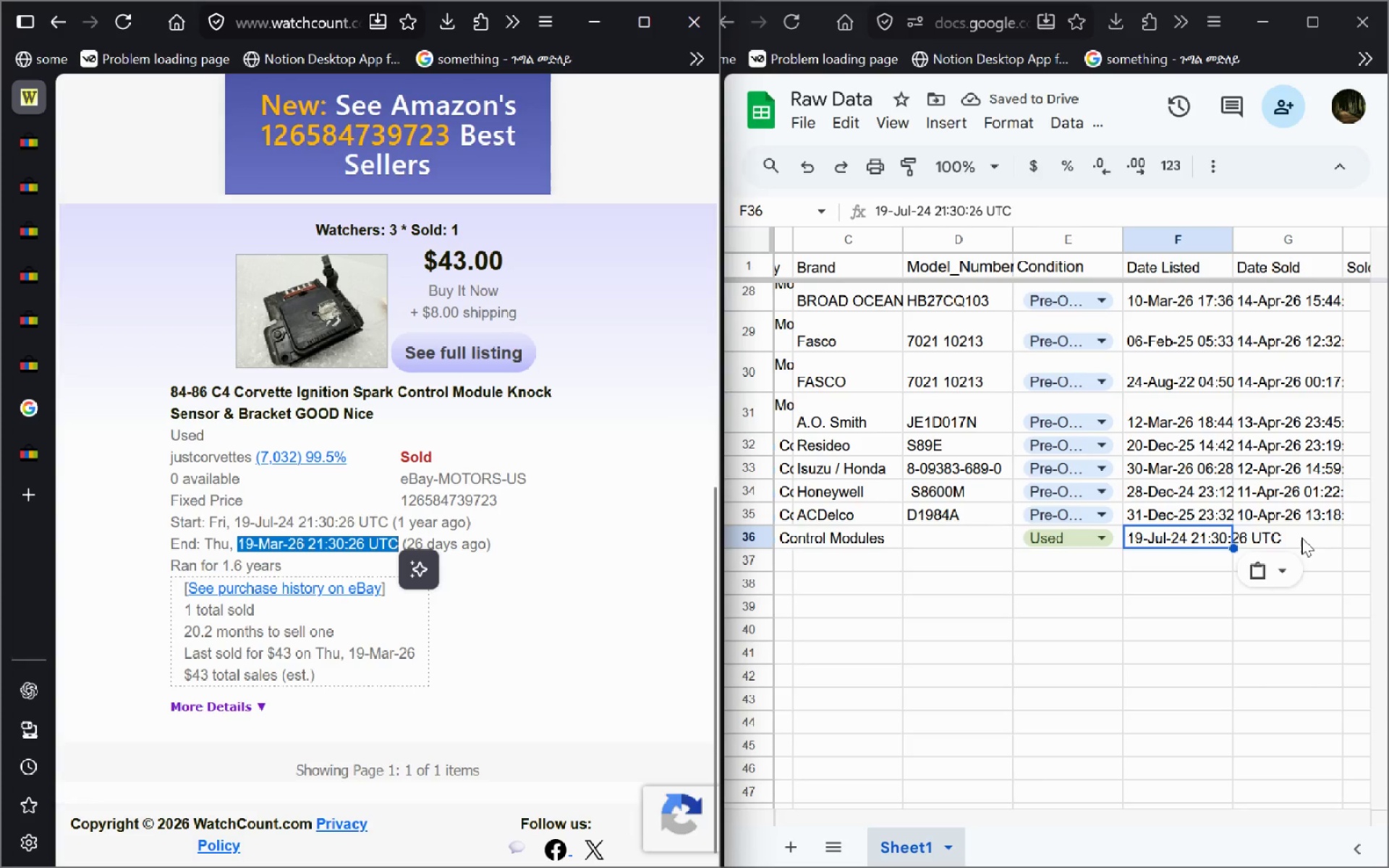 
left_click([1301, 535])
 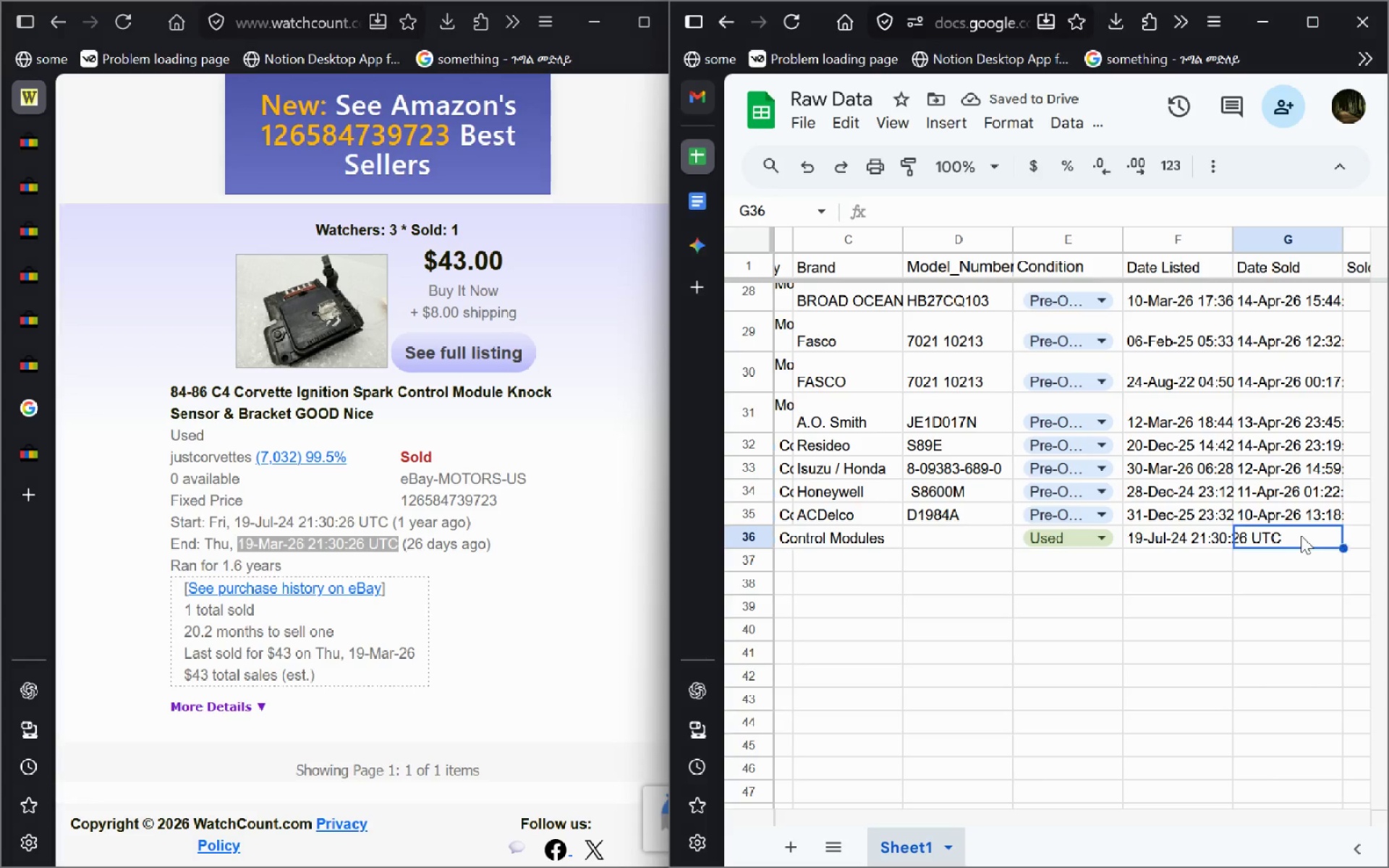 
key(Control+V)
 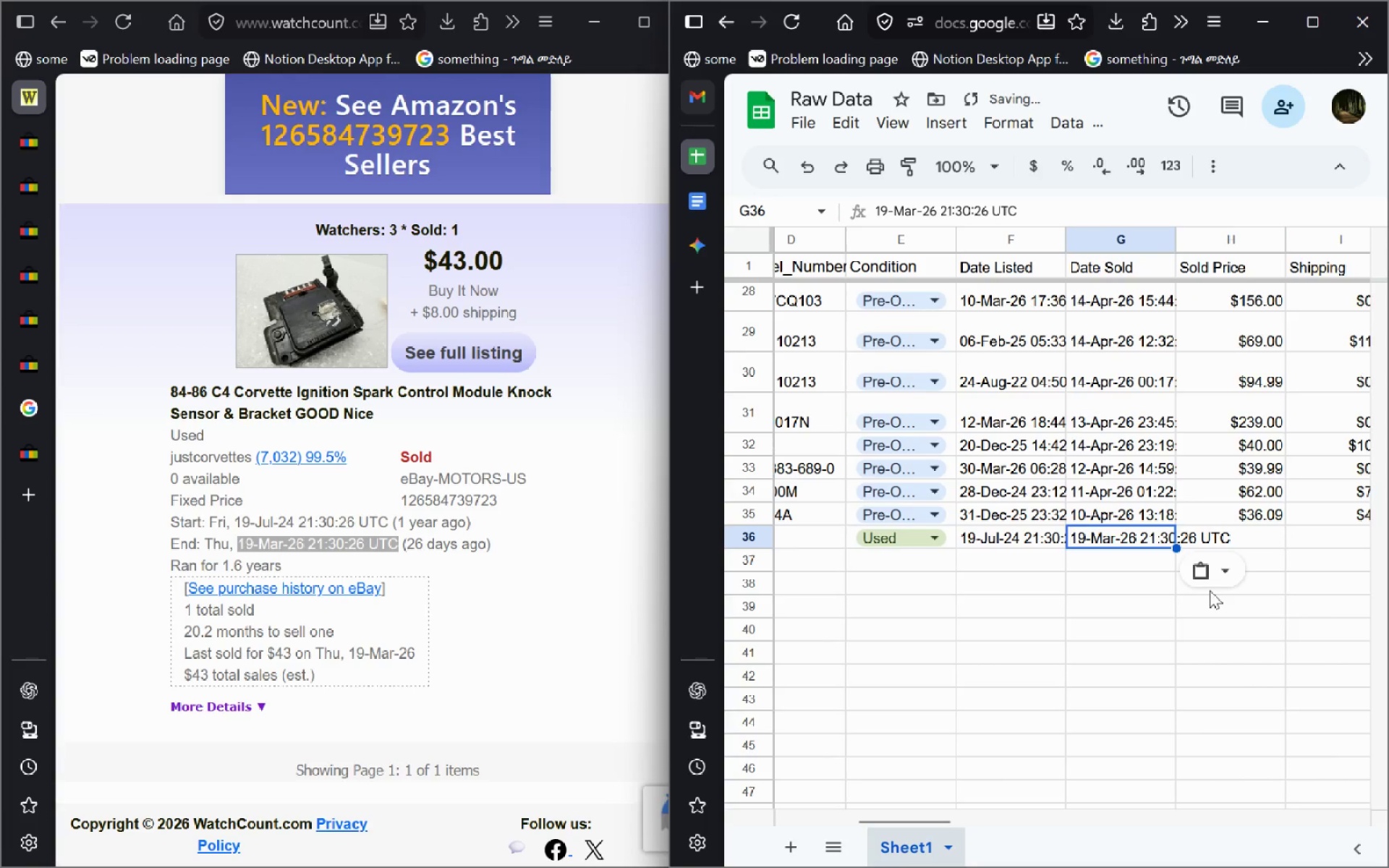 
left_click([1137, 598])
 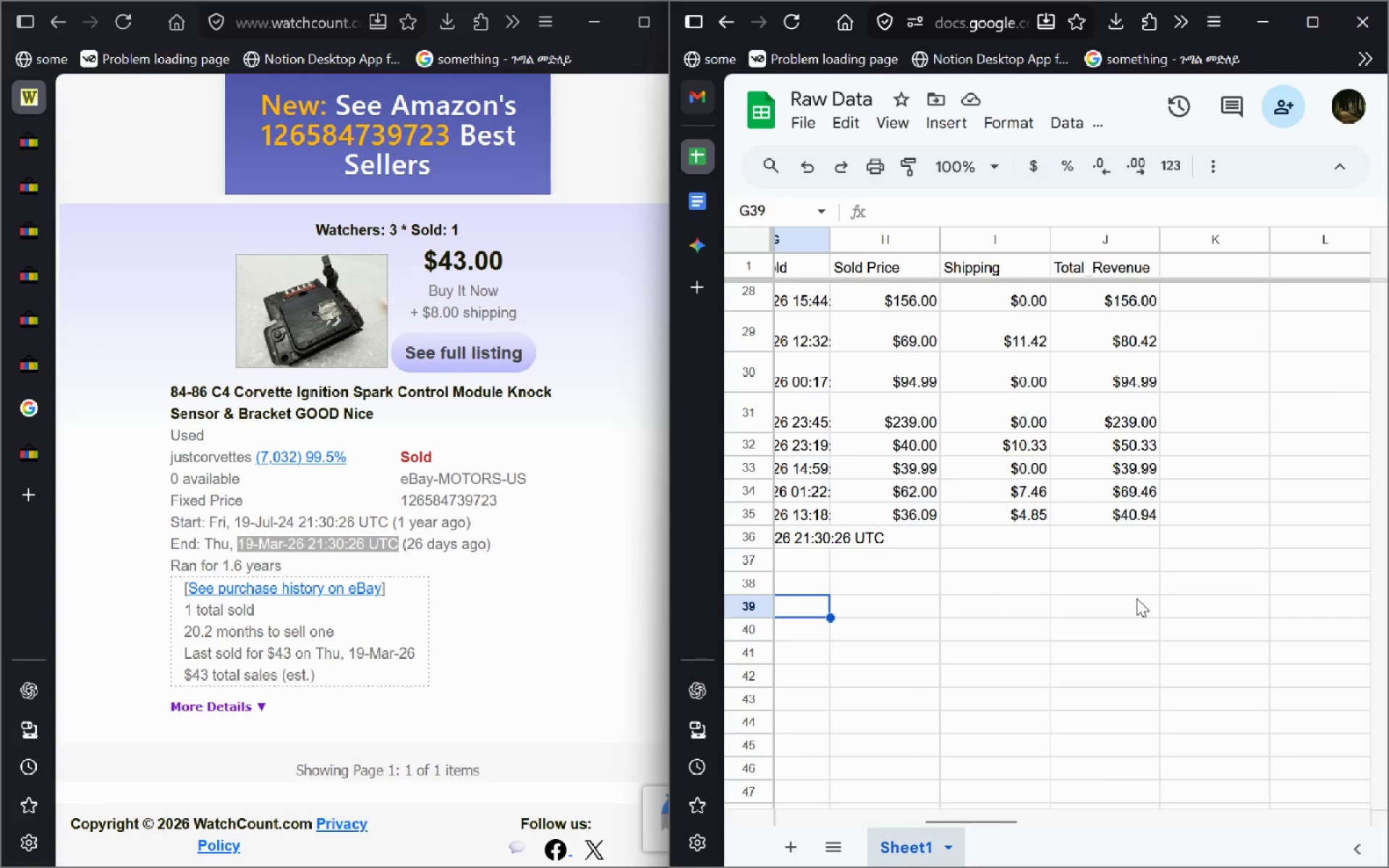 
wait(18.14)
 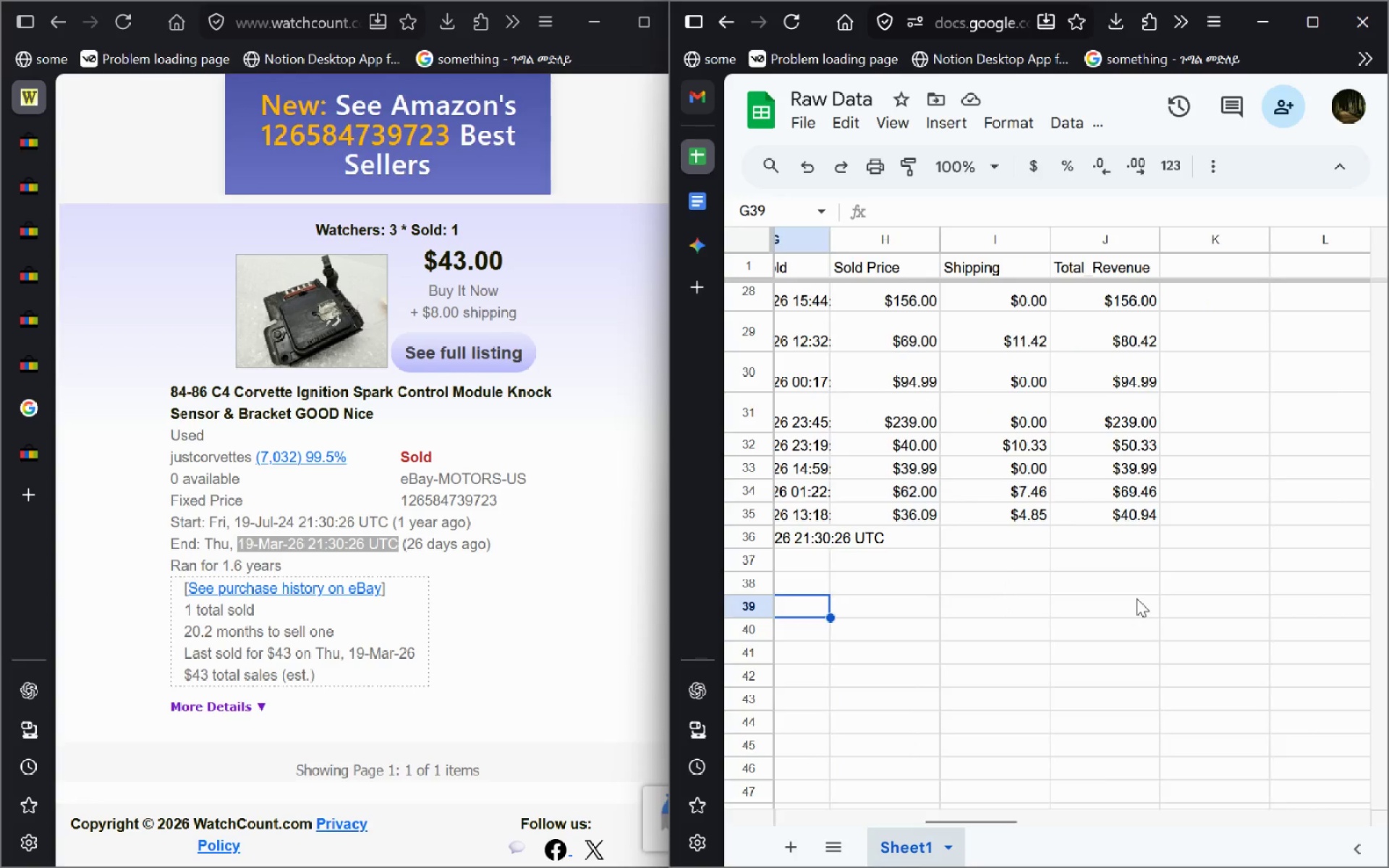 
left_click([819, 548])
 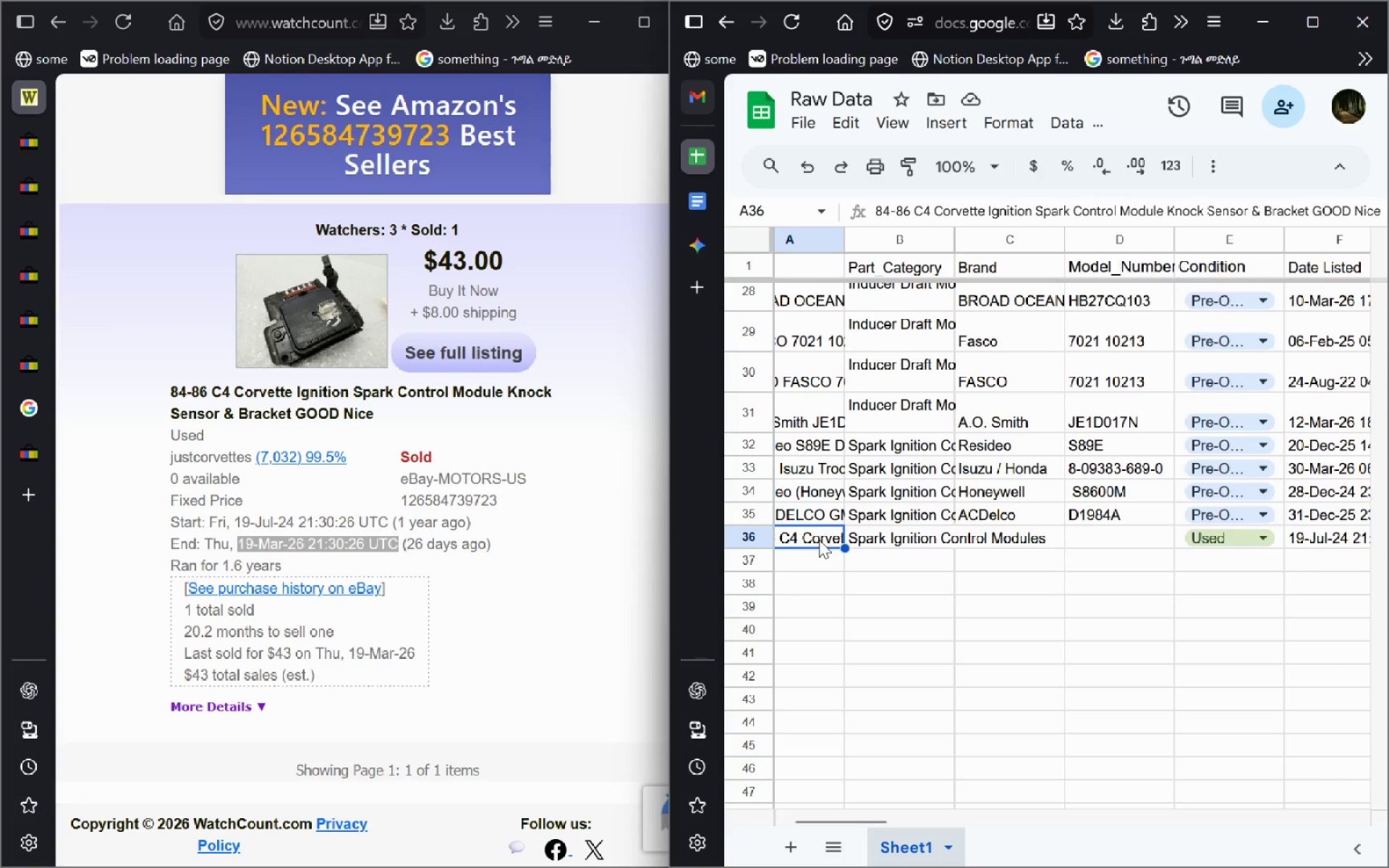 
double_click([819, 540])
 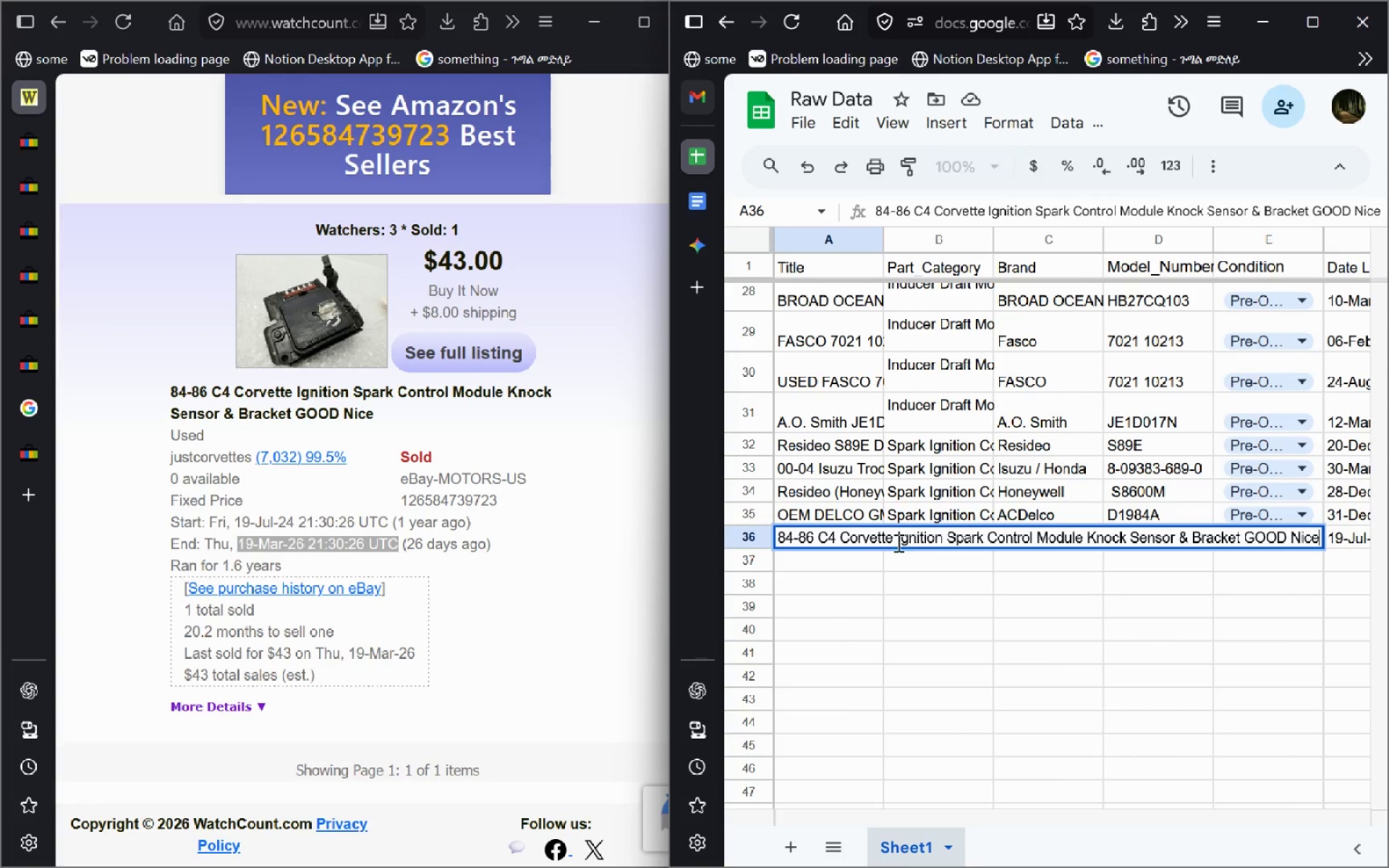 
wait(5.3)
 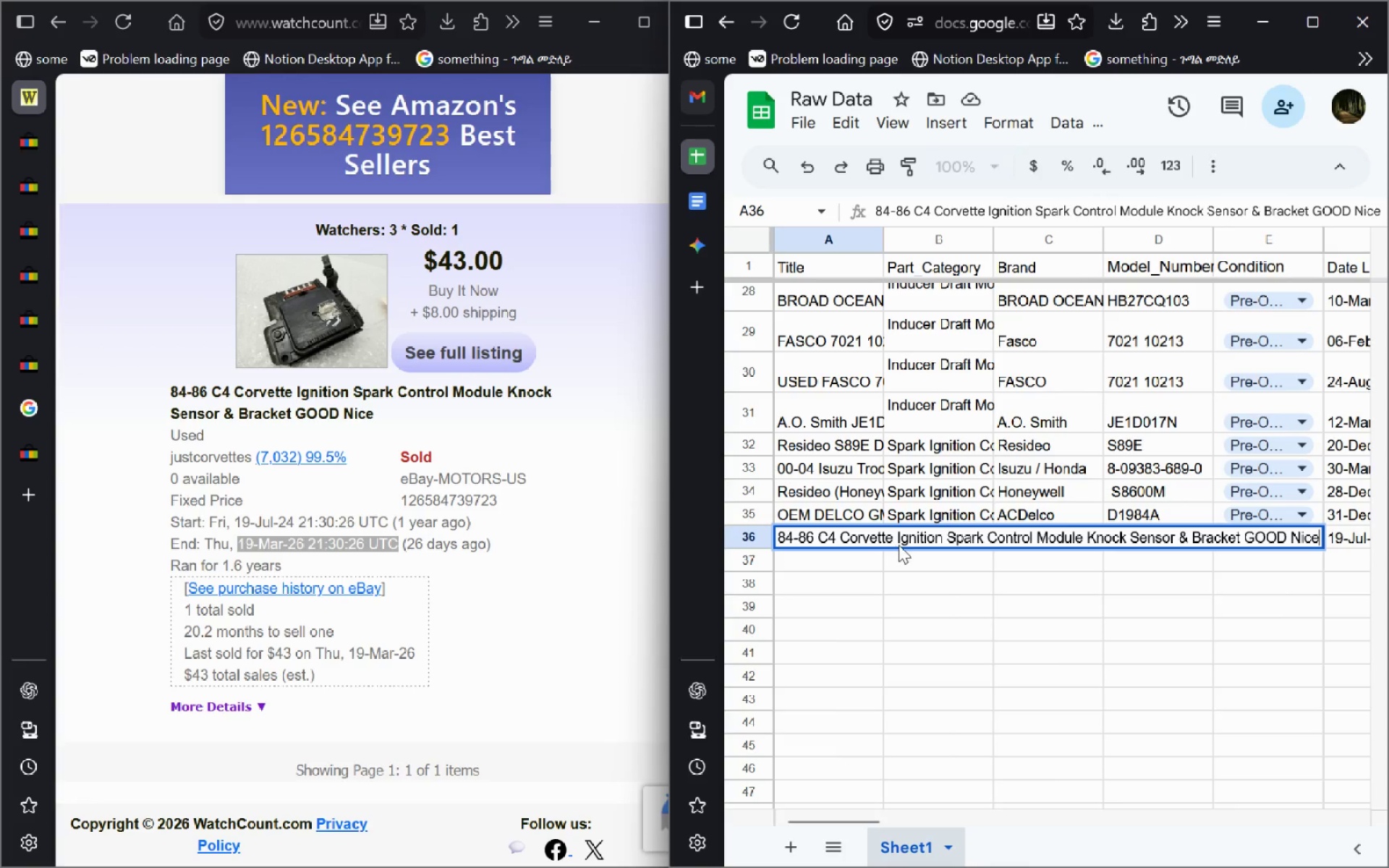 
key(Control+A)
 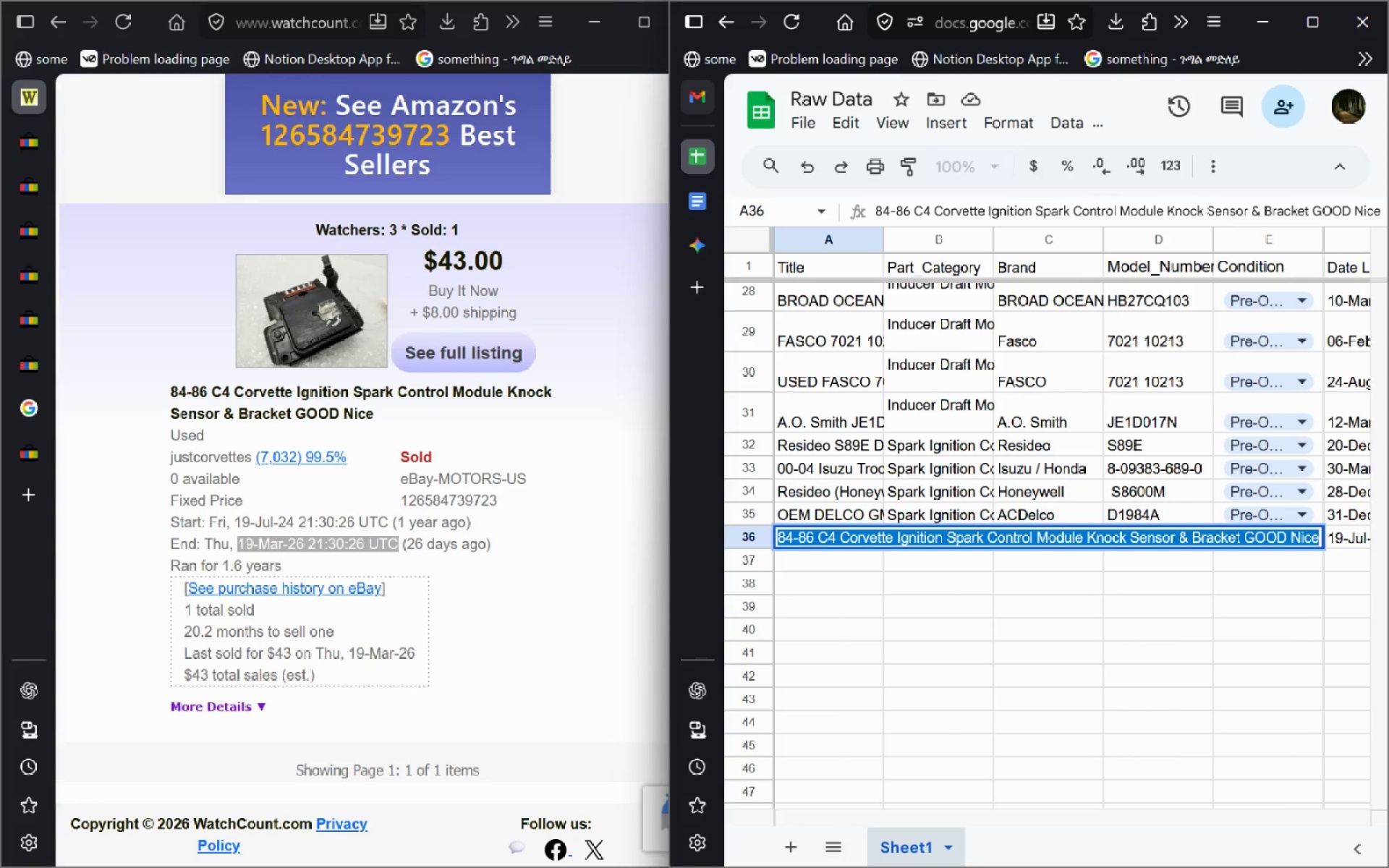 
key(Control+C)
 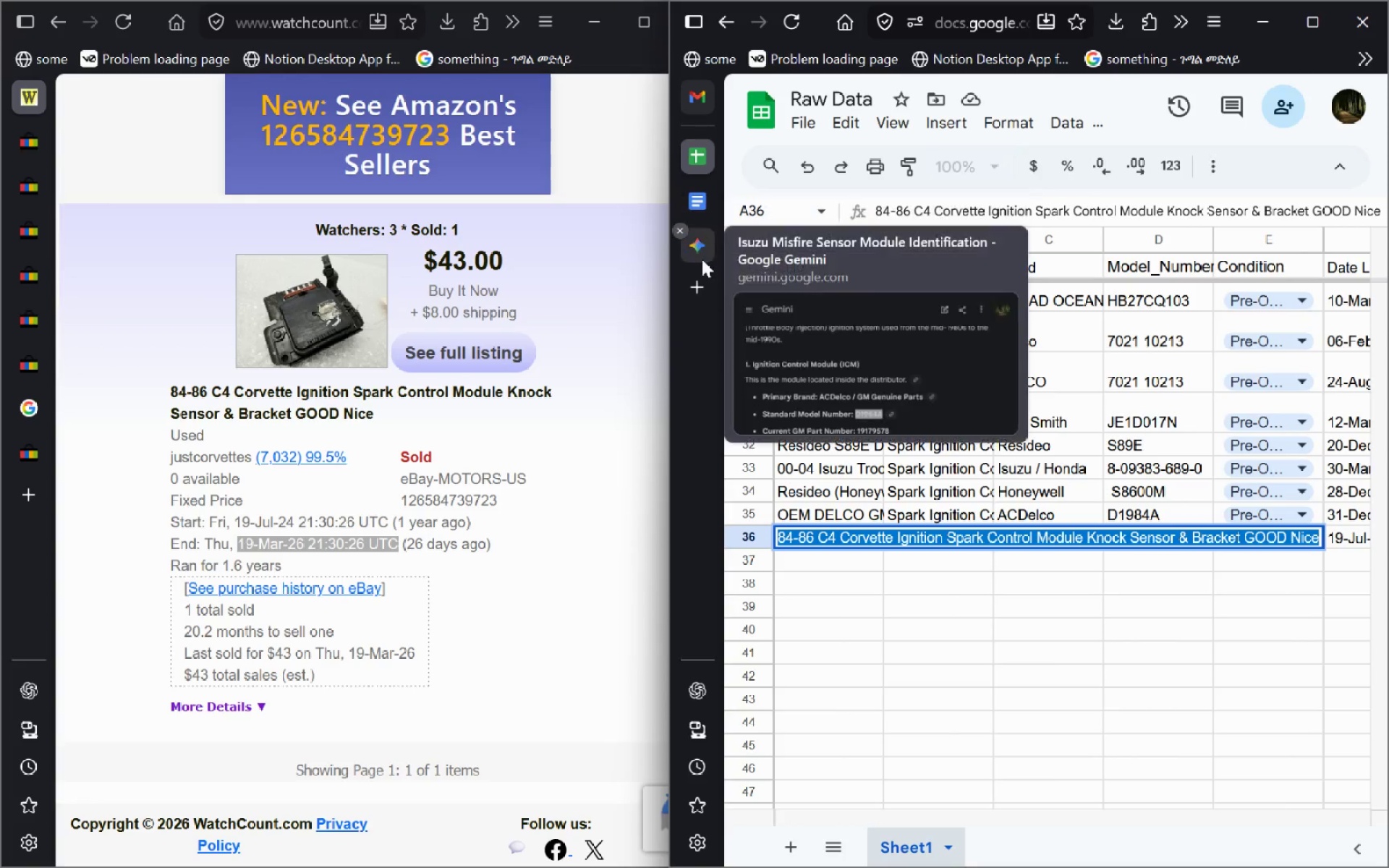 
left_click([702, 259])
 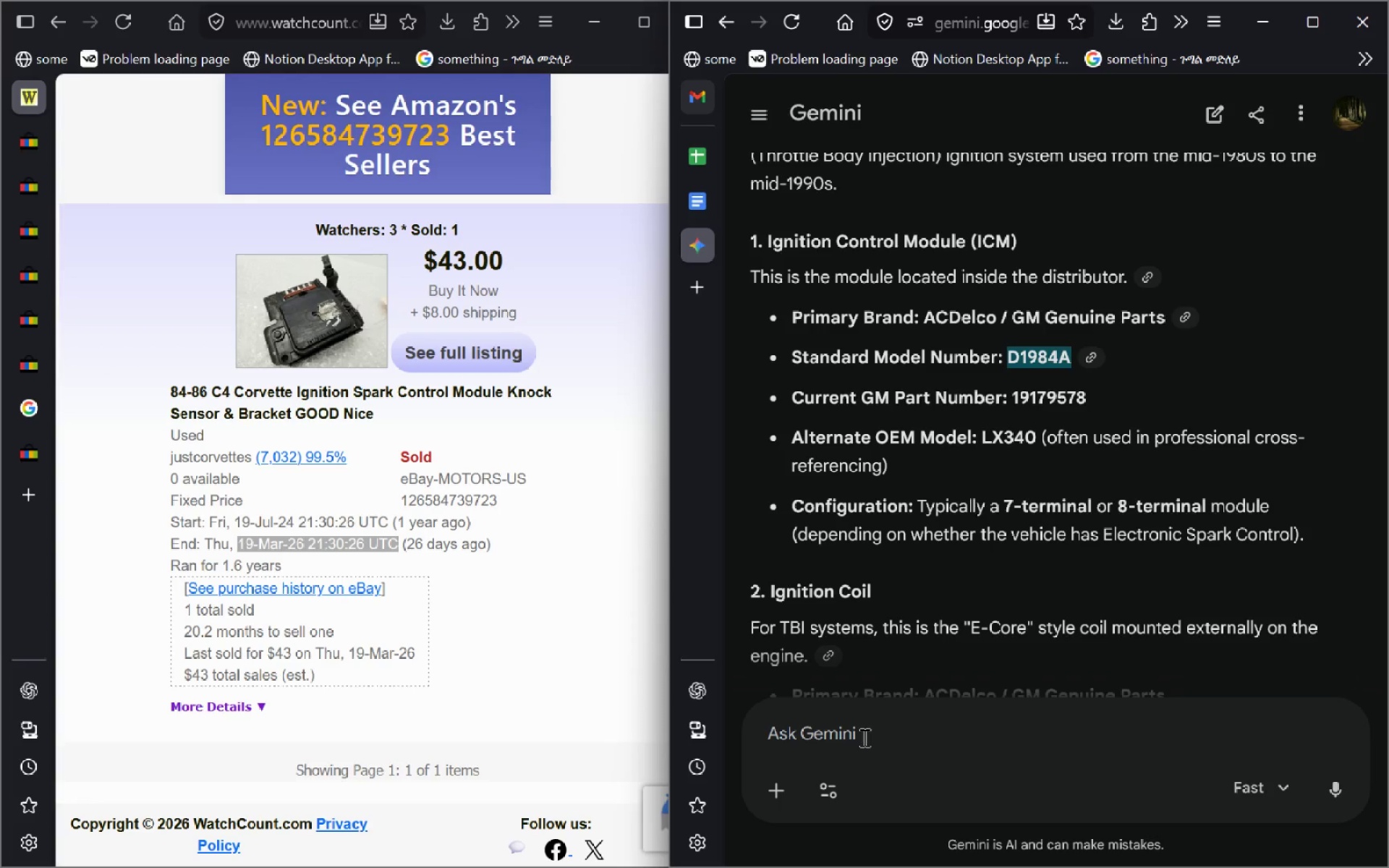 
left_click([863, 737])
 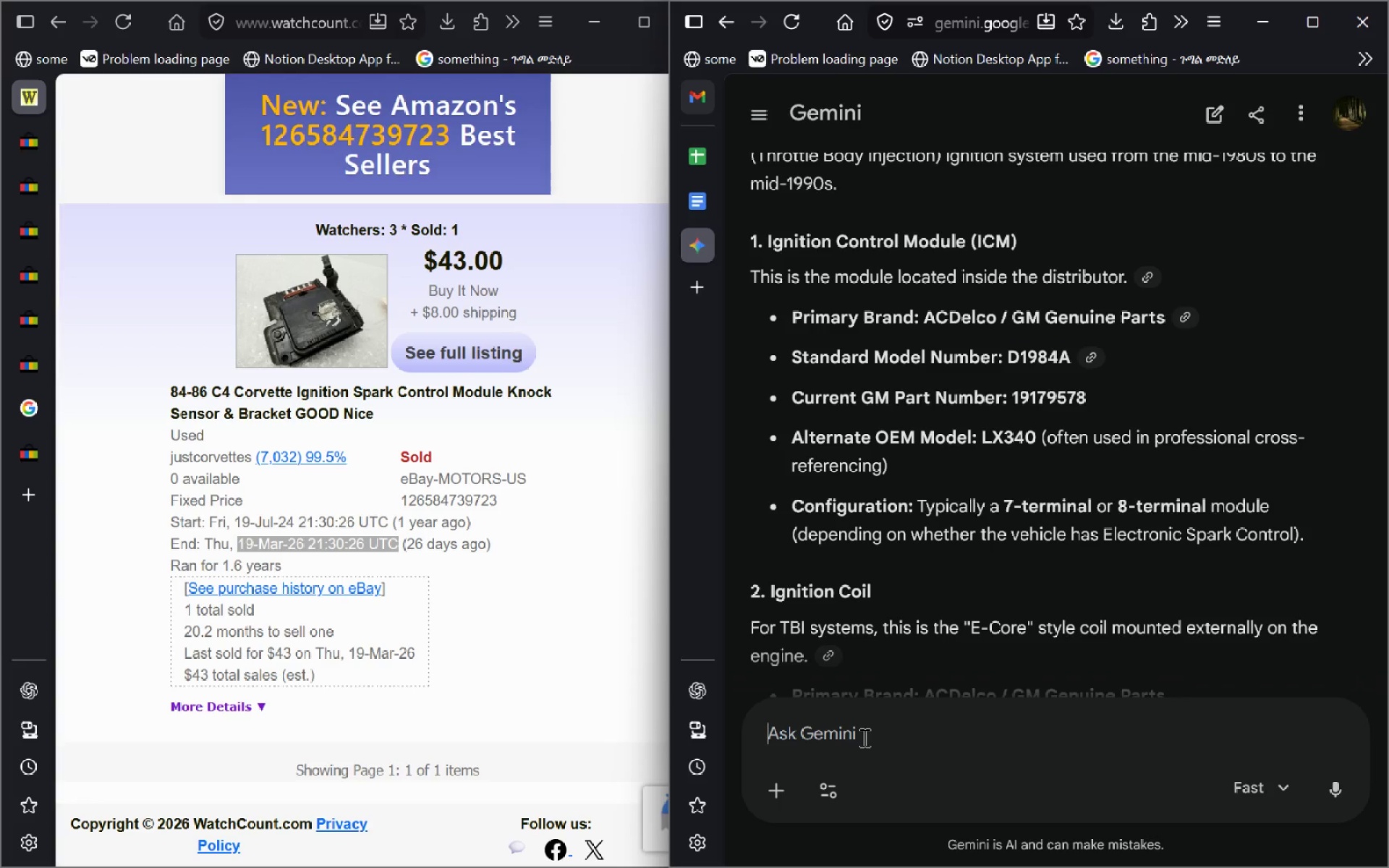 
key(Control+V)
 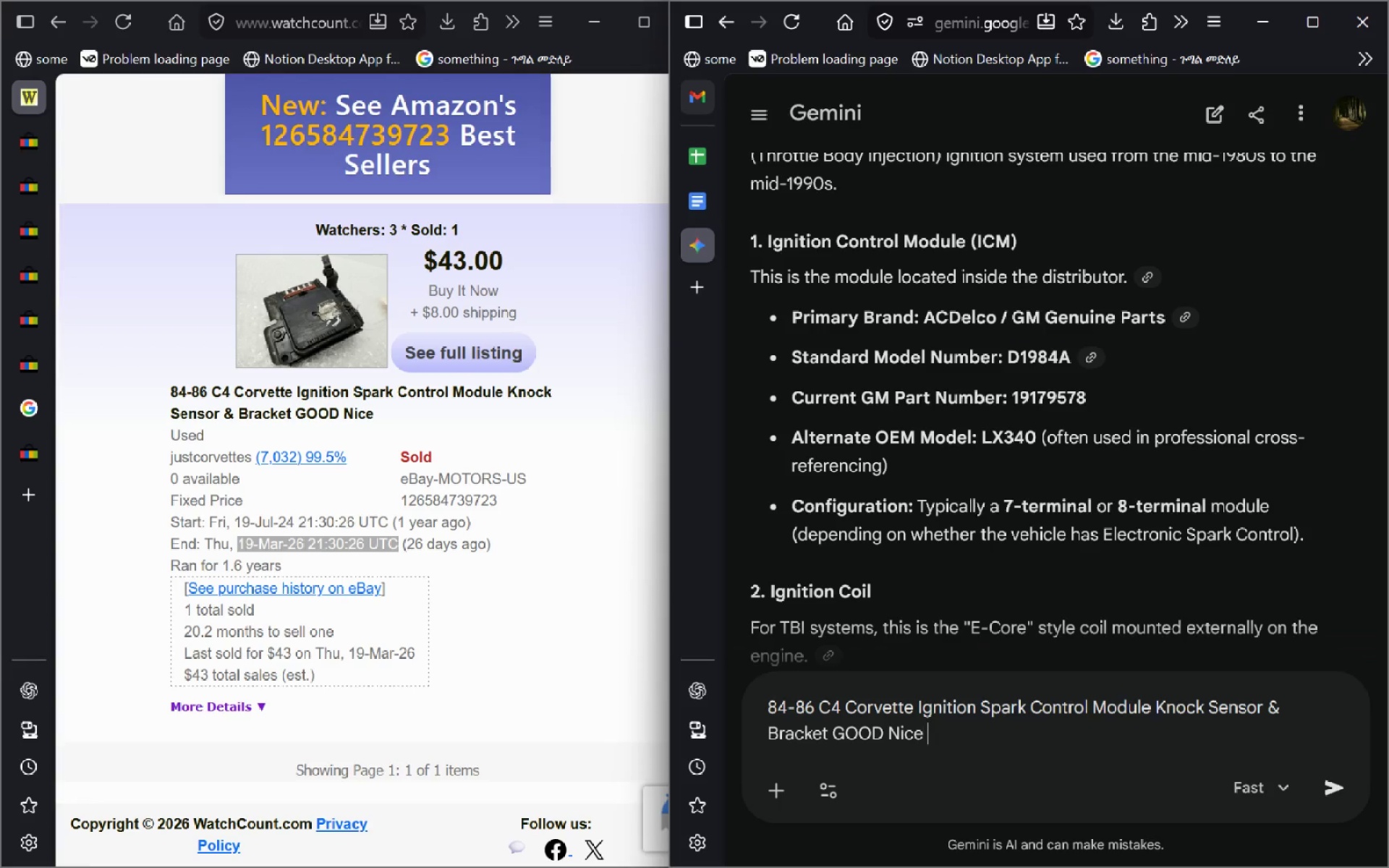 
type( brand and model)
 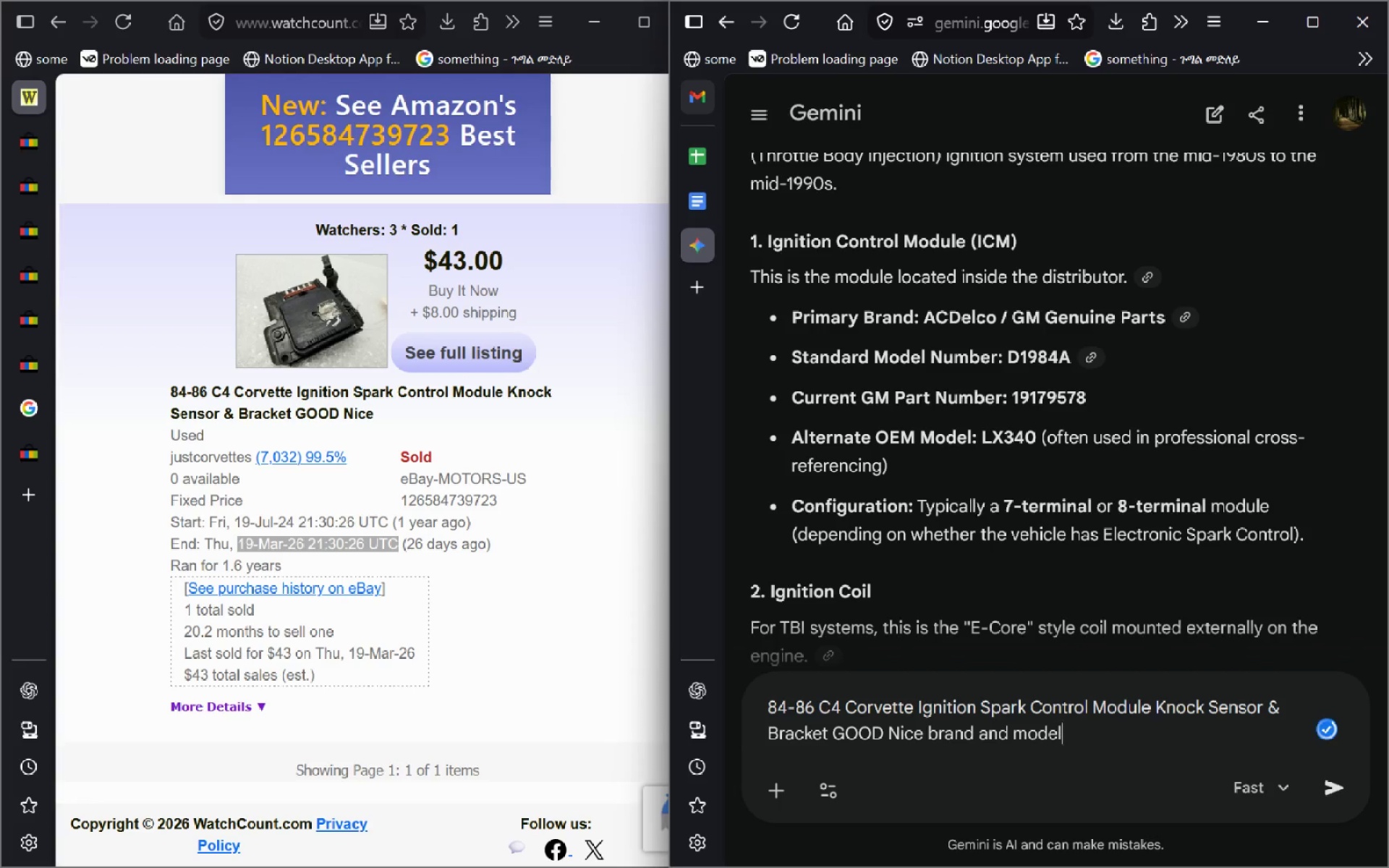 
key(Enter)
 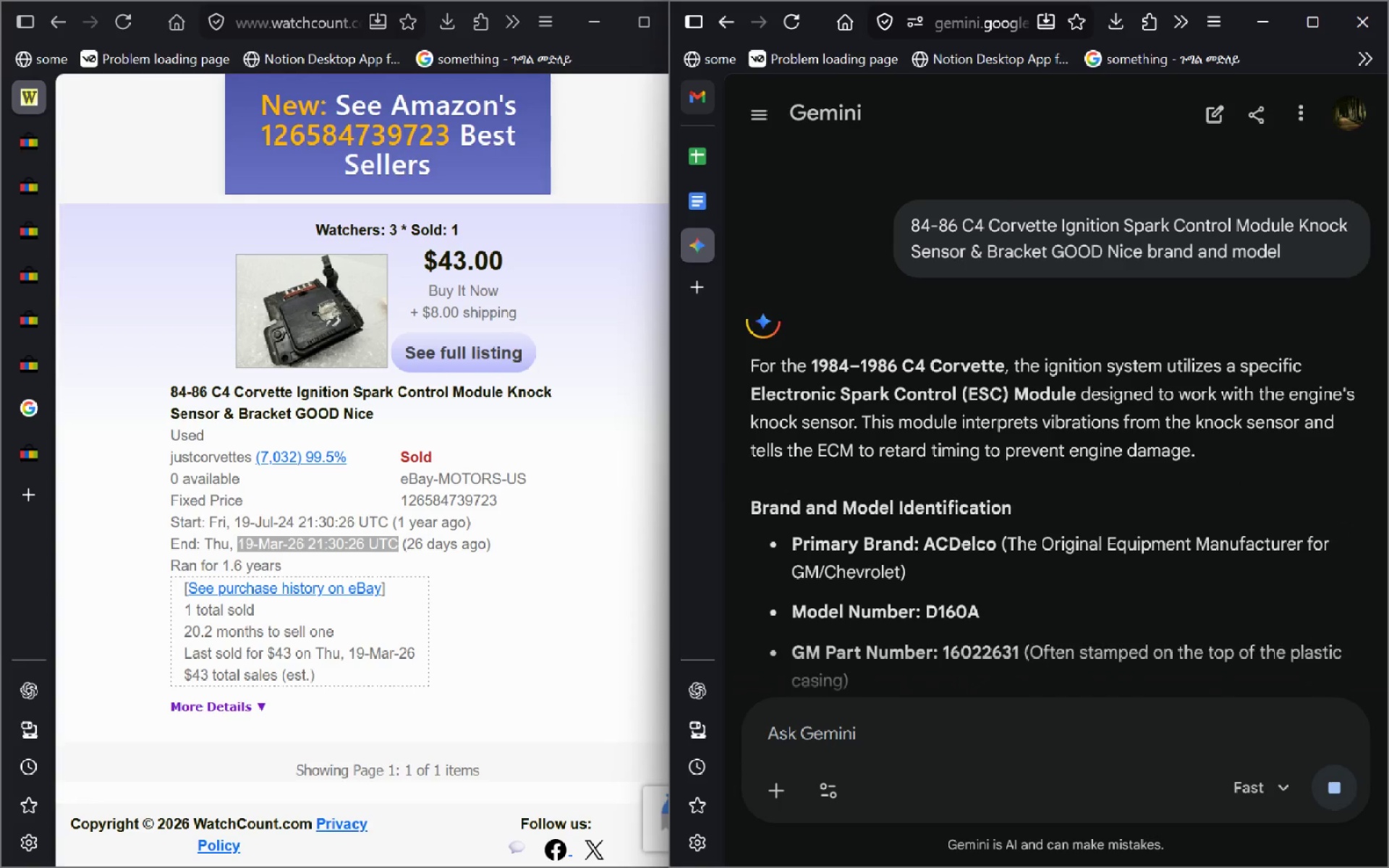 
left_click_drag(start_coordinate=[925, 545], to_coordinate=[984, 548])
 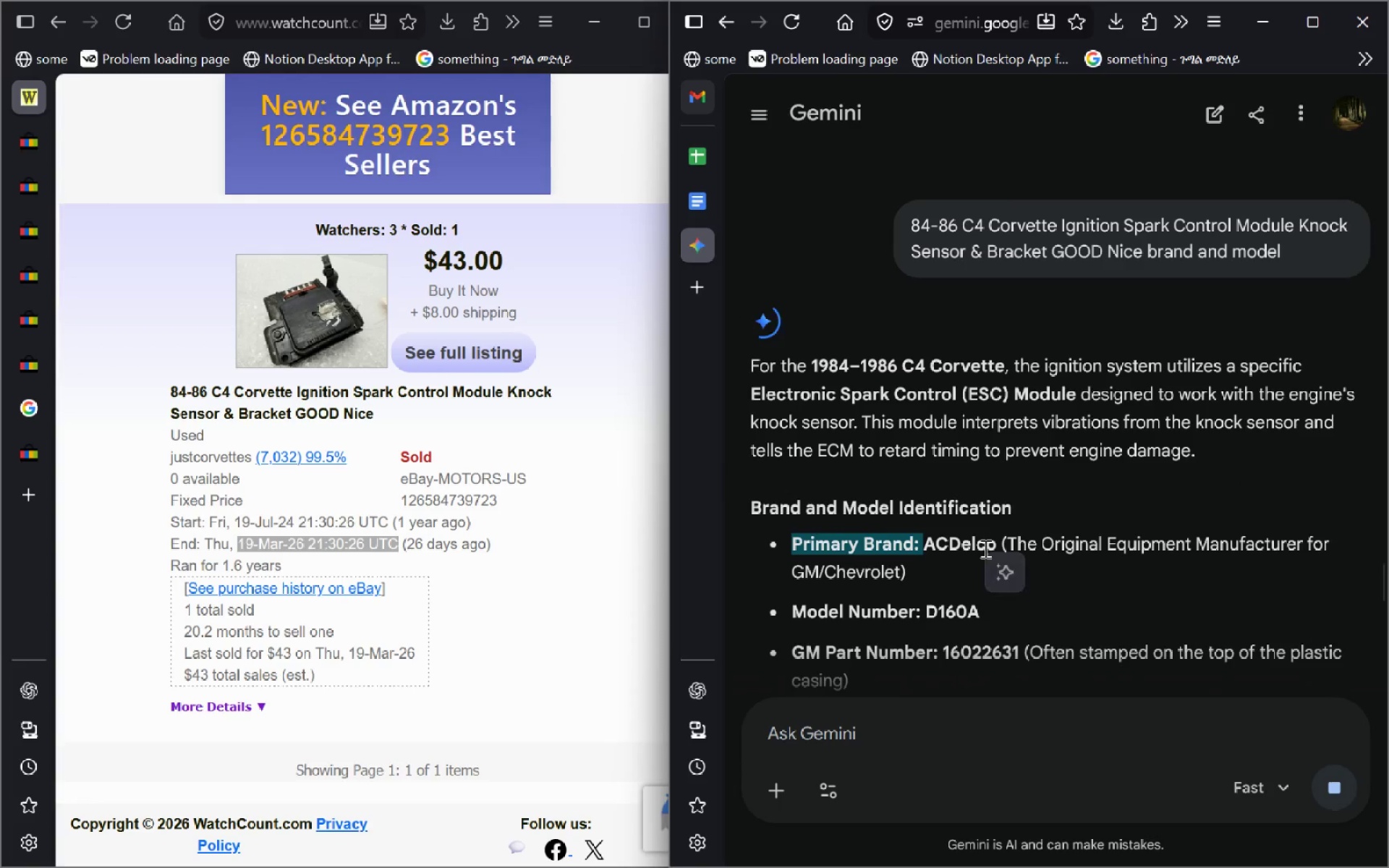 
left_click([984, 548])
 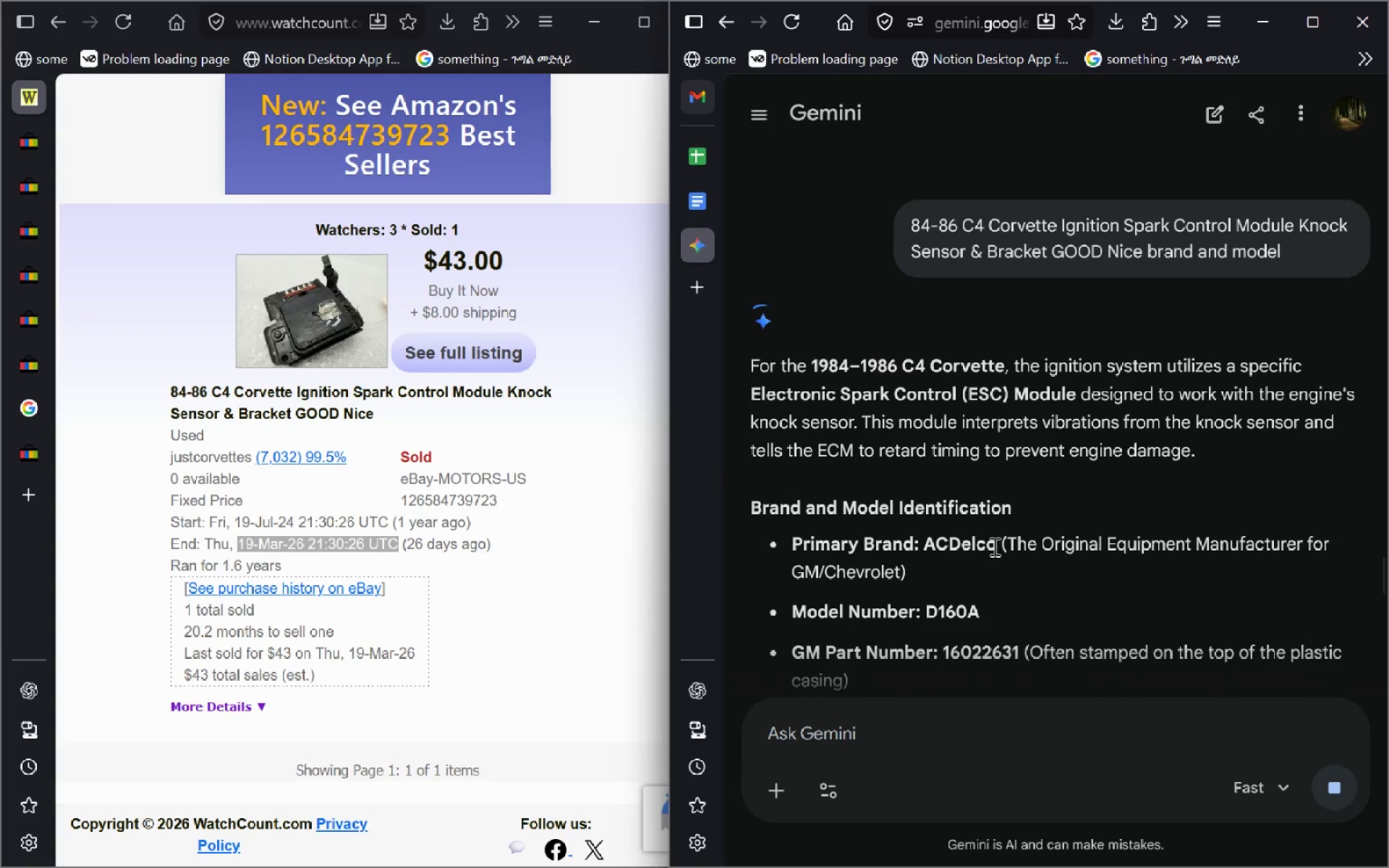 
left_click_drag(start_coordinate=[998, 545], to_coordinate=[925, 554])
 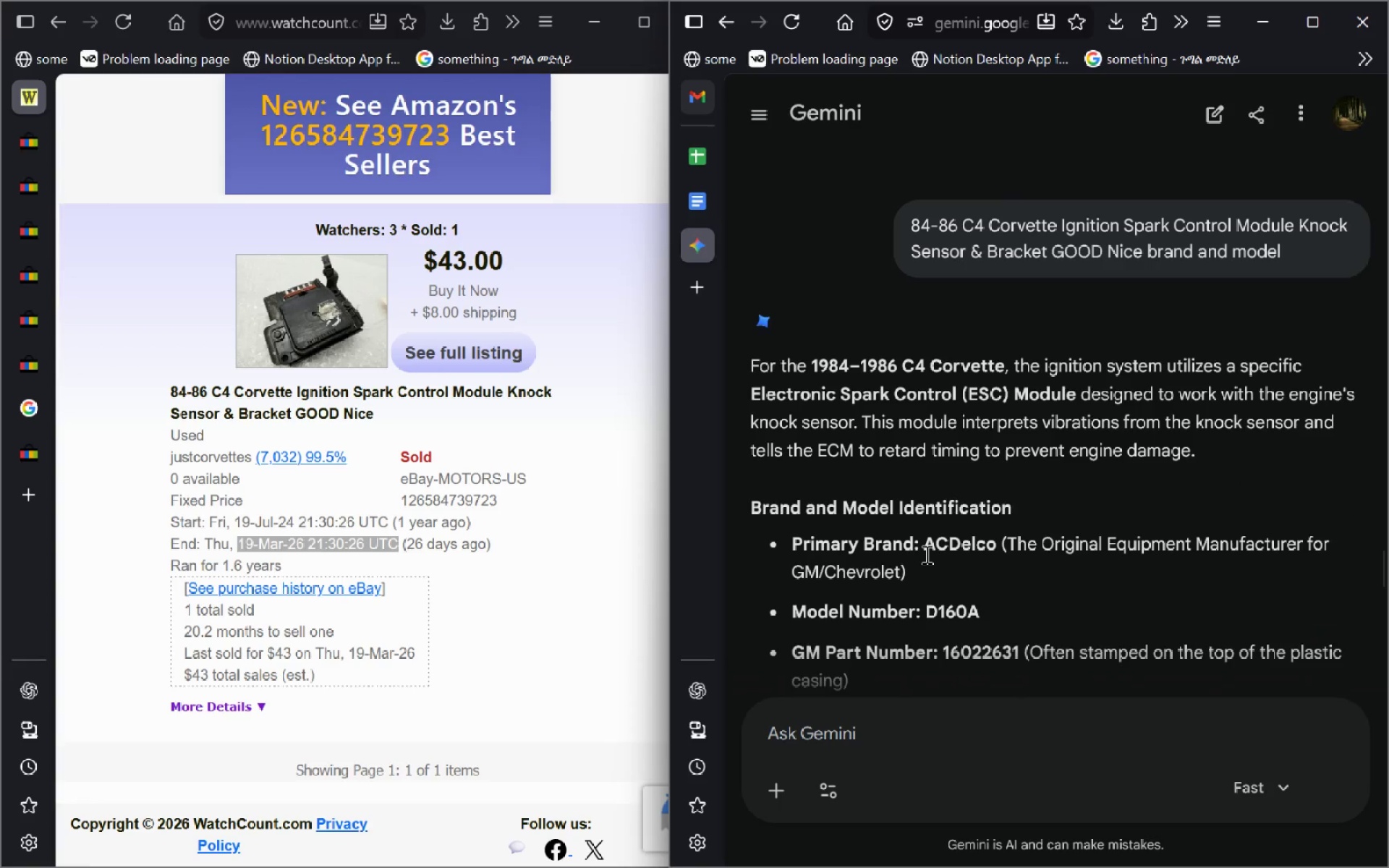 
key(Control+C)
 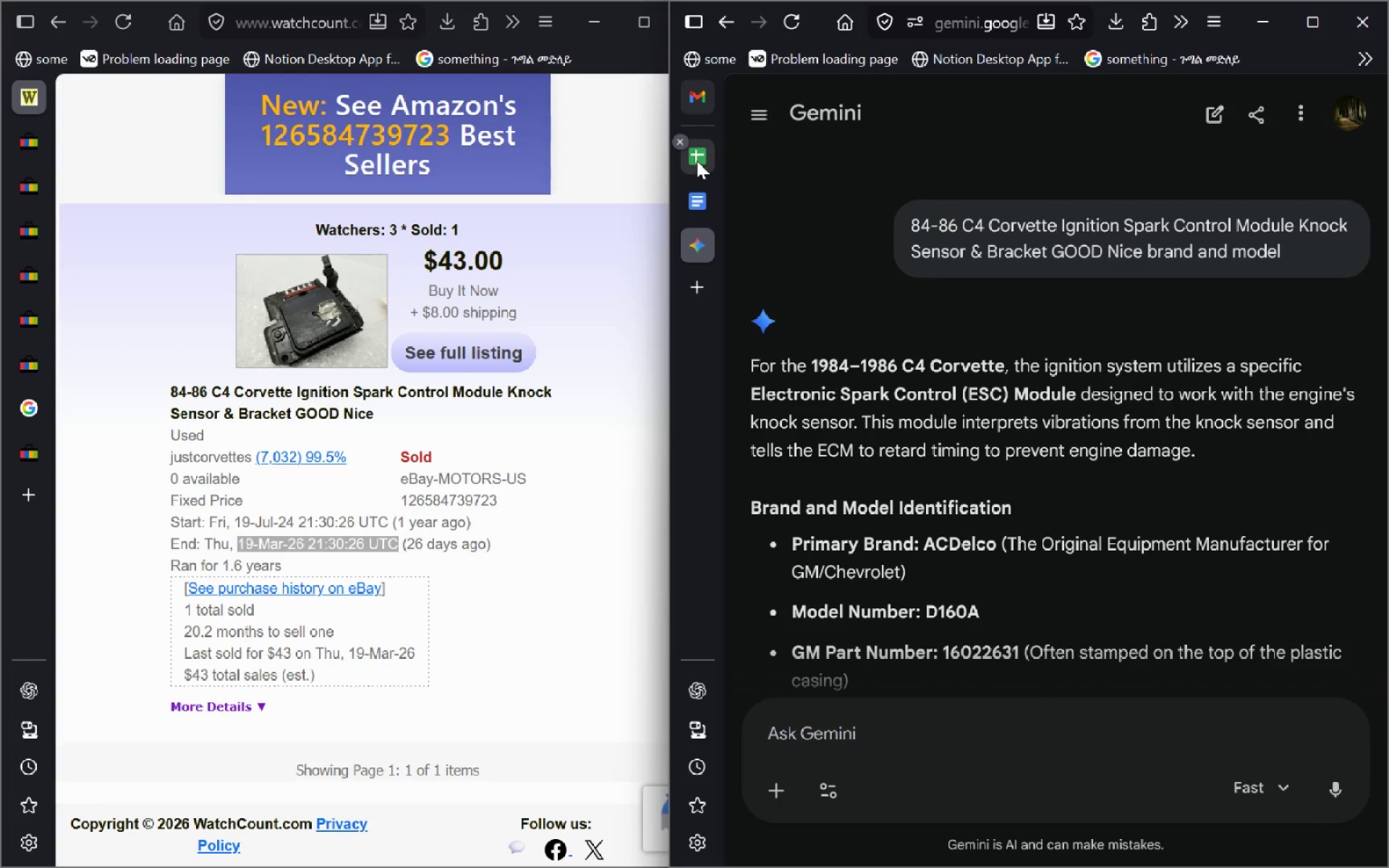 
left_click([697, 161])
 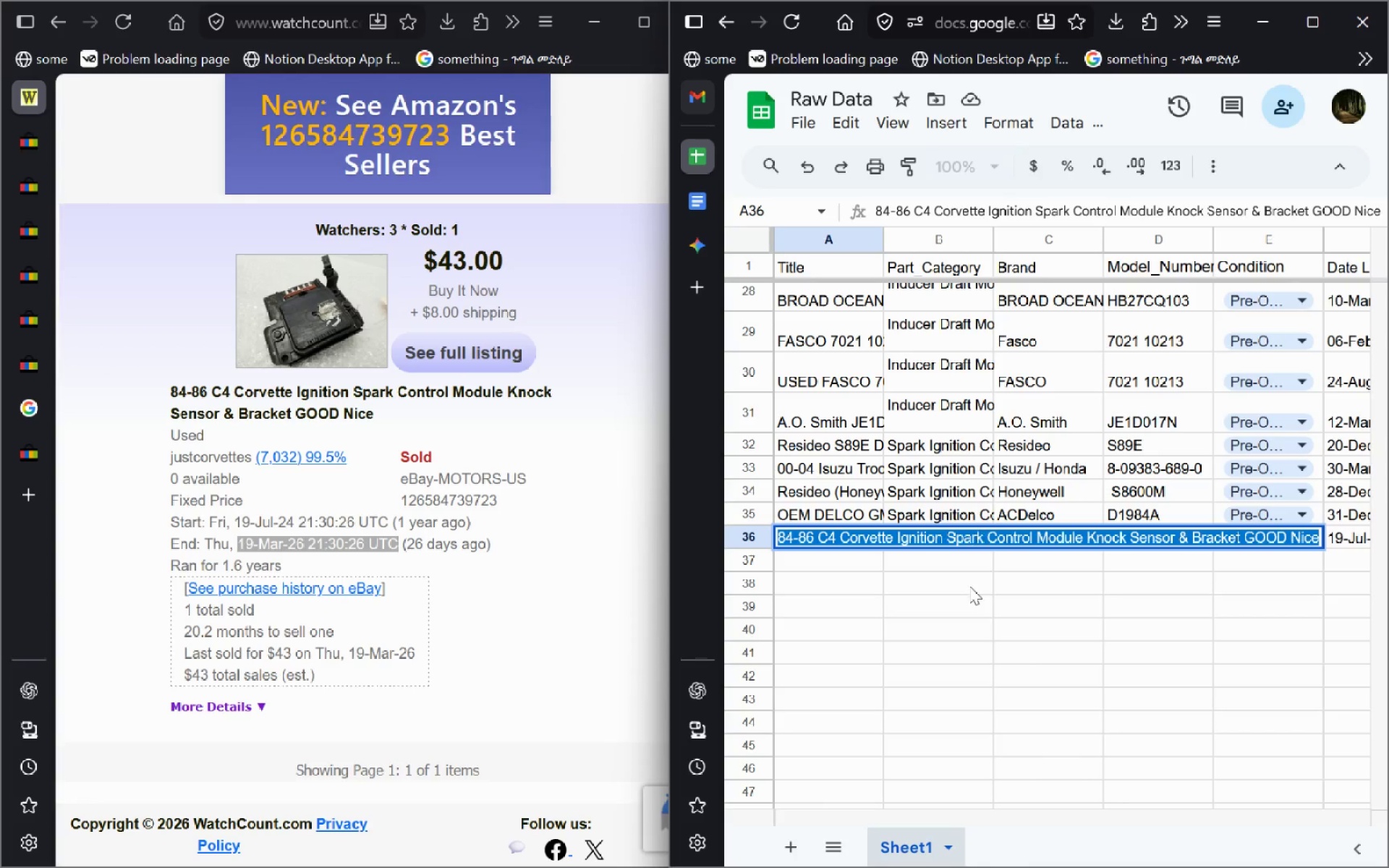 
left_click([969, 586])
 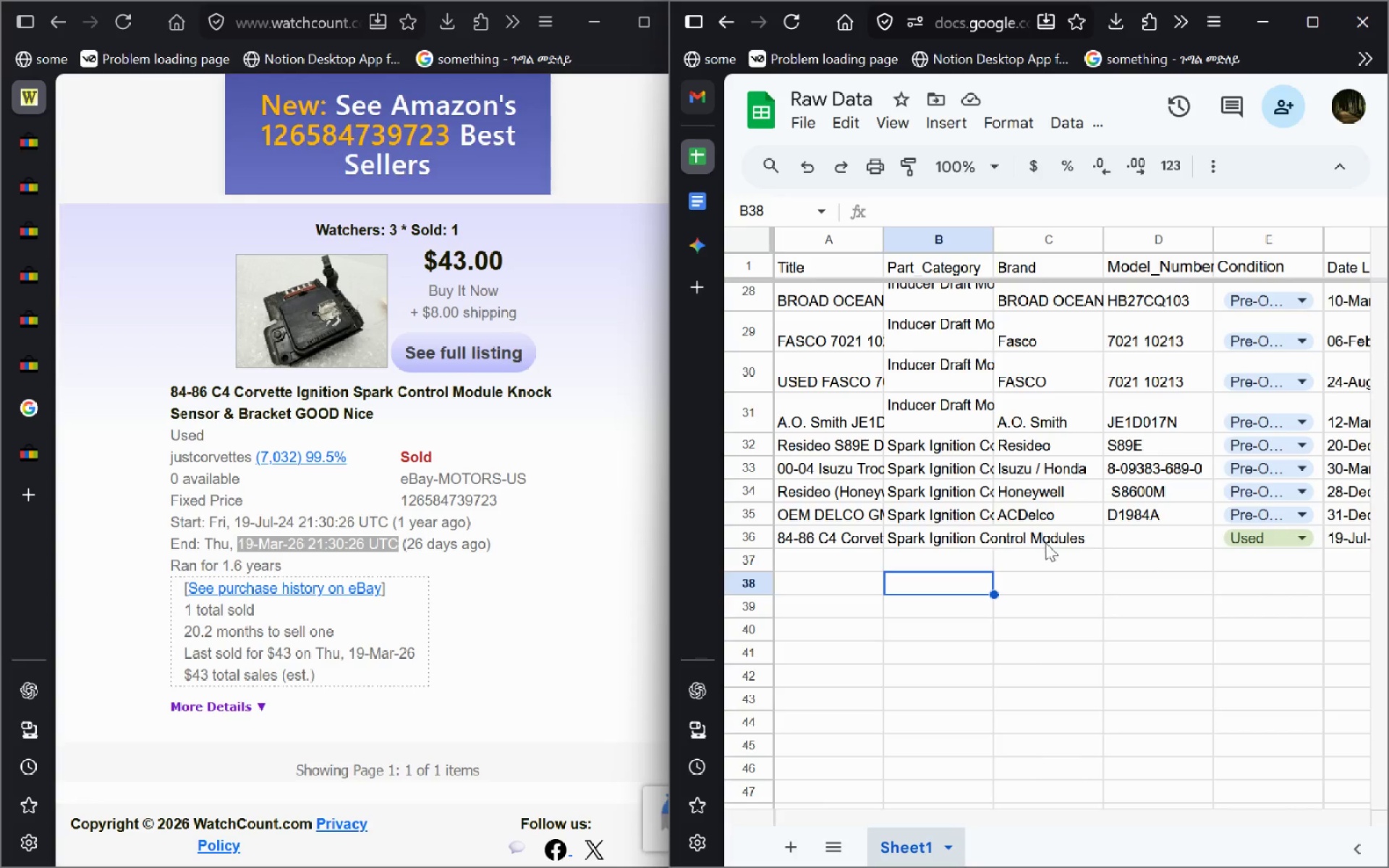 
left_click([1045, 542])
 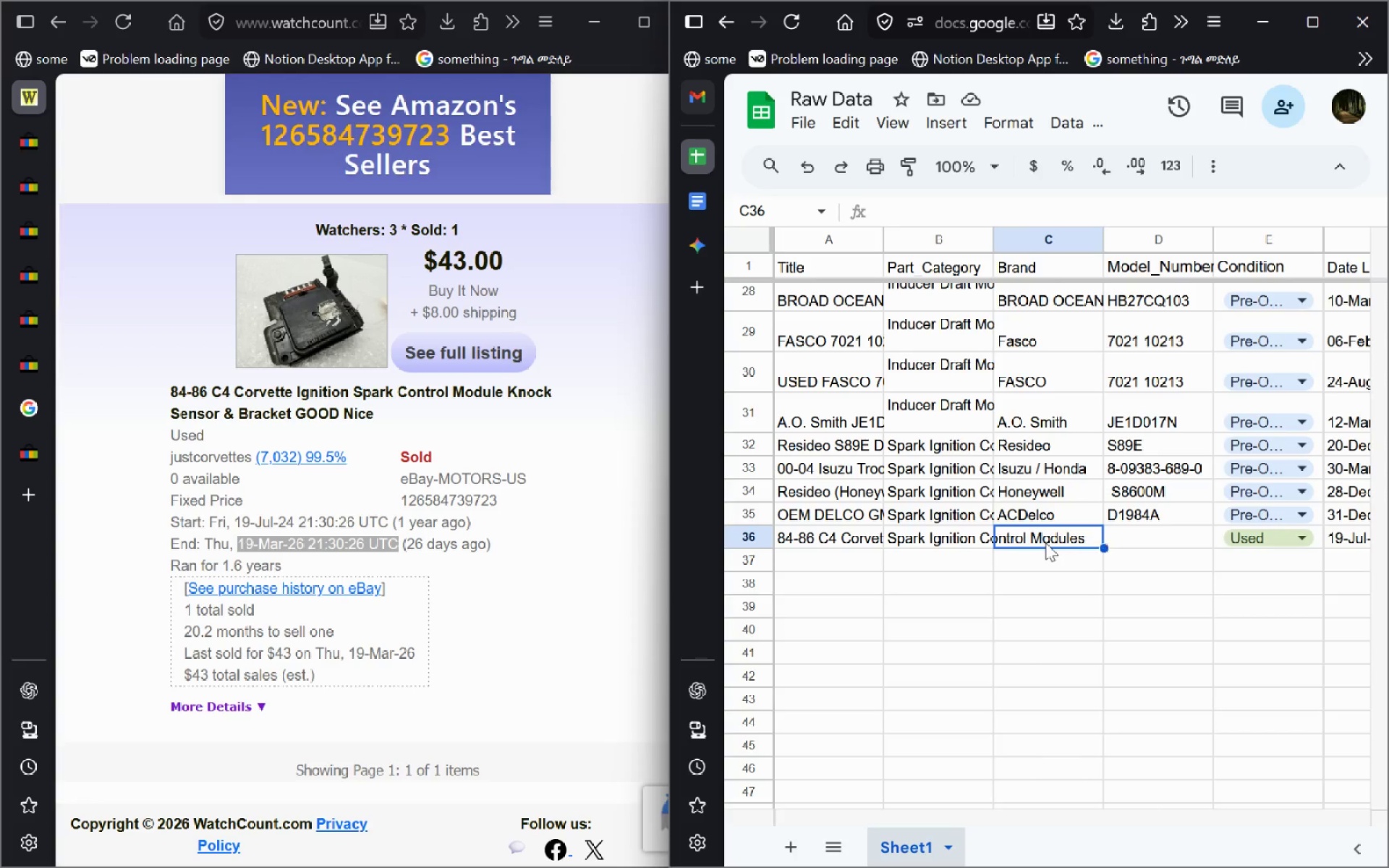 
key(Control+V)
 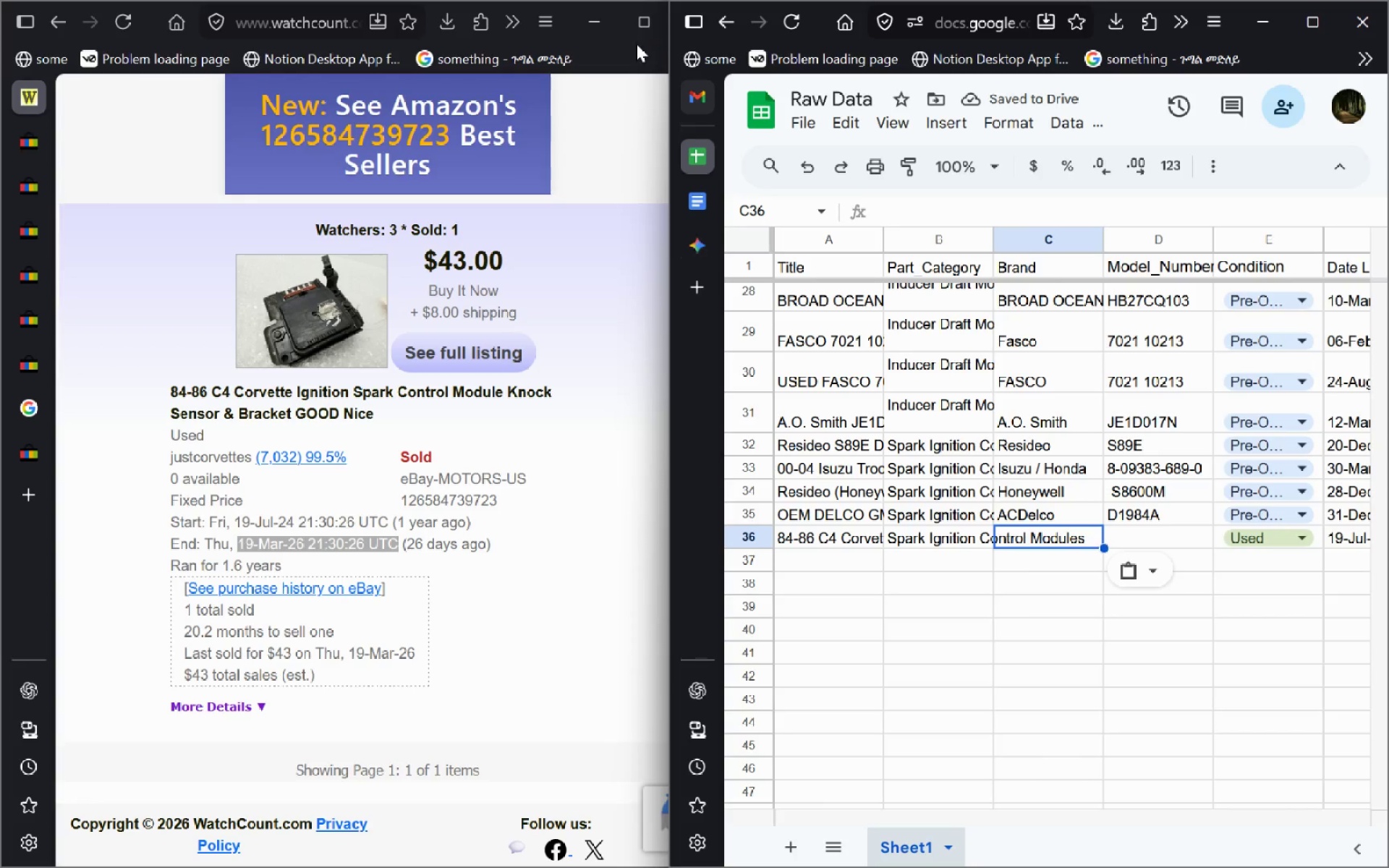 
left_click([696, 247])
 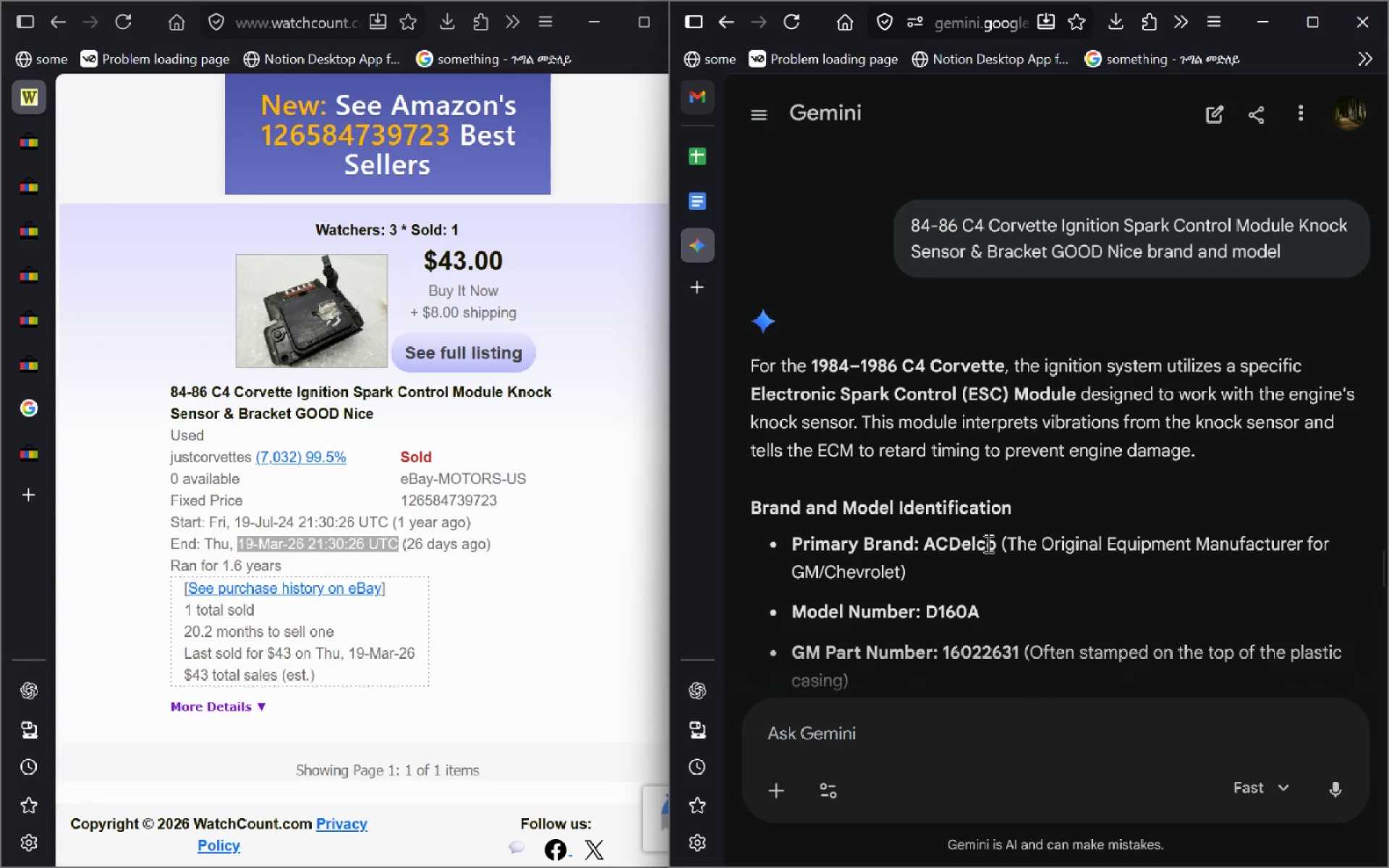 
left_click_drag(start_coordinate=[997, 547], to_coordinate=[927, 547])
 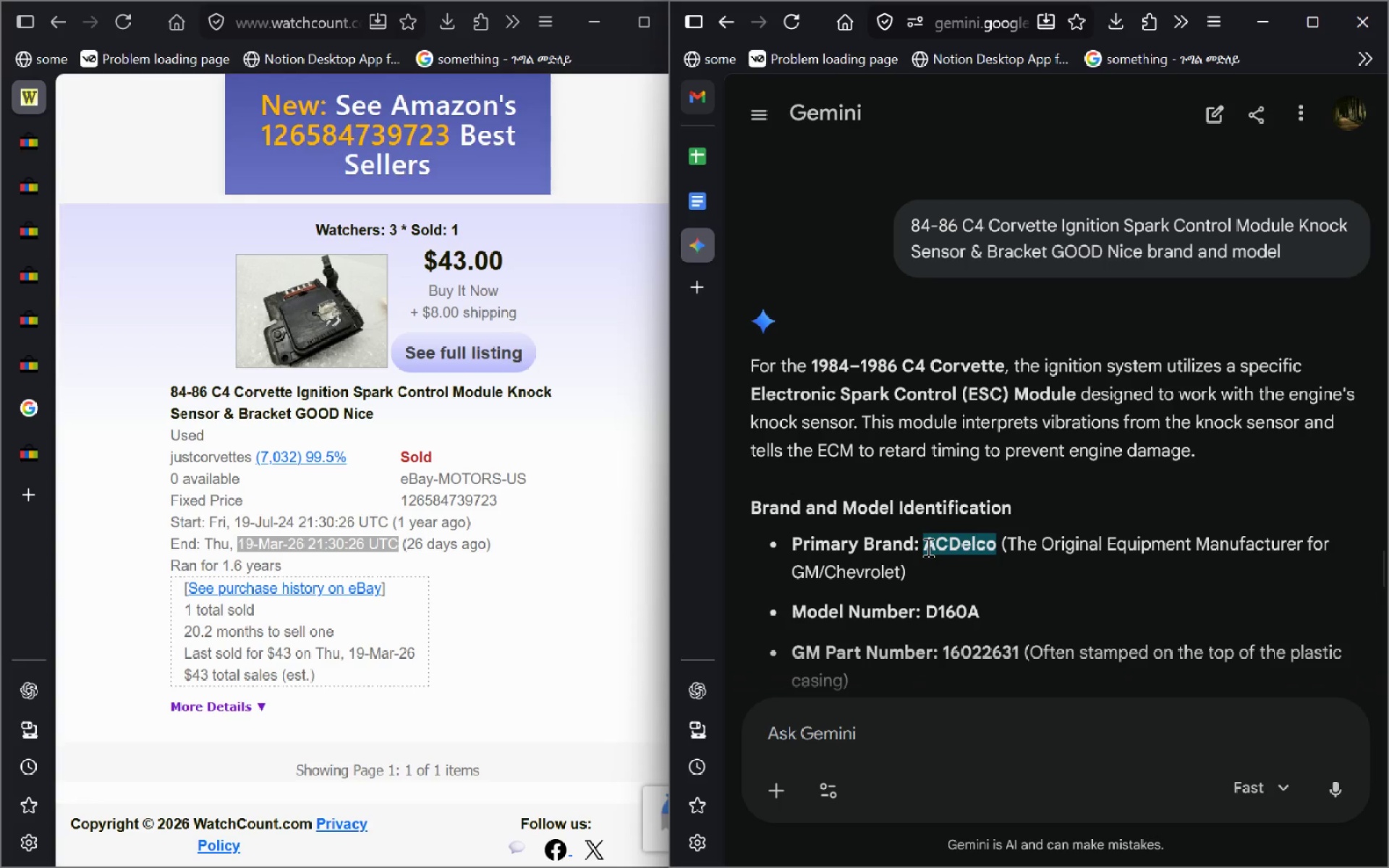 
key(Control+C)
 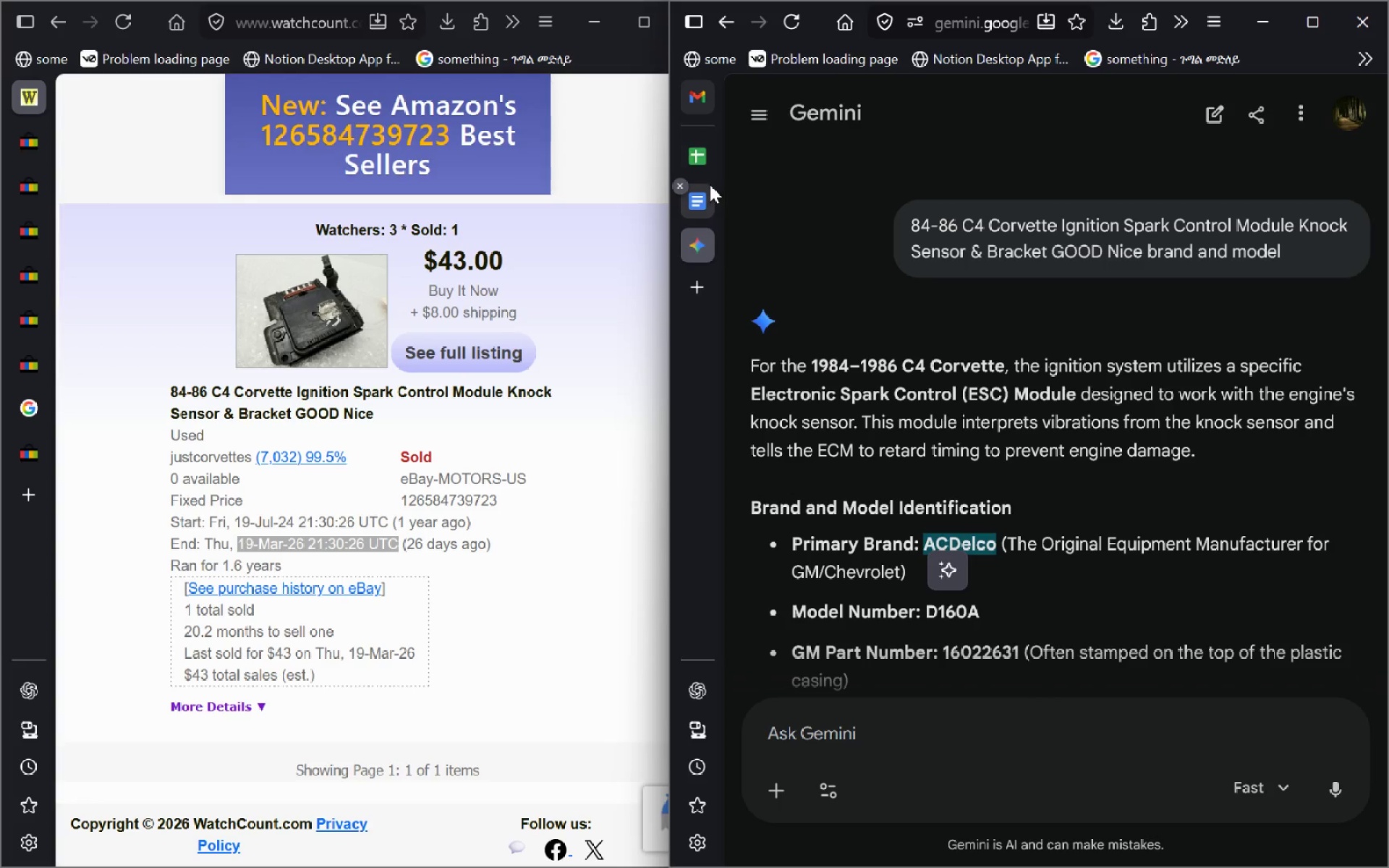 
left_click([694, 169])
 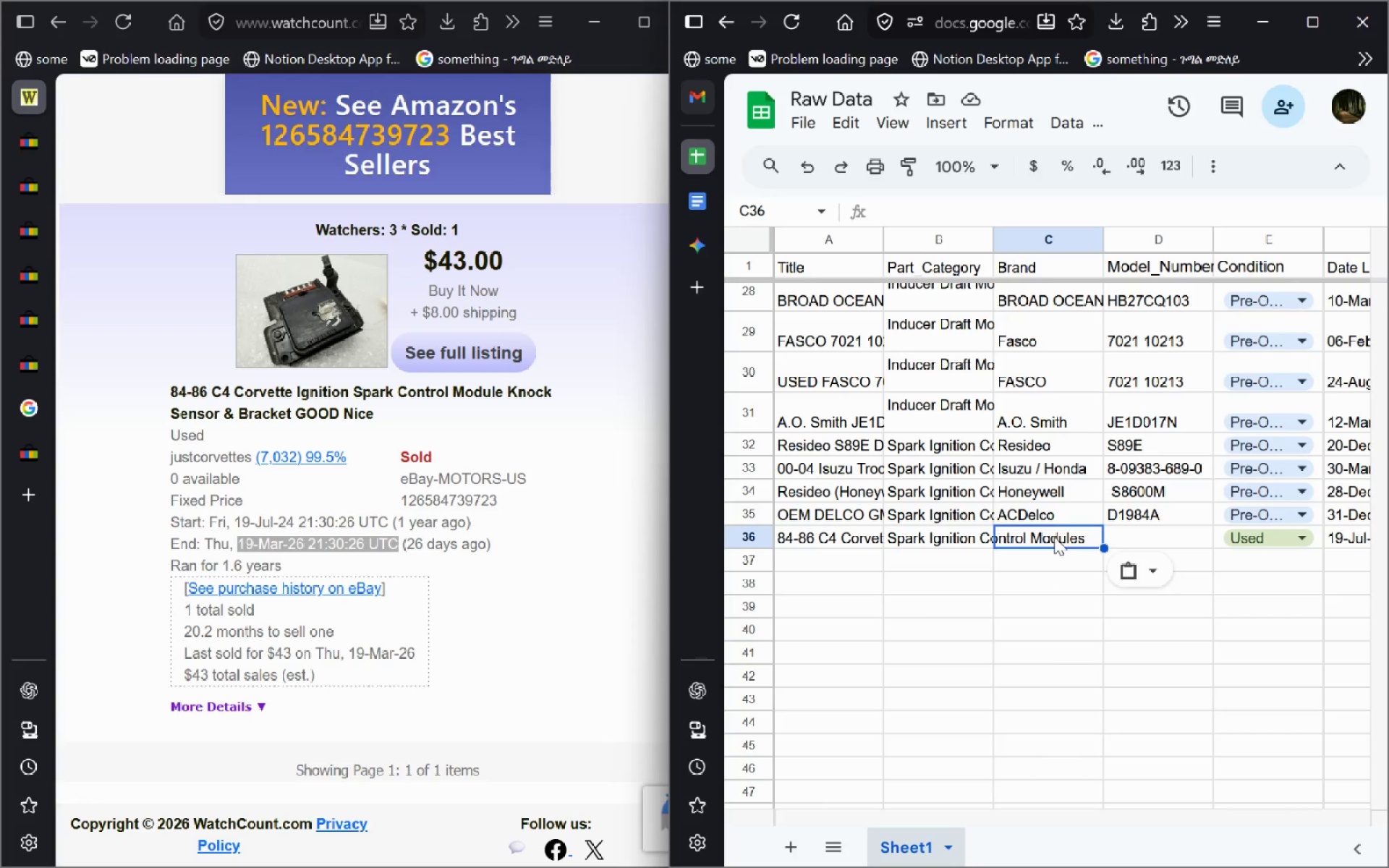 
double_click([1054, 537])
 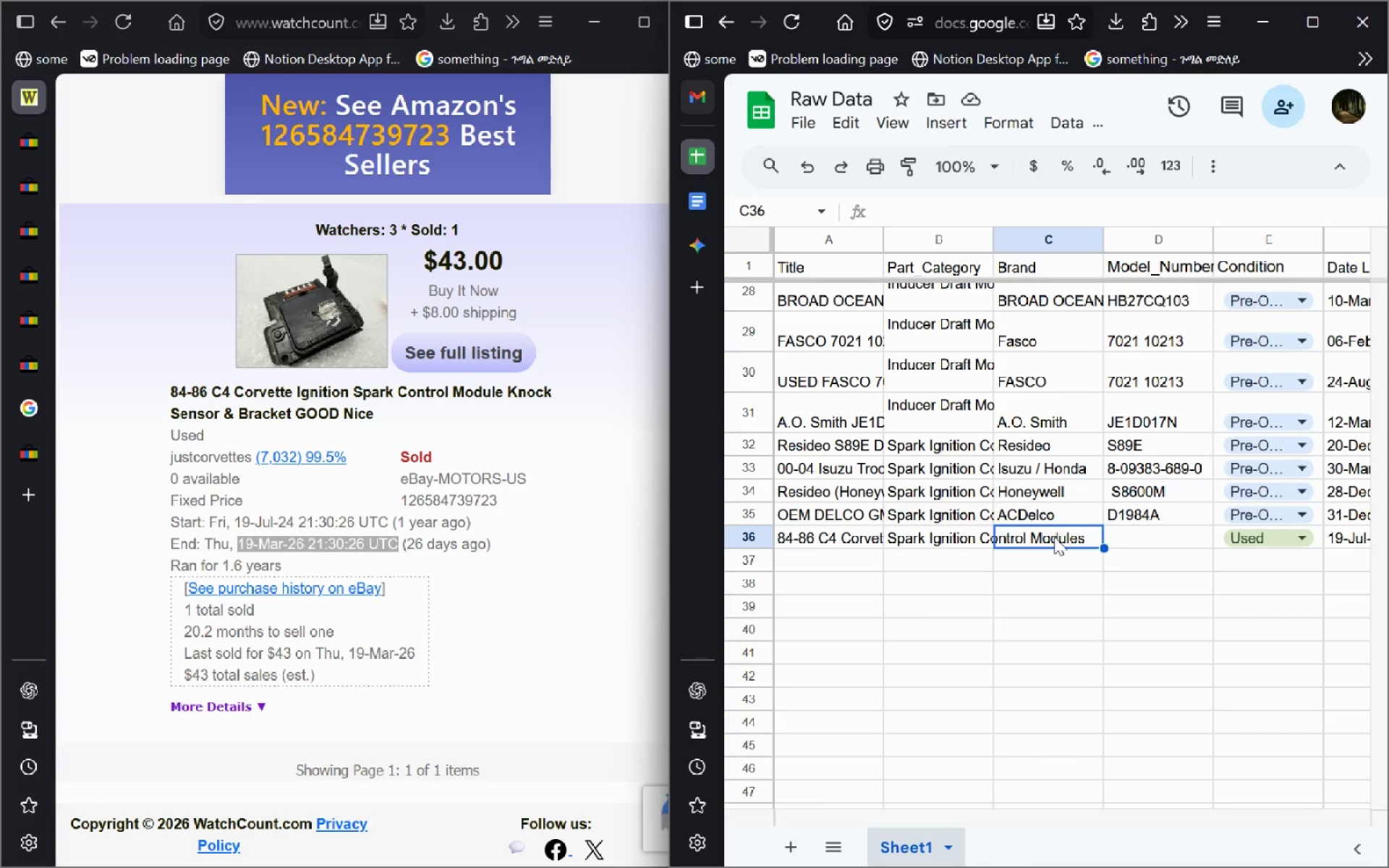 
key(Control+V)
 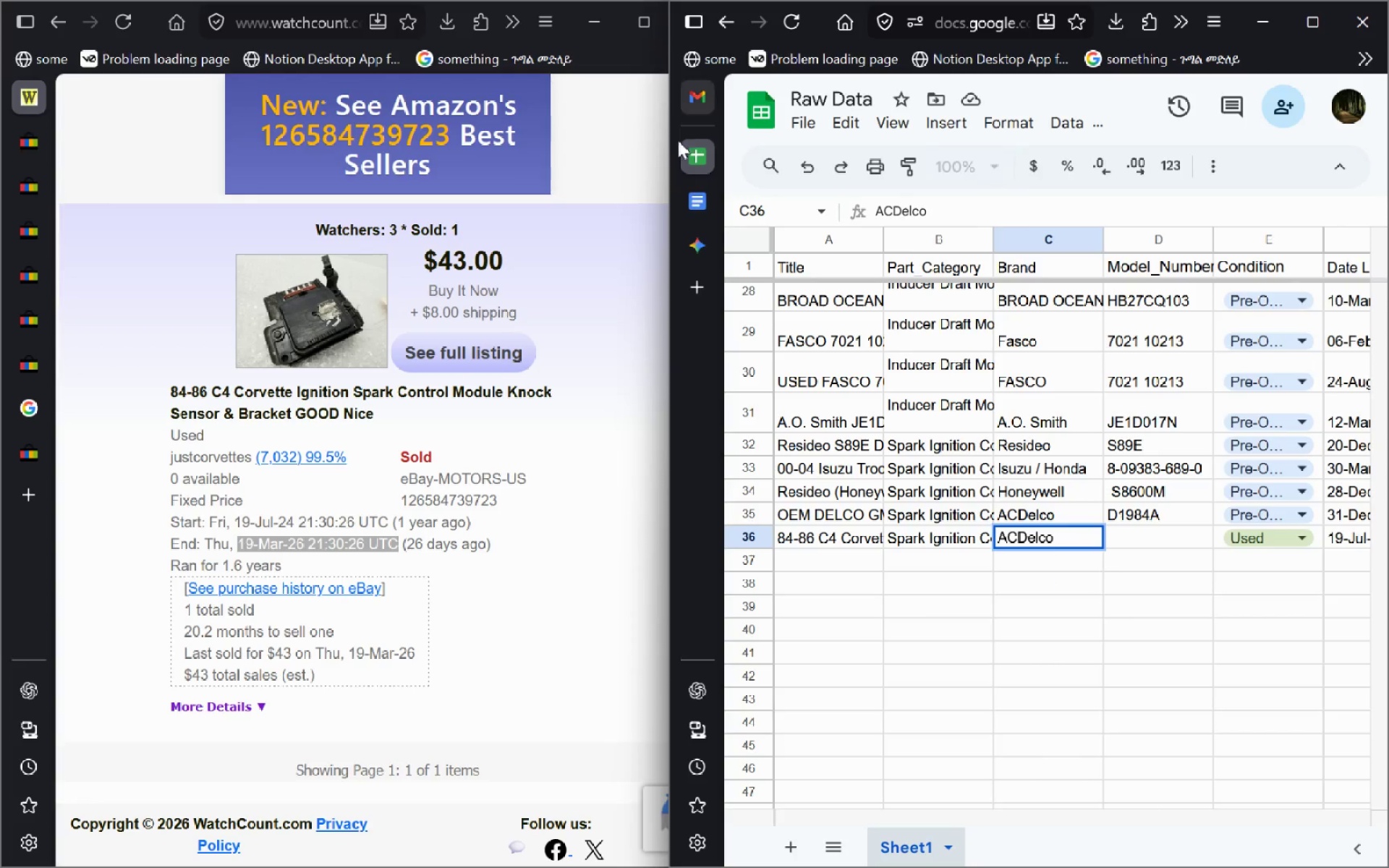 
left_click([696, 234])
 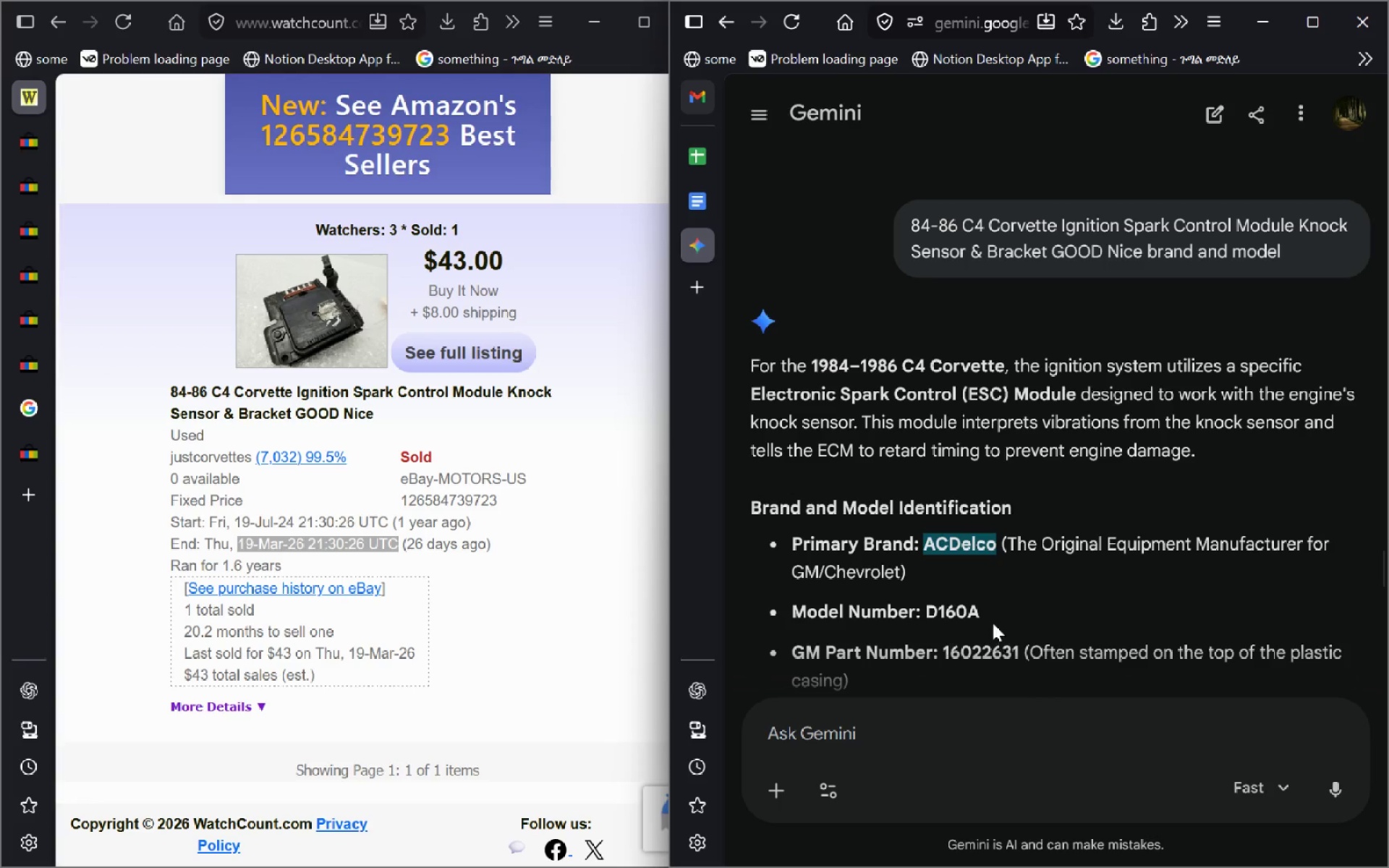 
left_click([972, 614])
 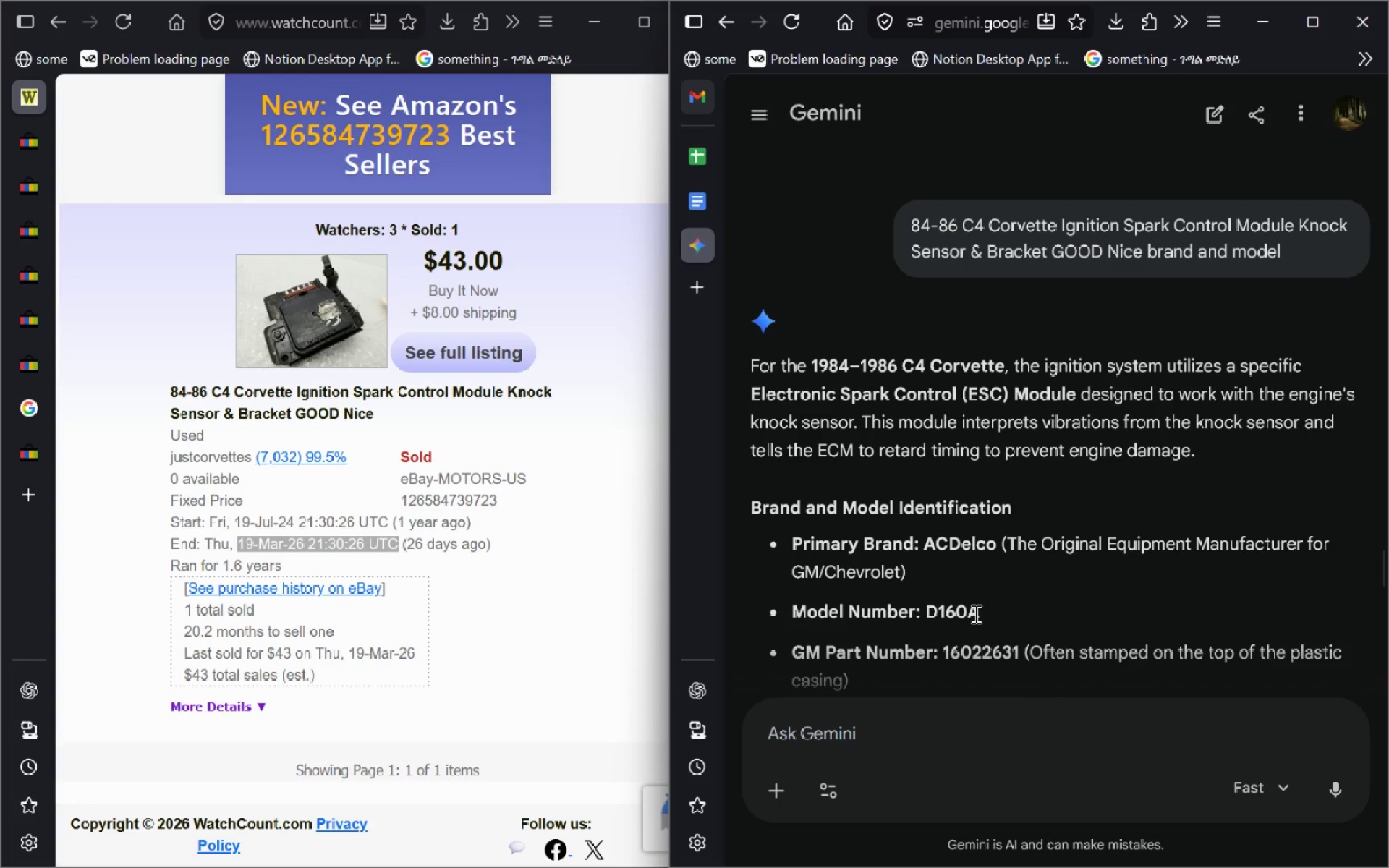 
left_click_drag(start_coordinate=[974, 613], to_coordinate=[926, 616])
 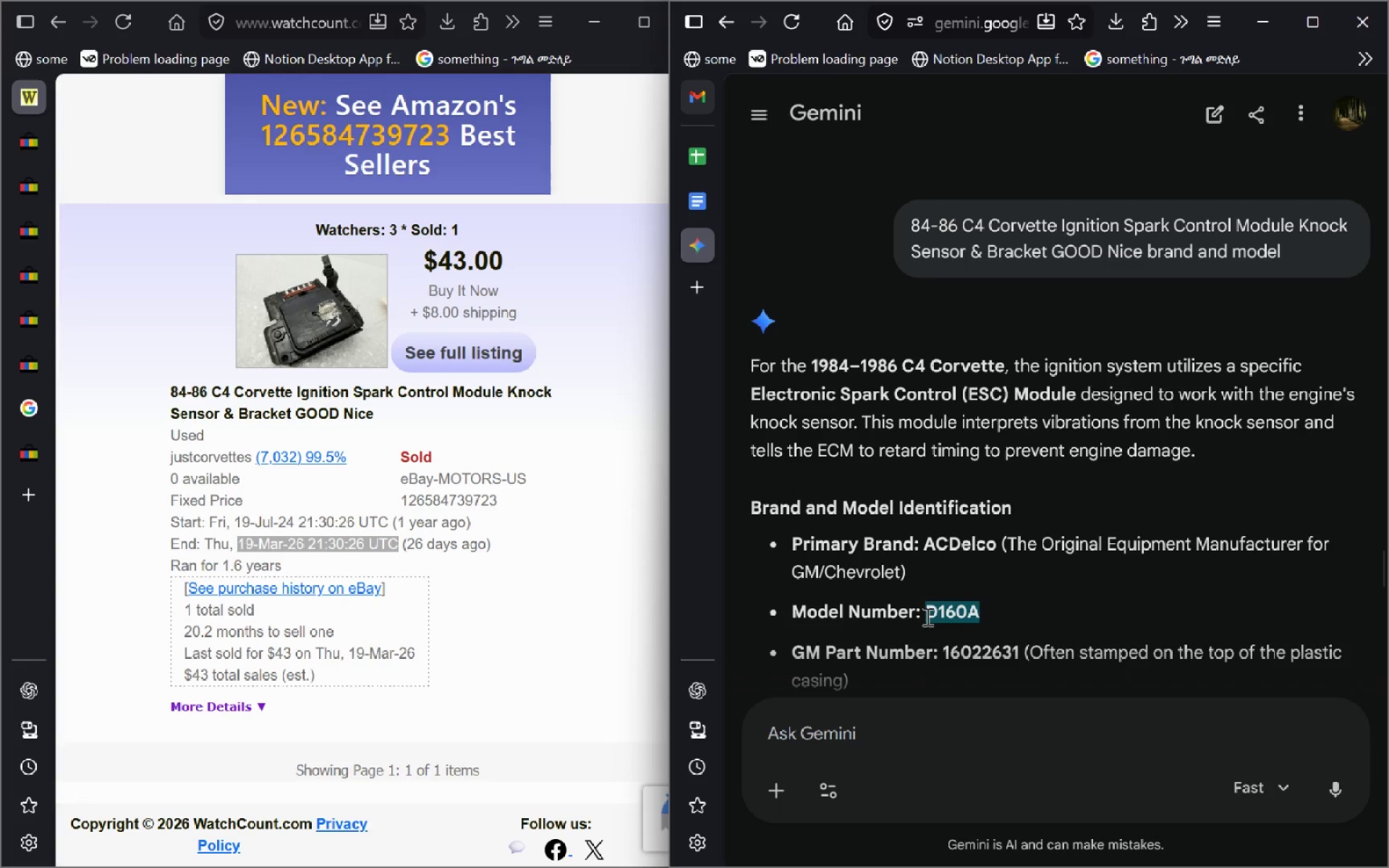 
key(Control+C)
 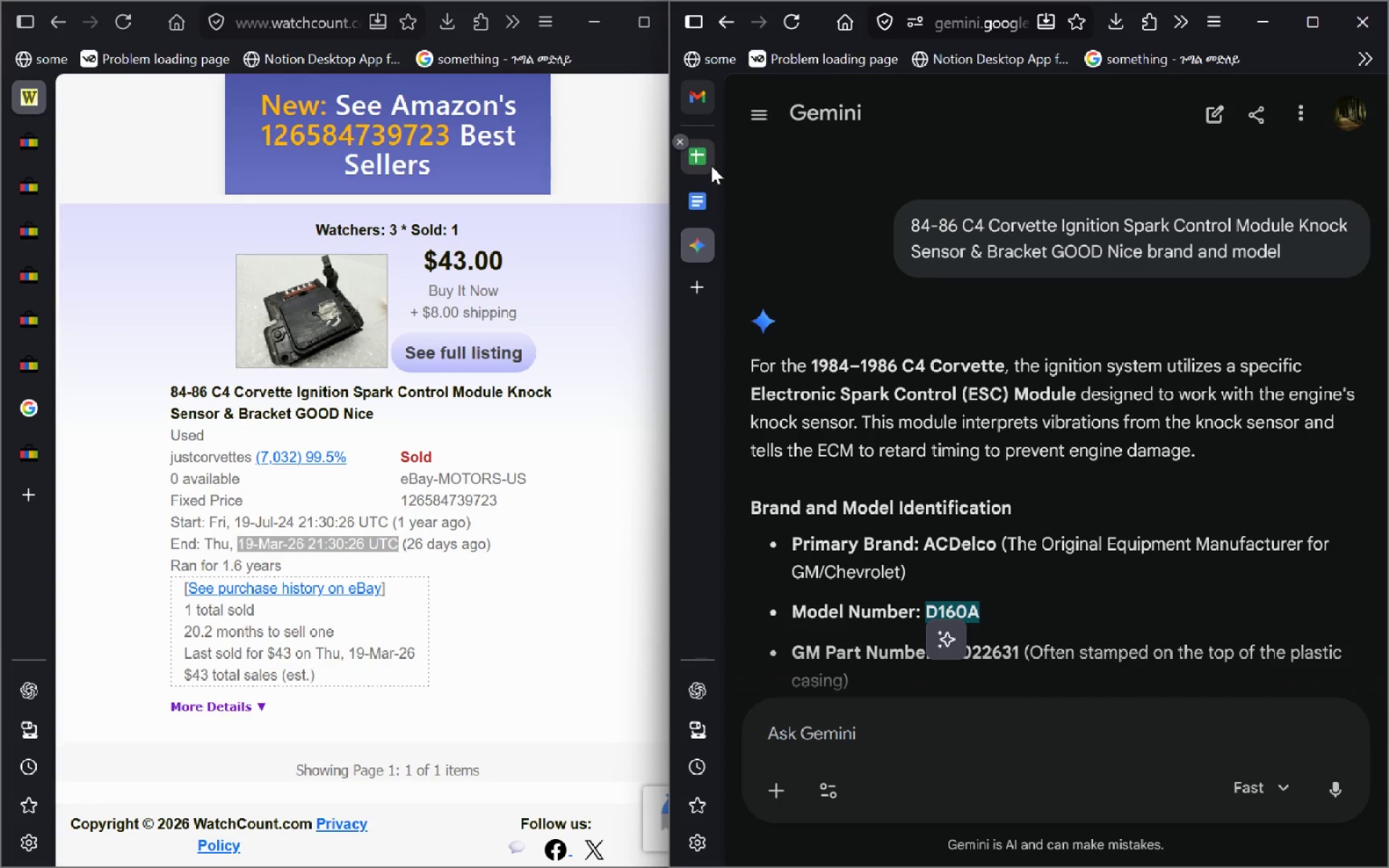 
left_click([711, 166])
 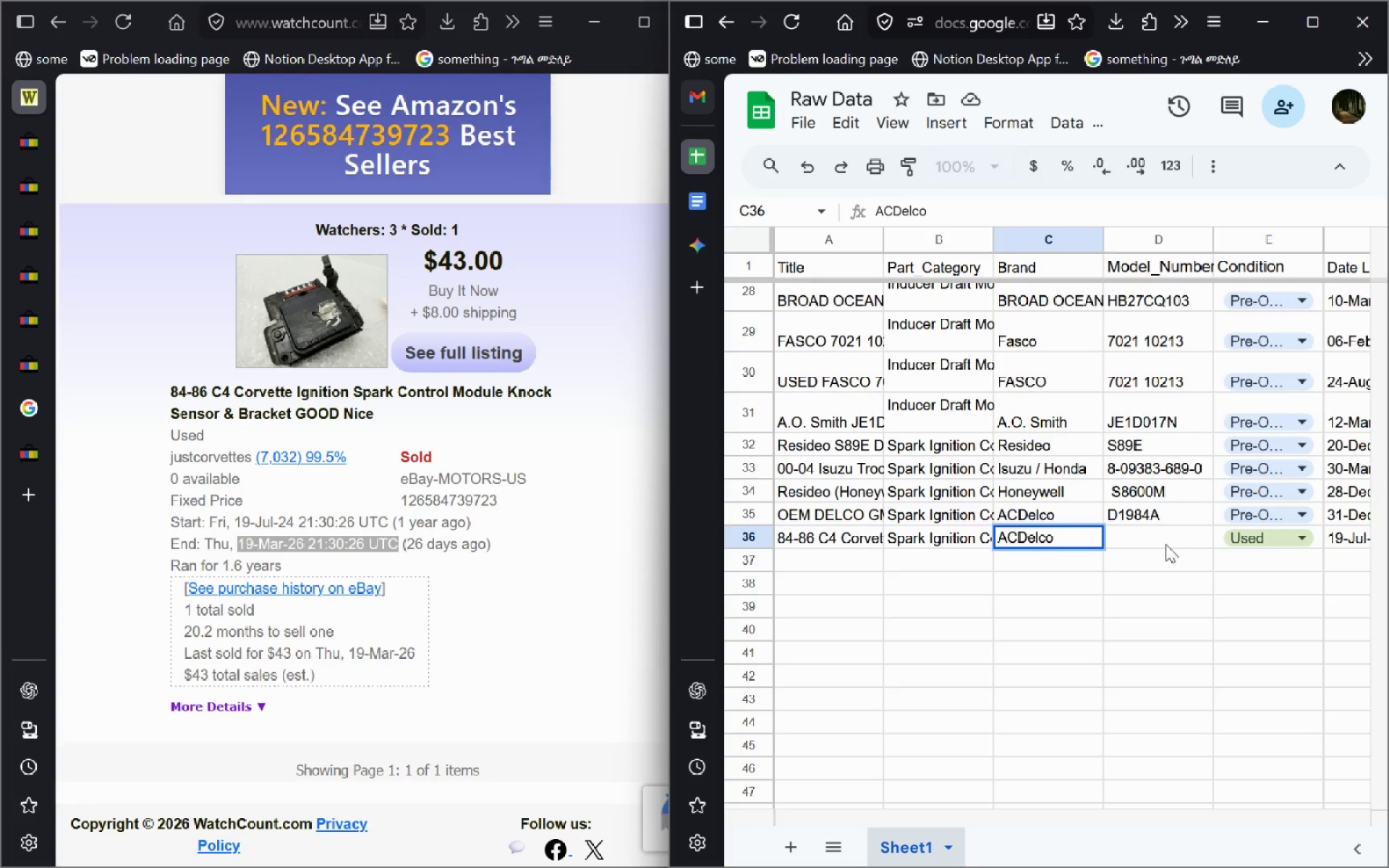 
left_click([1163, 533])
 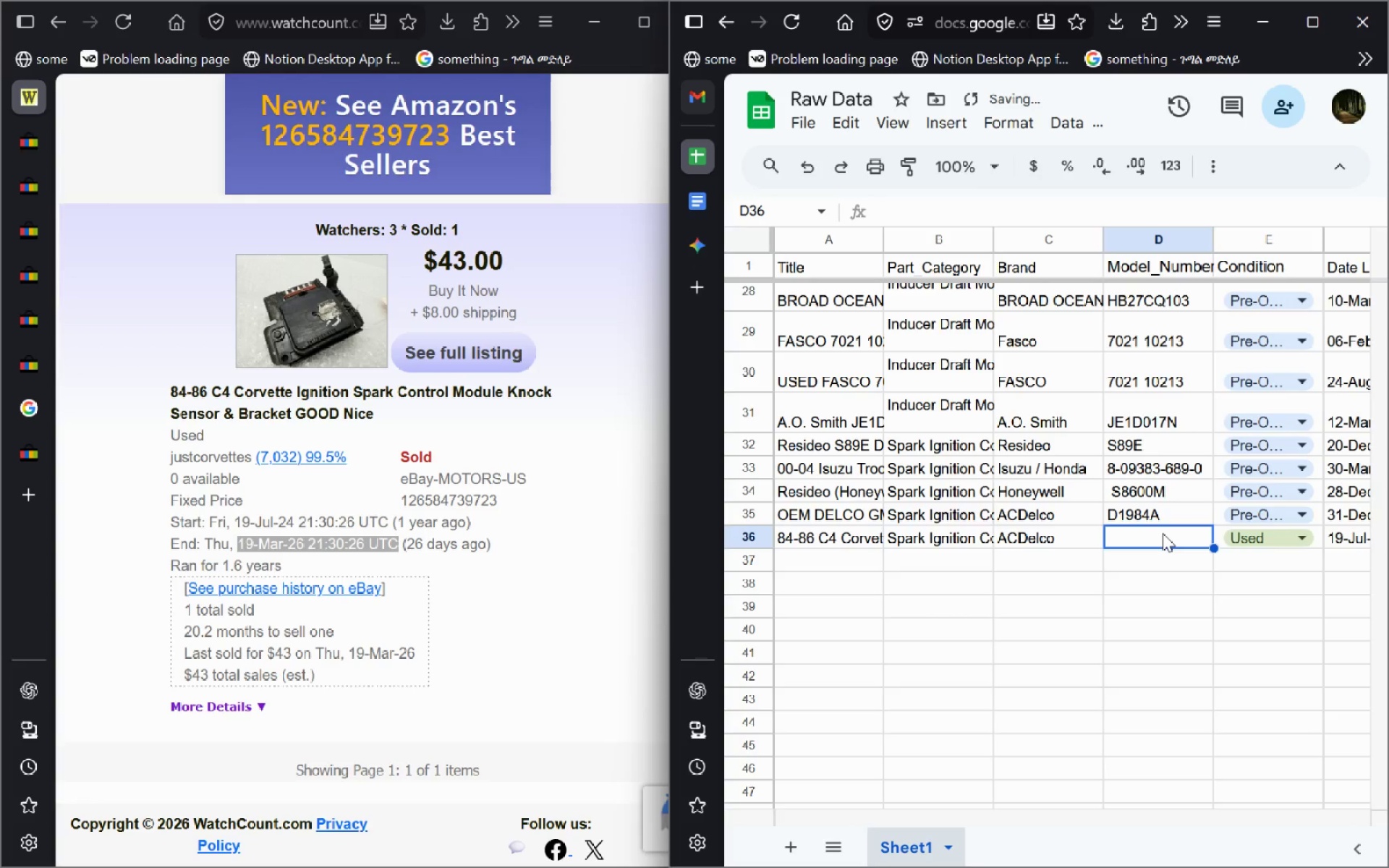 
key(Control+V)
 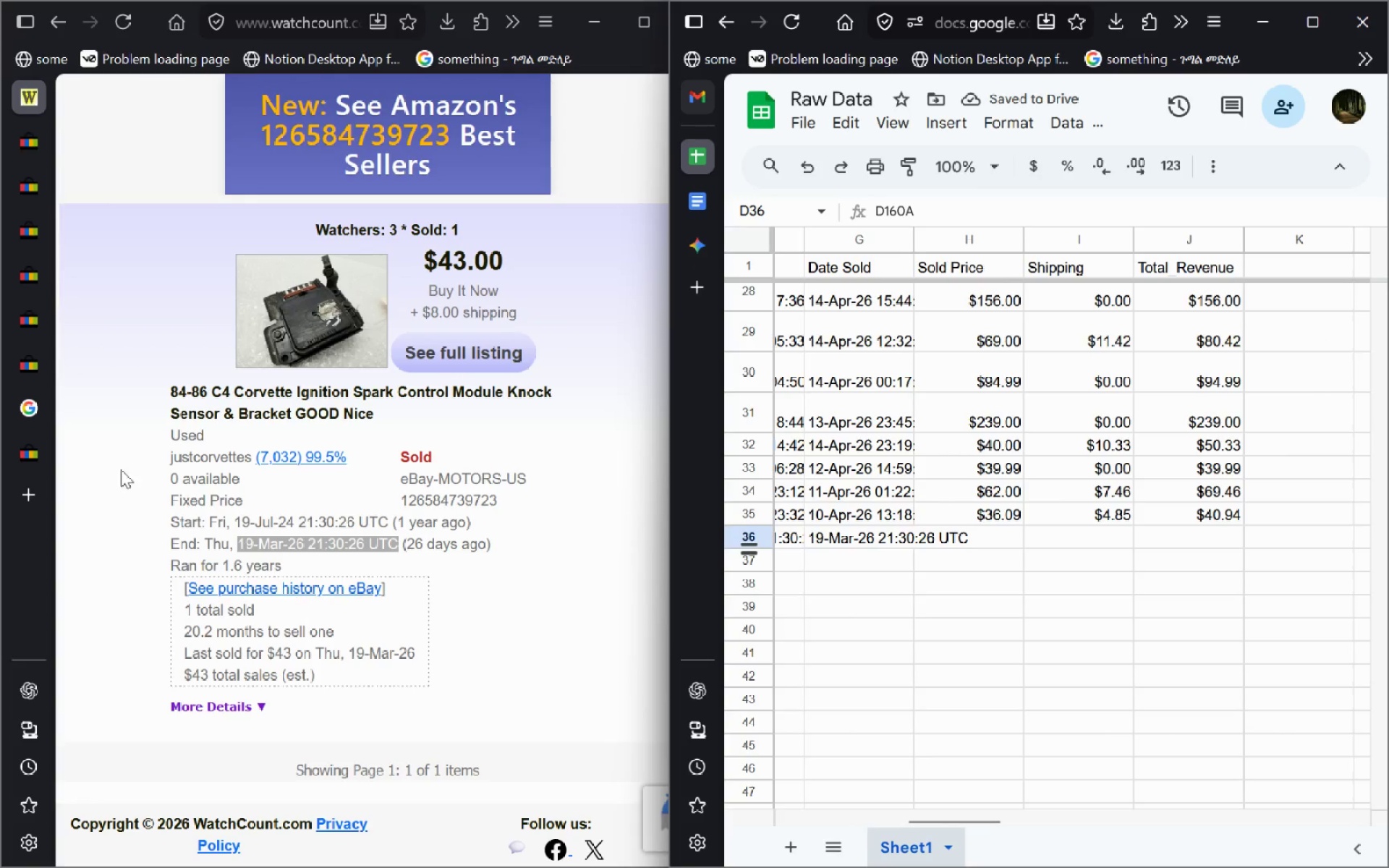 
left_click([35, 355])
 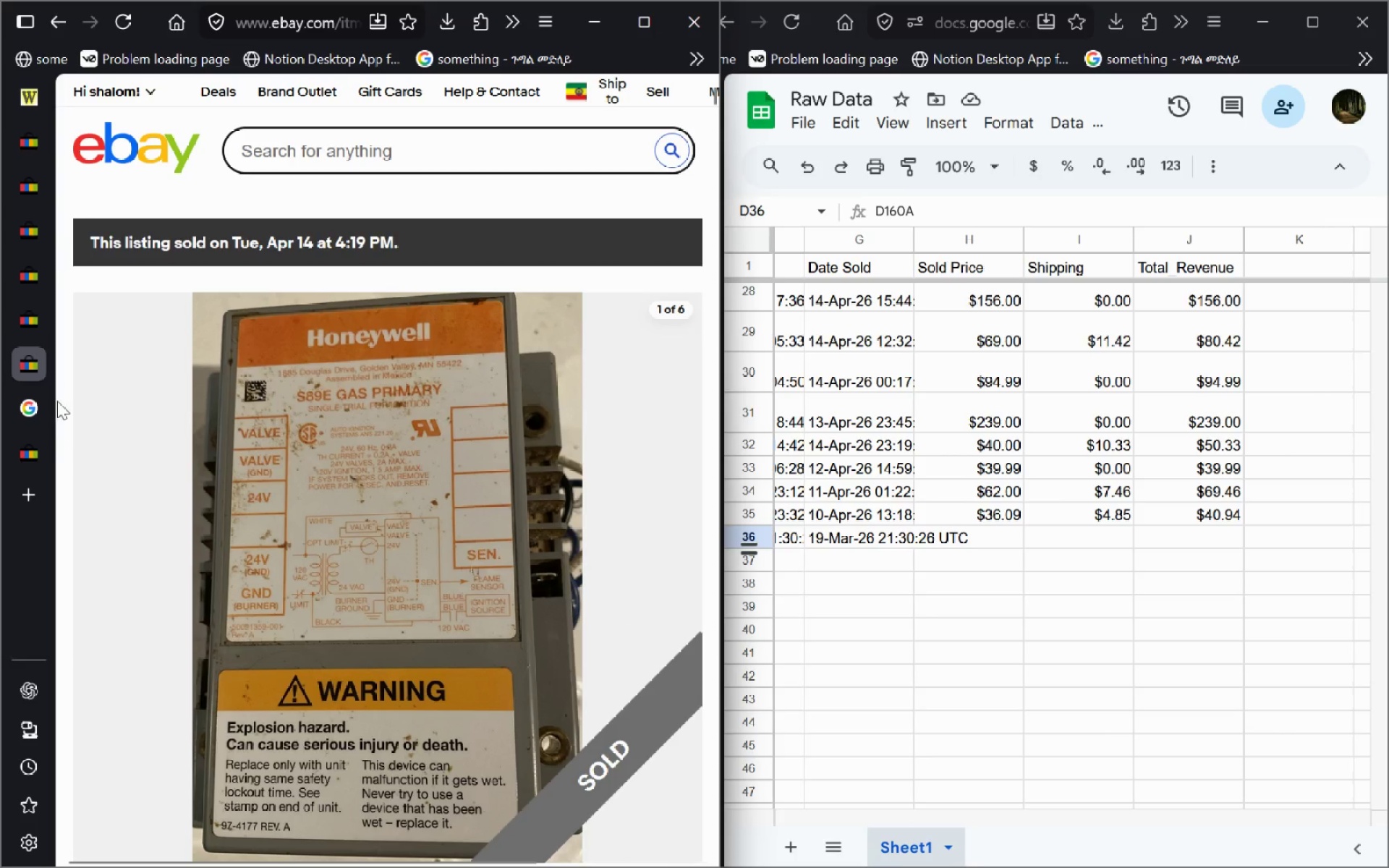 
left_click([38, 461])
 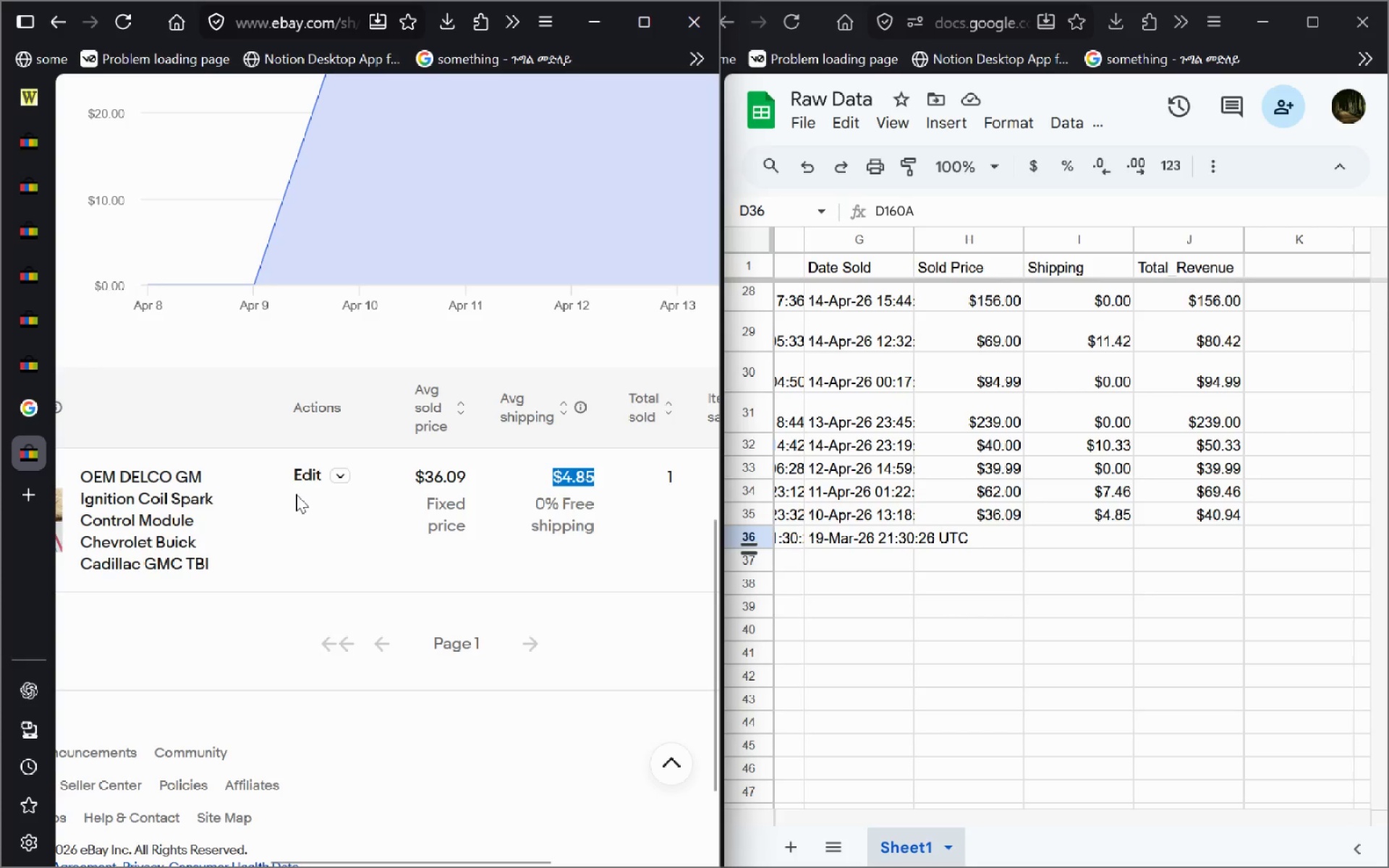 
mouse_move([313, 495])
 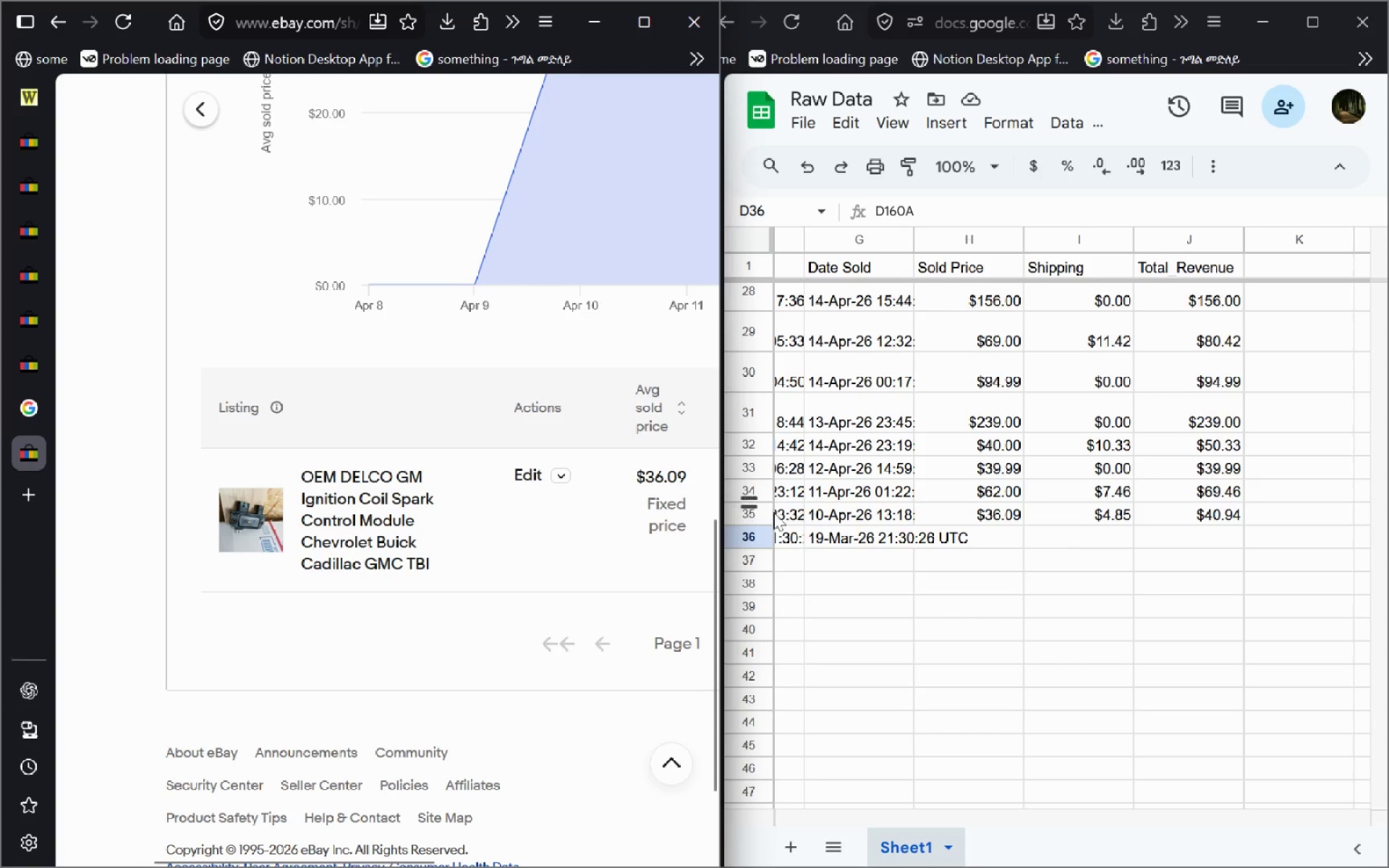 
mouse_move([826, 527])
 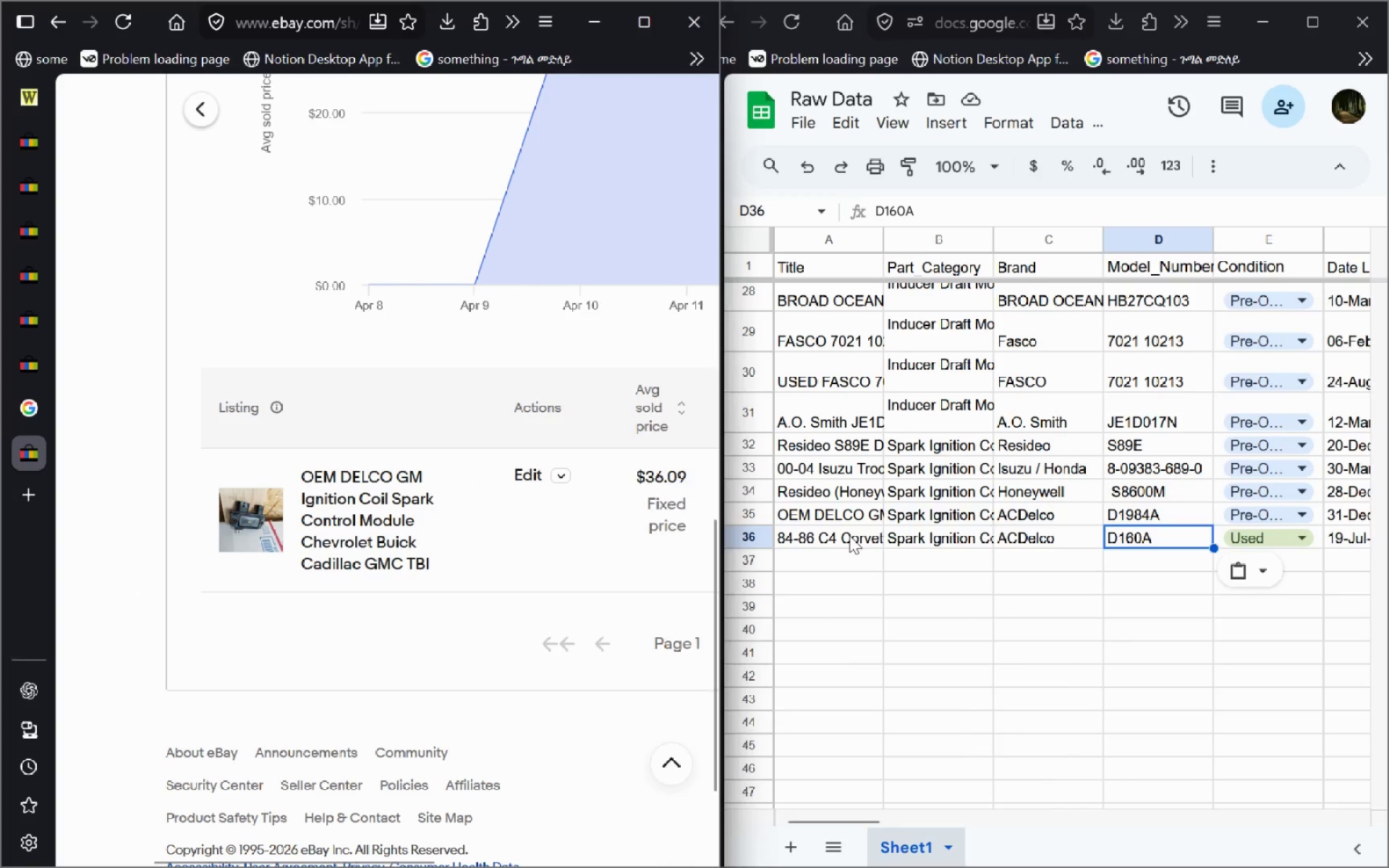 
double_click([849, 535])
 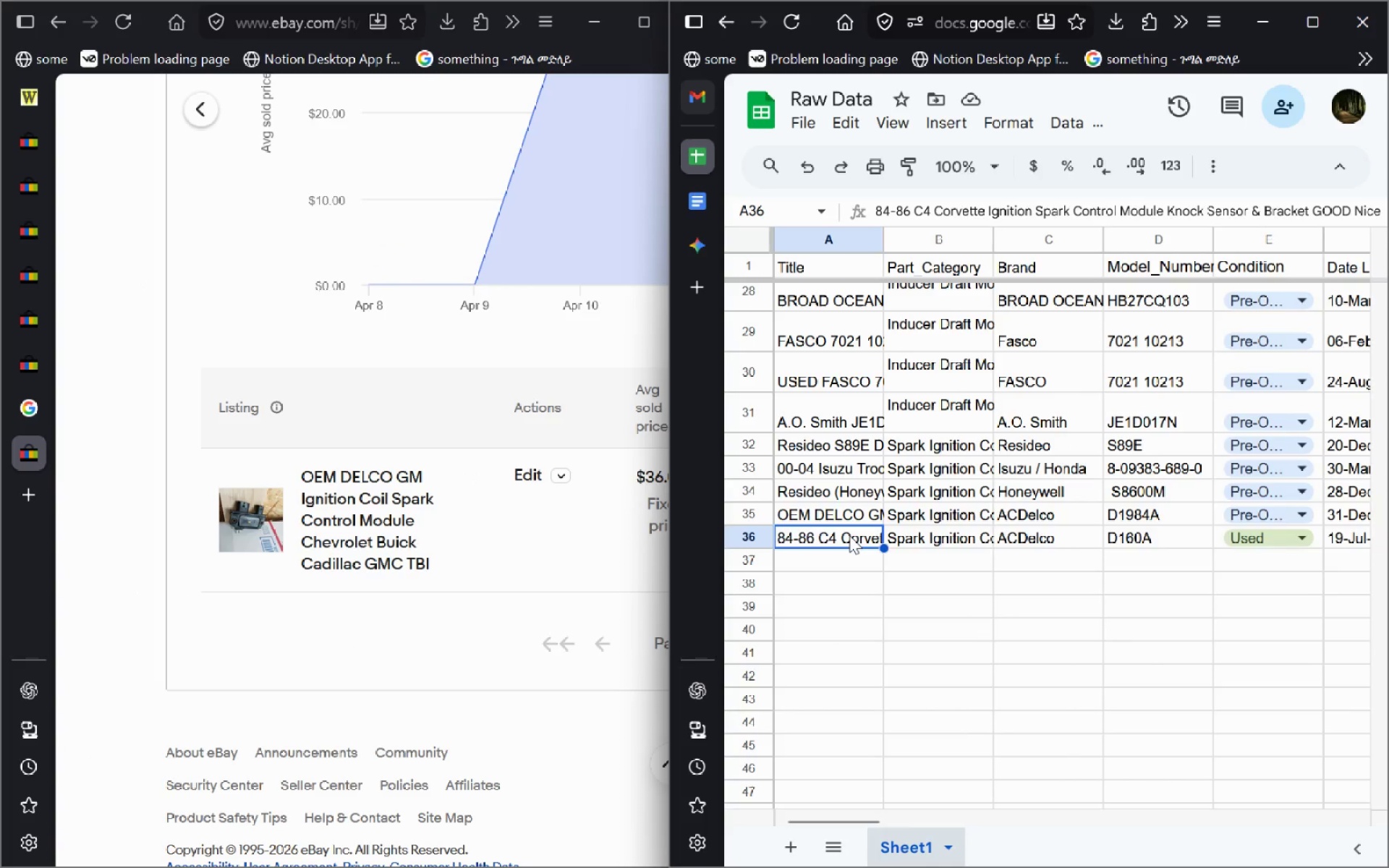 
key(Control+A)
 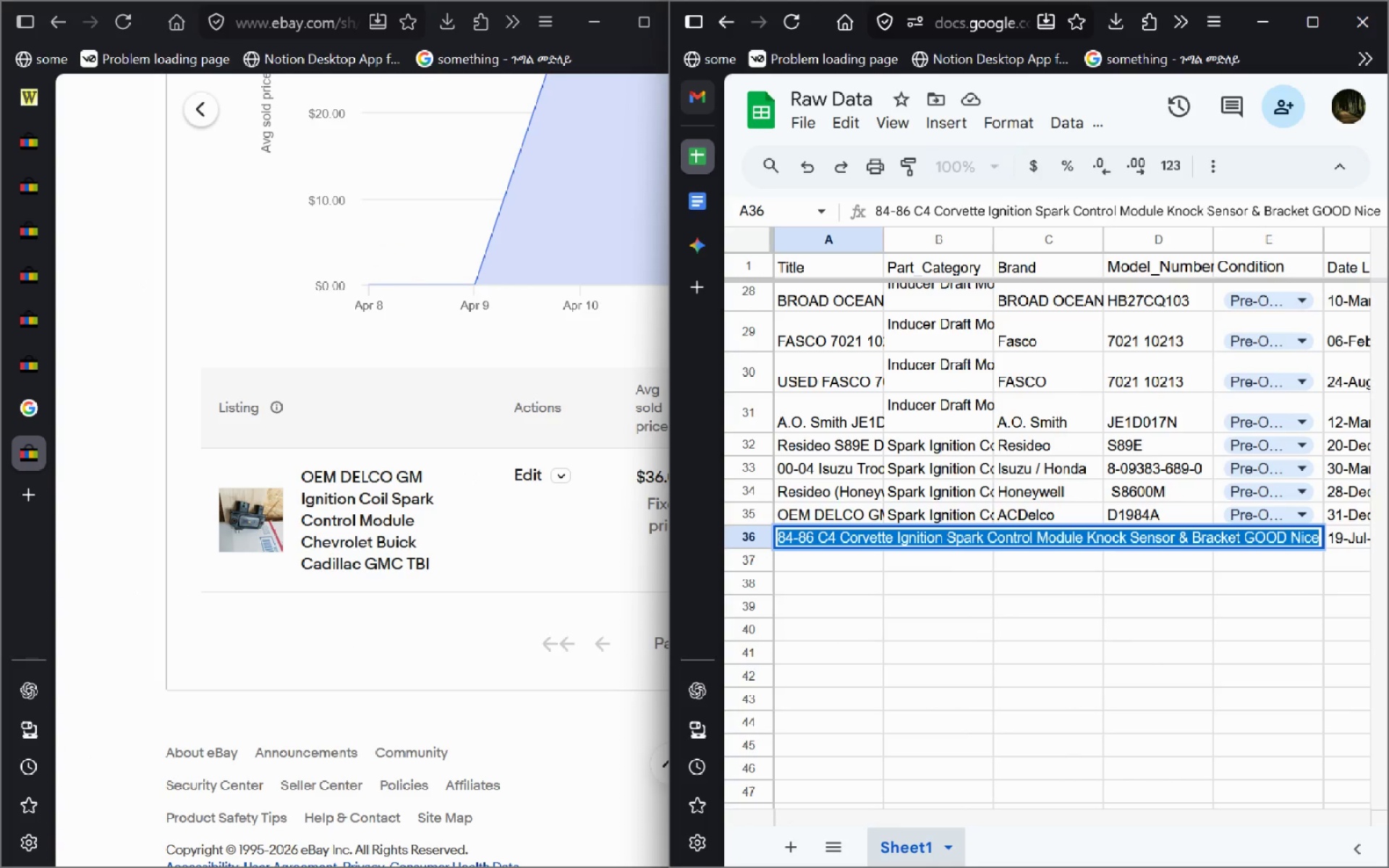 
key(Control+C)
 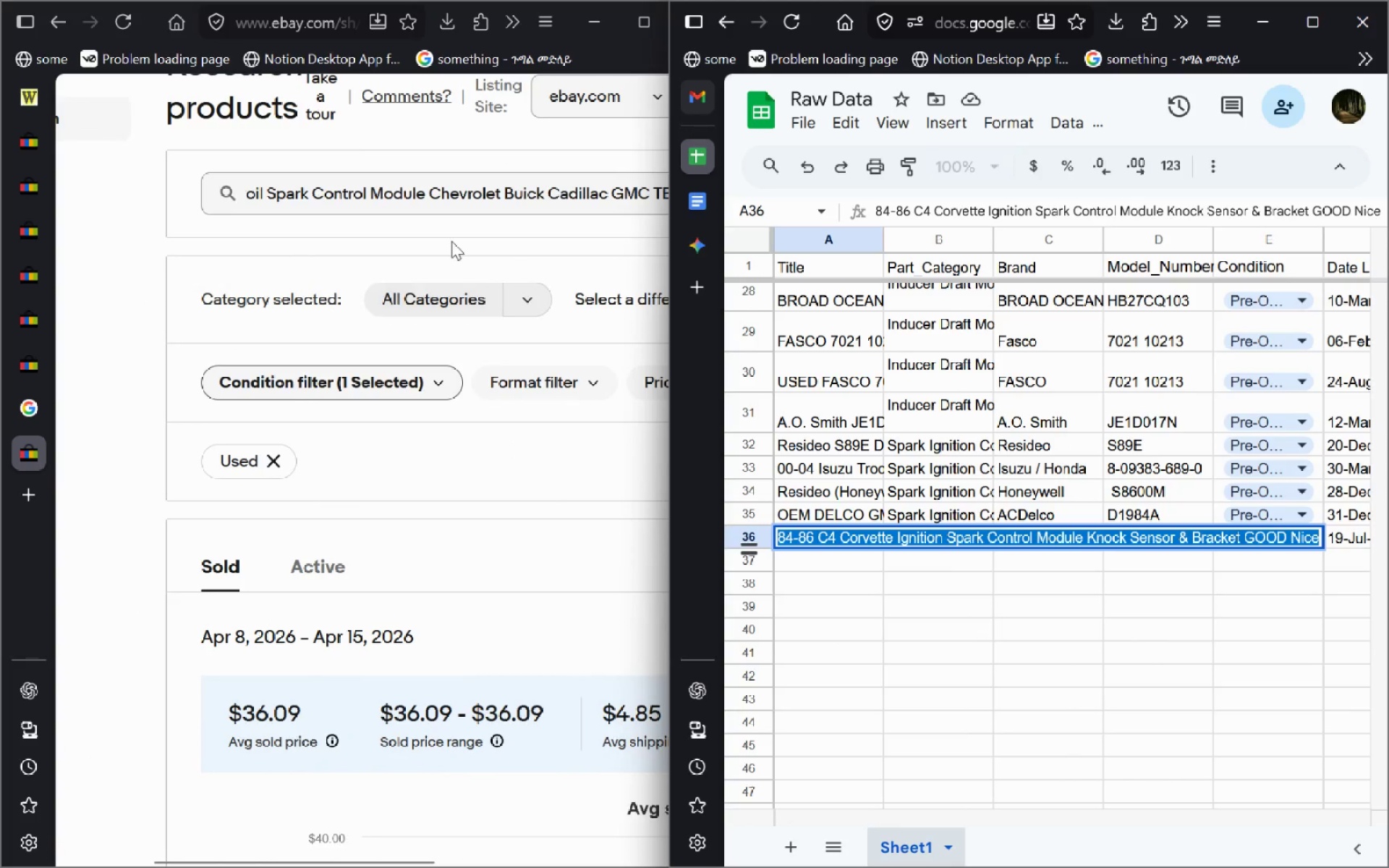 
left_click([462, 203])
 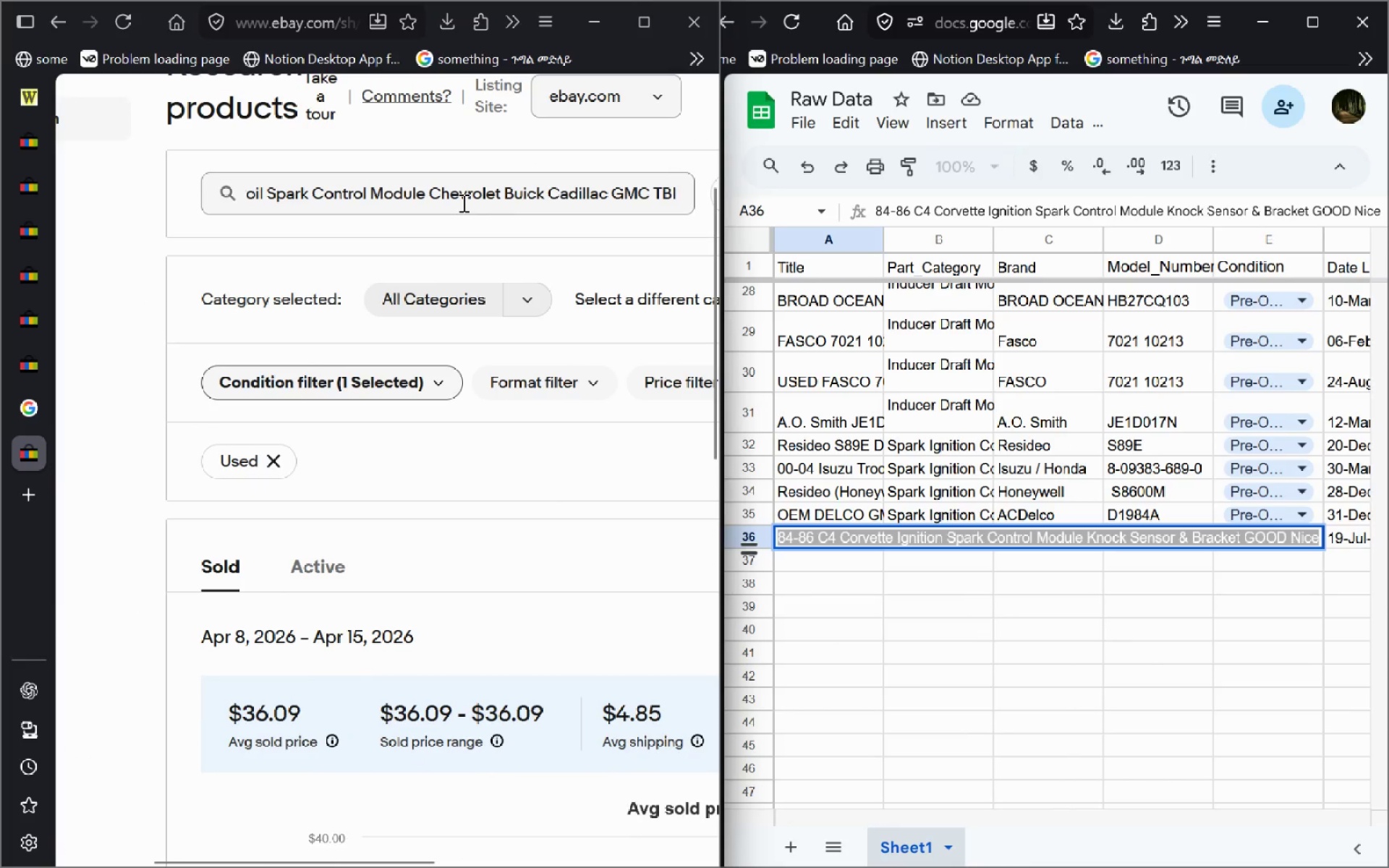 
key(Control+A)
 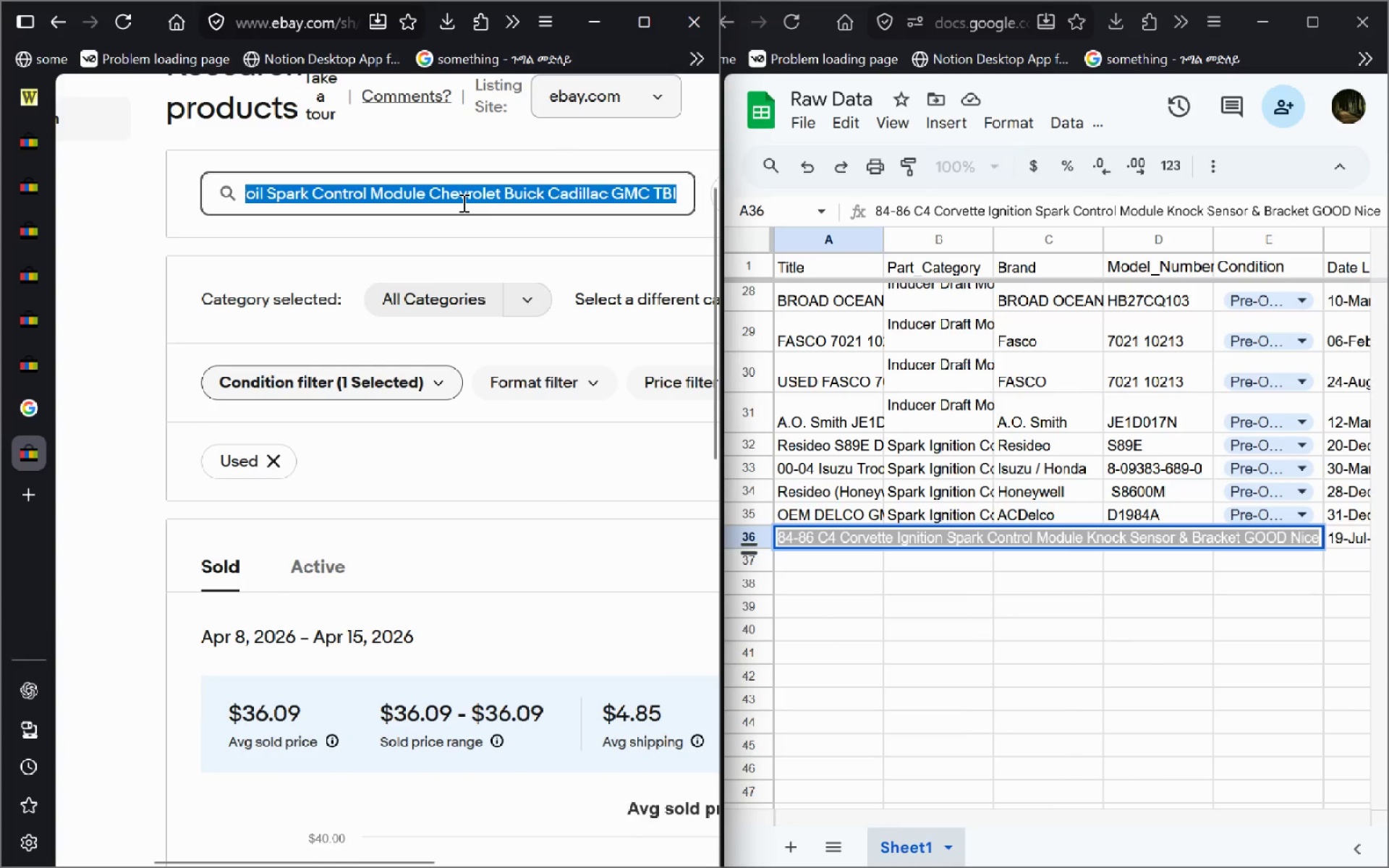 
key(Control+V)
 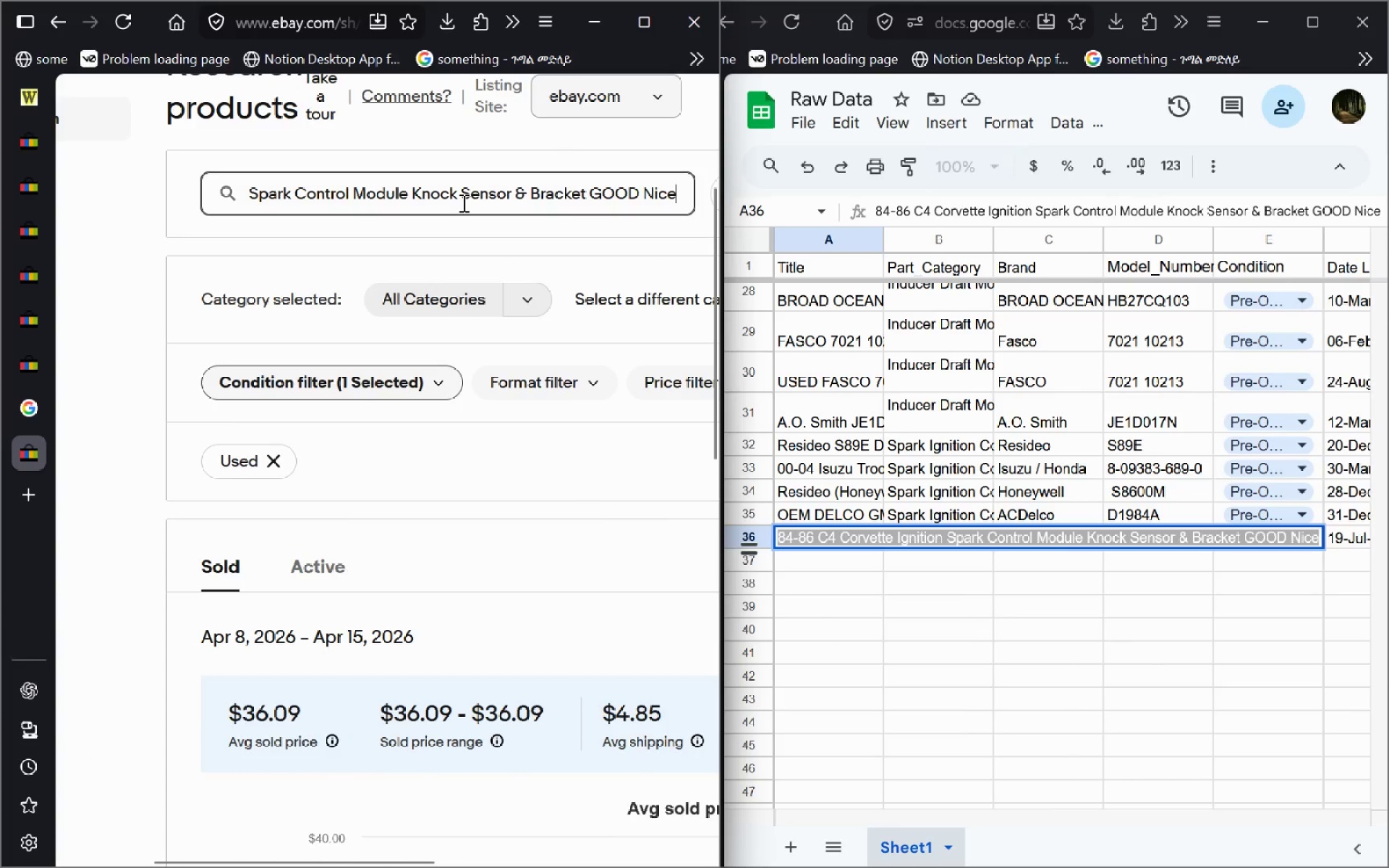 
key(Enter)
 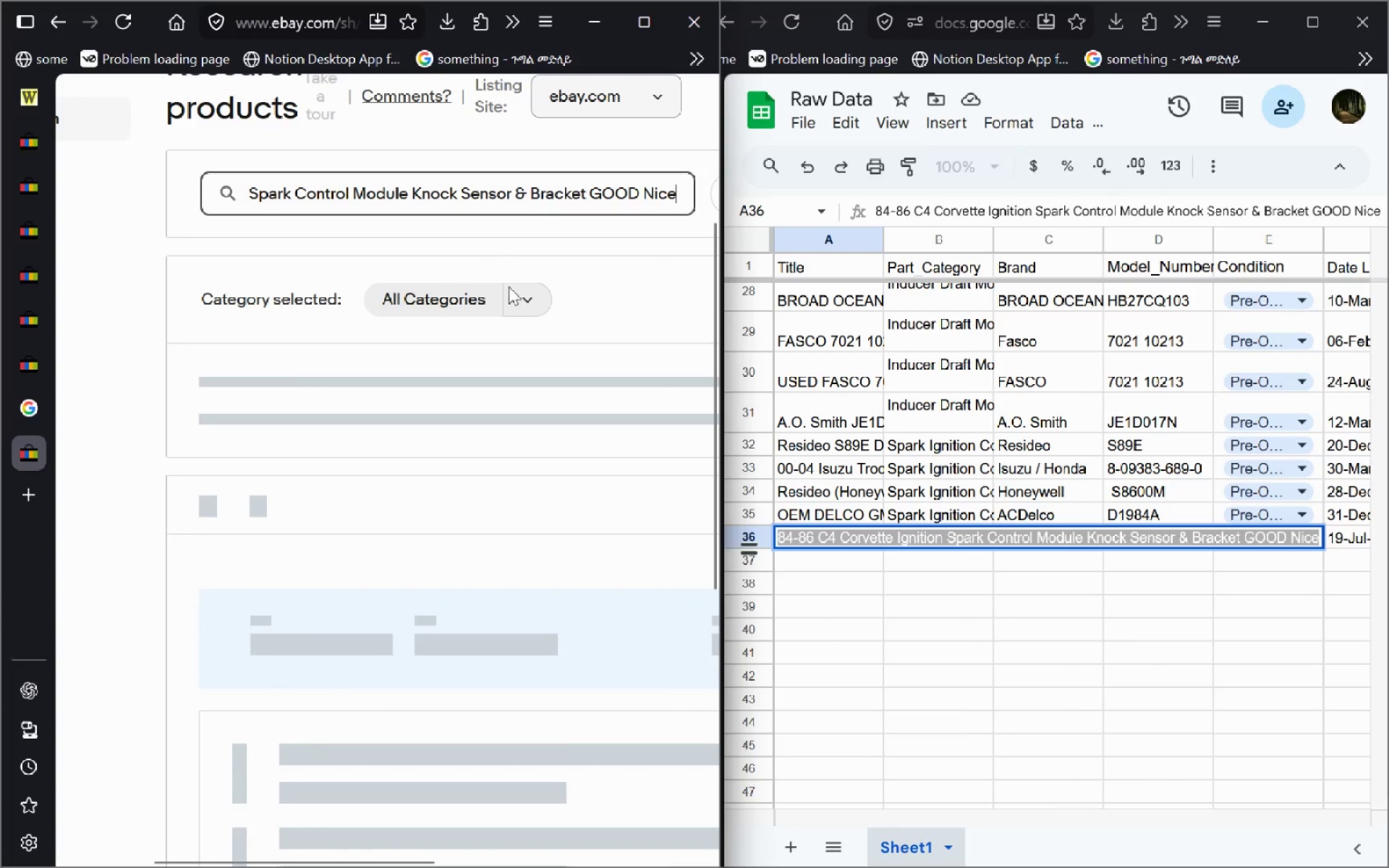 
mouse_move([517, 339])
 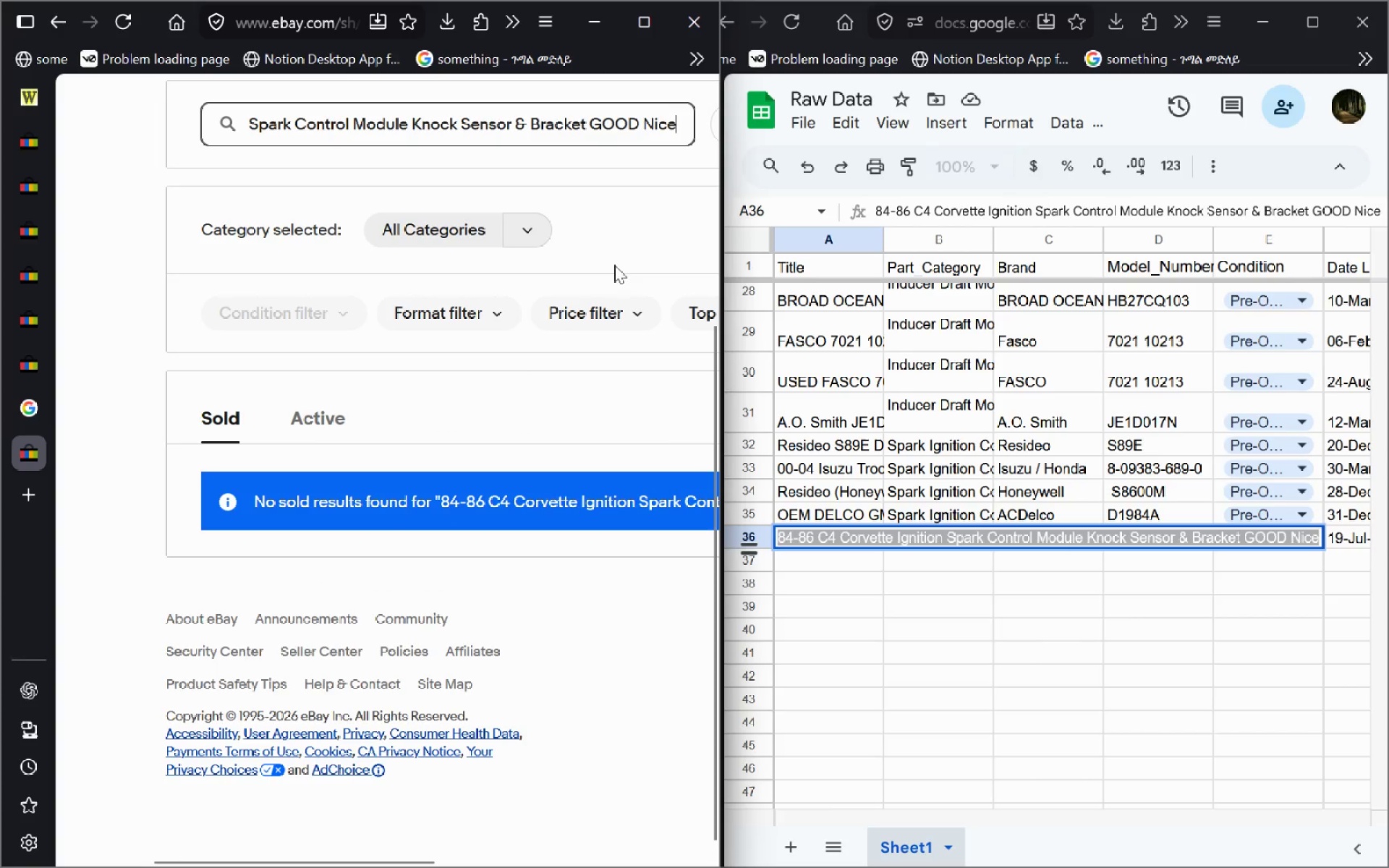 
left_click([621, 233])
 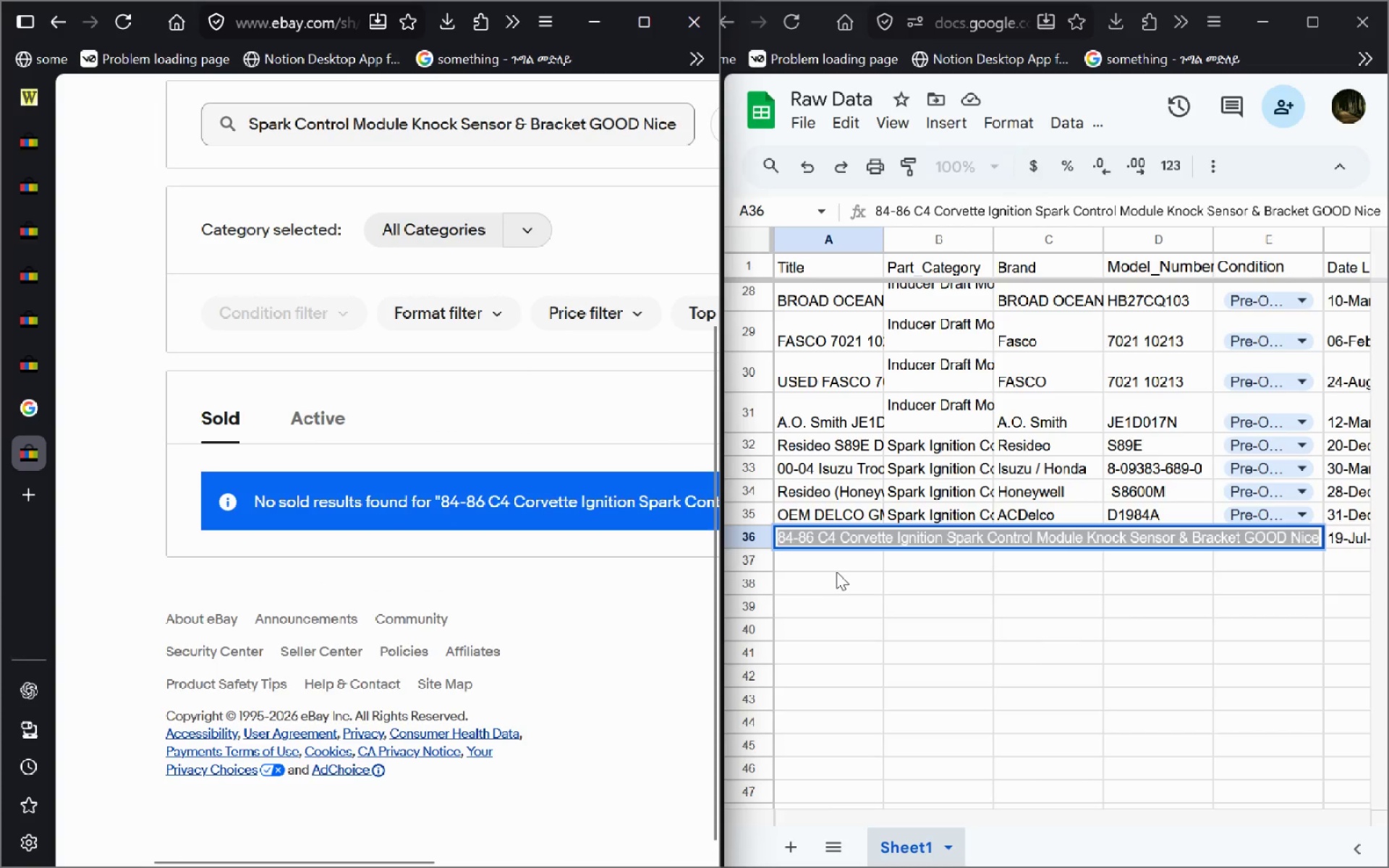 
left_click([835, 566])
 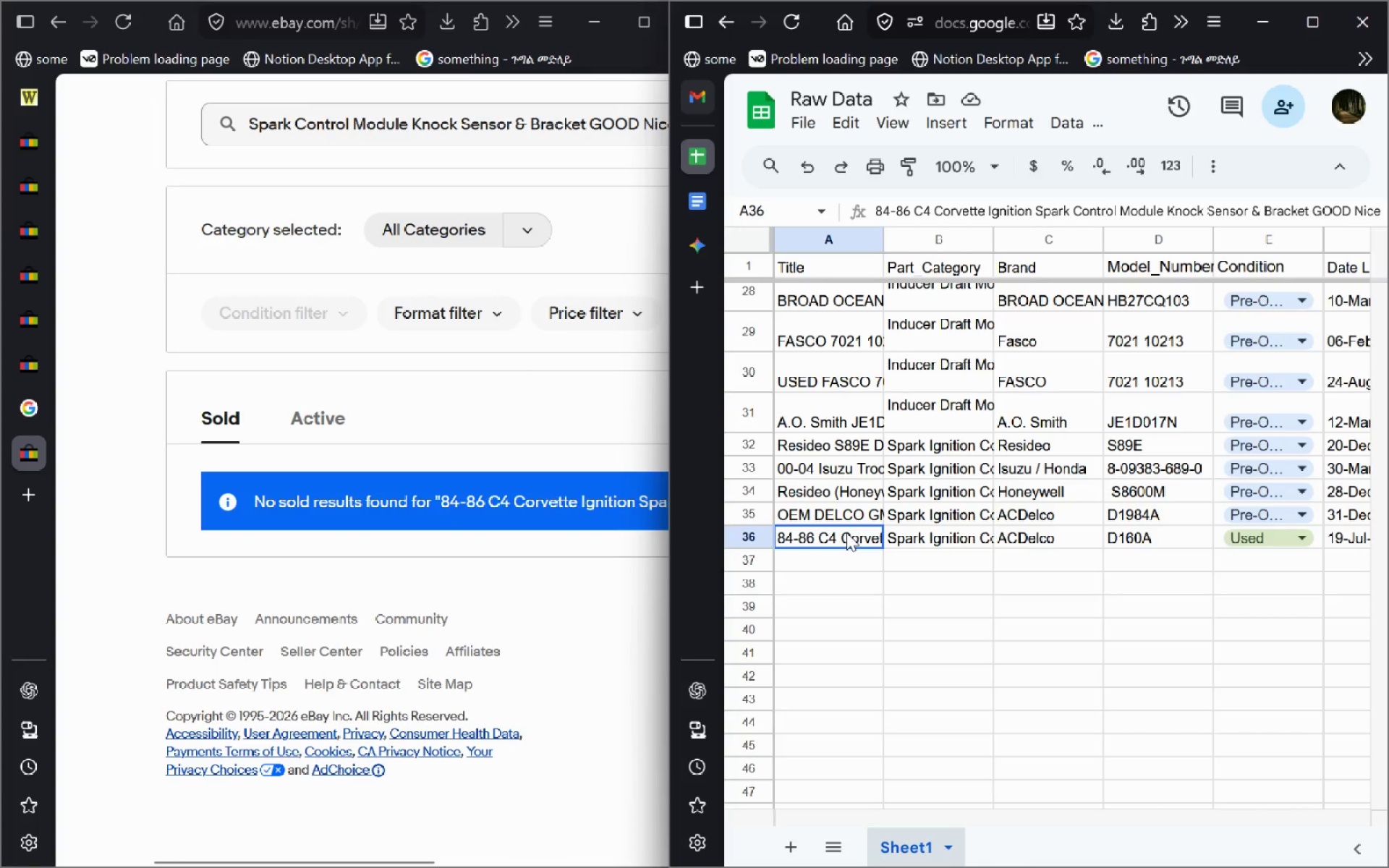 
double_click([846, 532])
 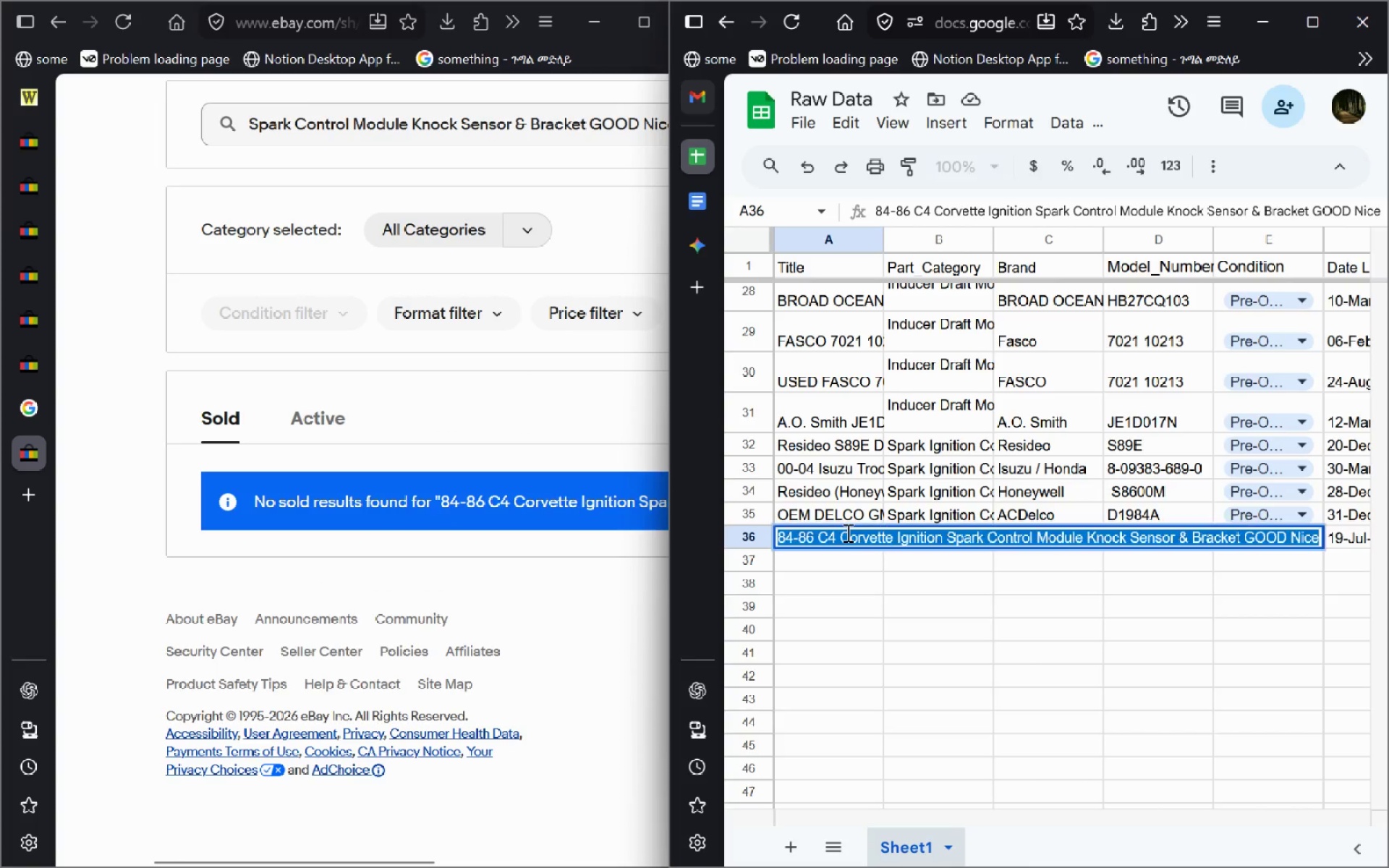 
triple_click([846, 532])
 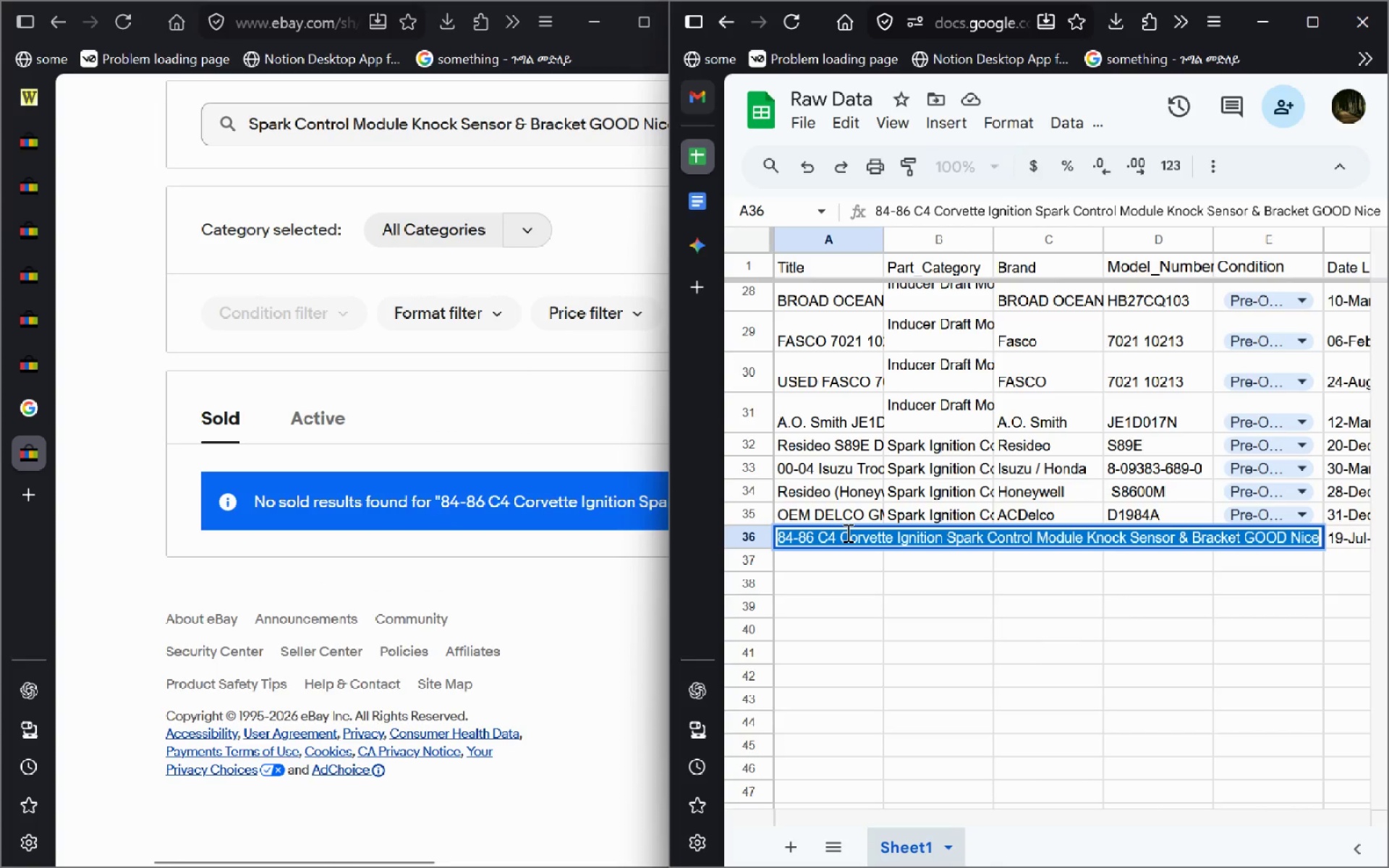 
key(Control+ControlLeft)
 